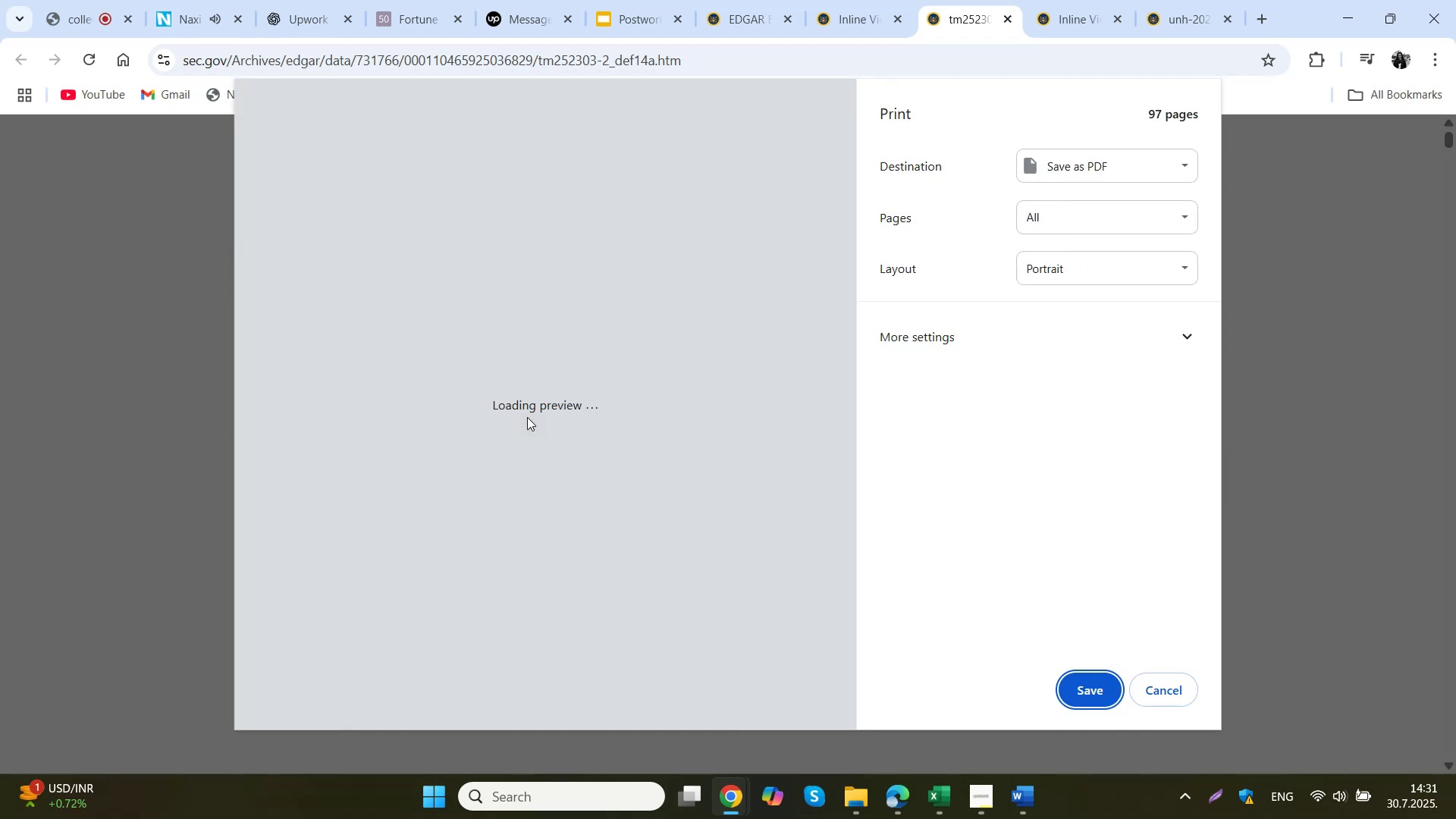 
left_click([1098, 693])
 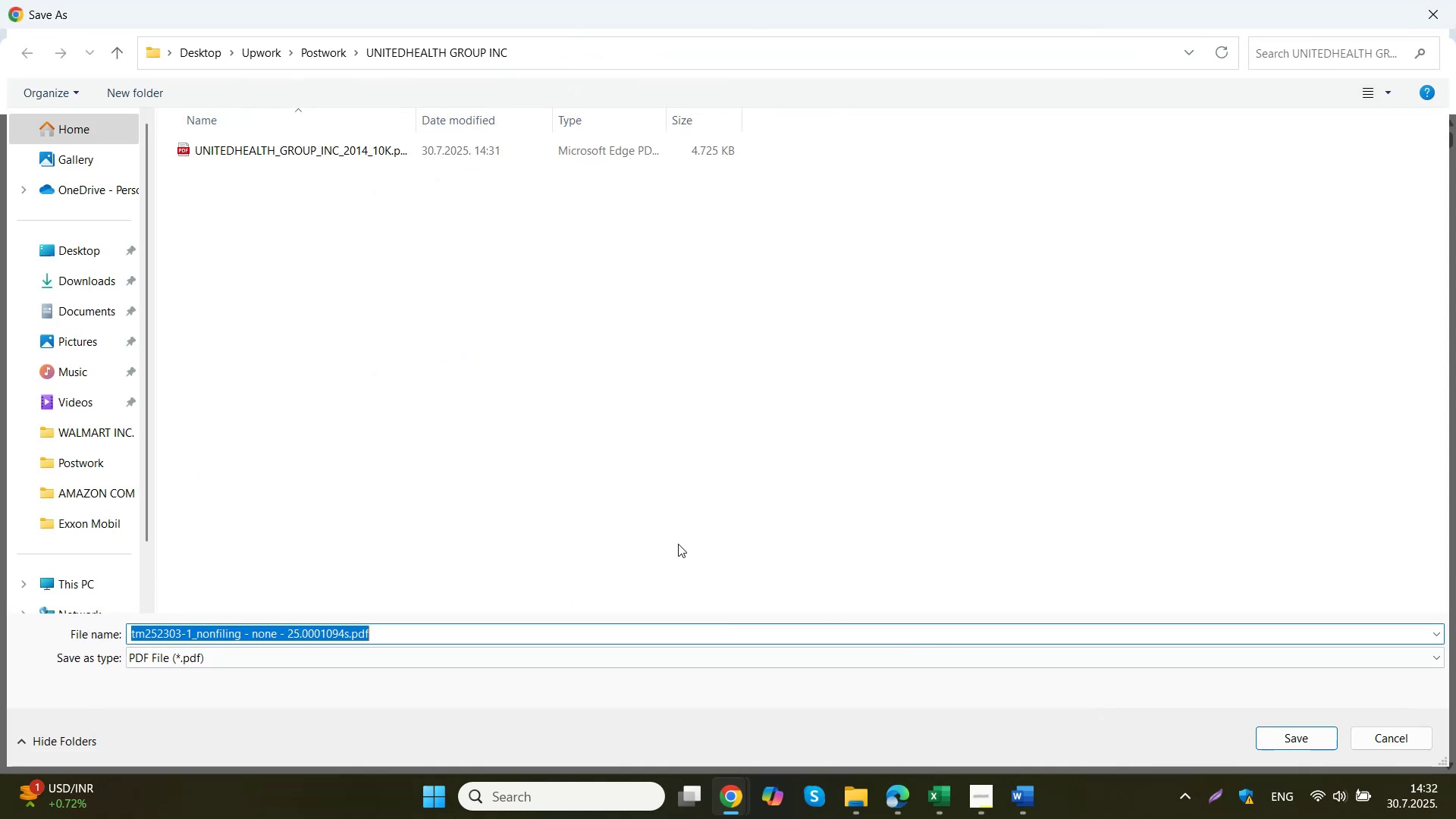 
key(Control+V)
 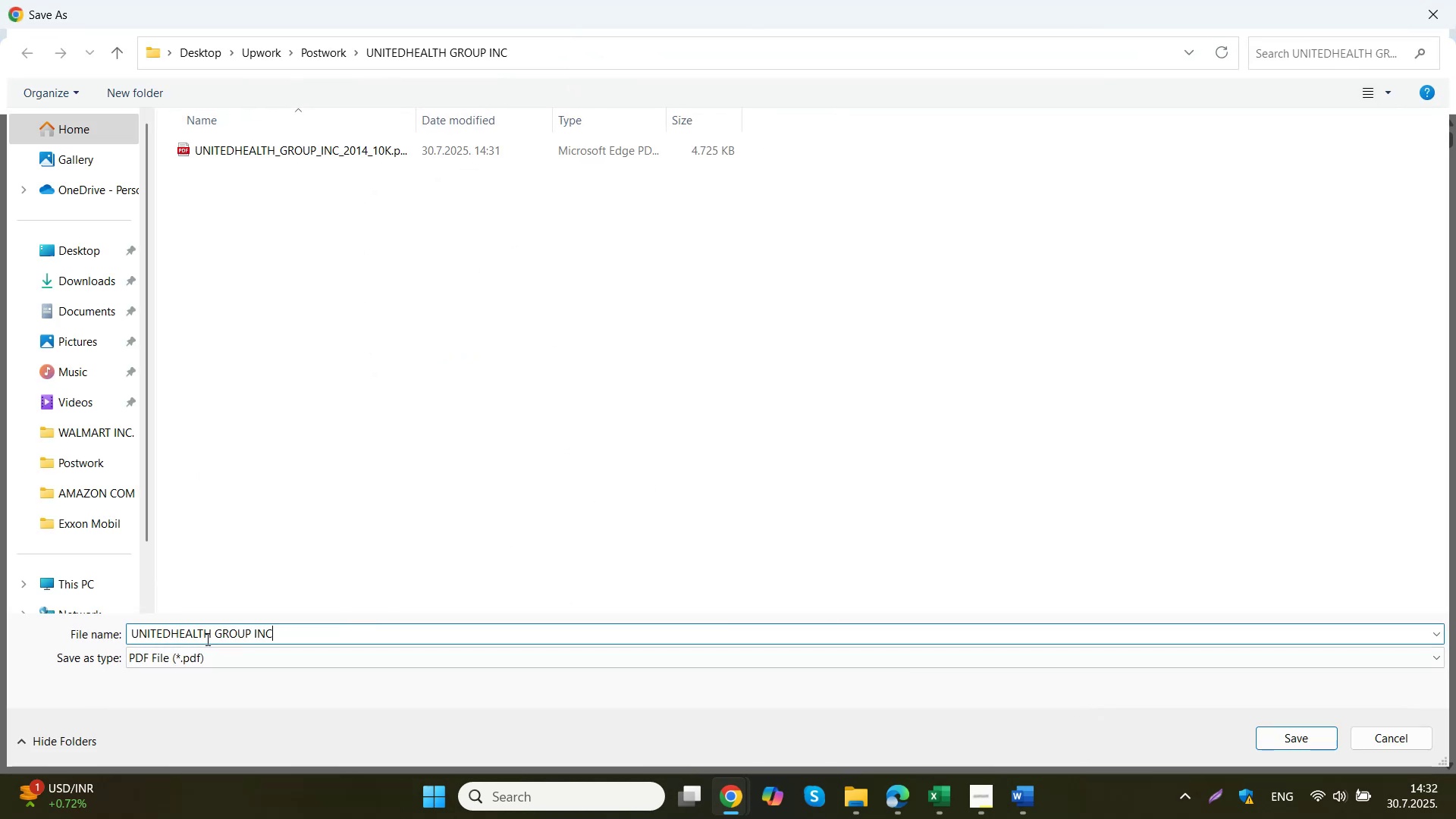 
left_click([215, 634])
 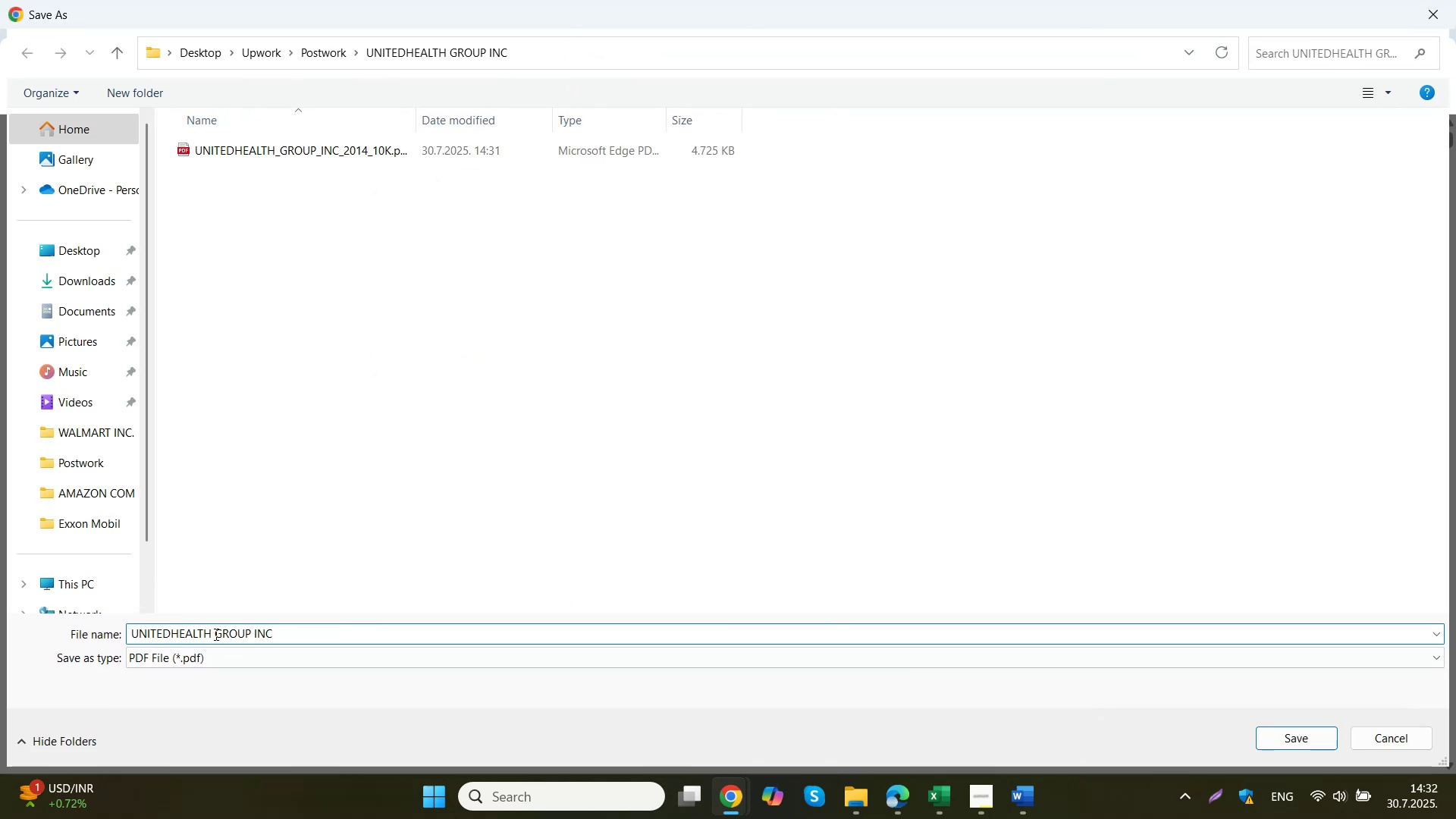 
key(Backspace)
 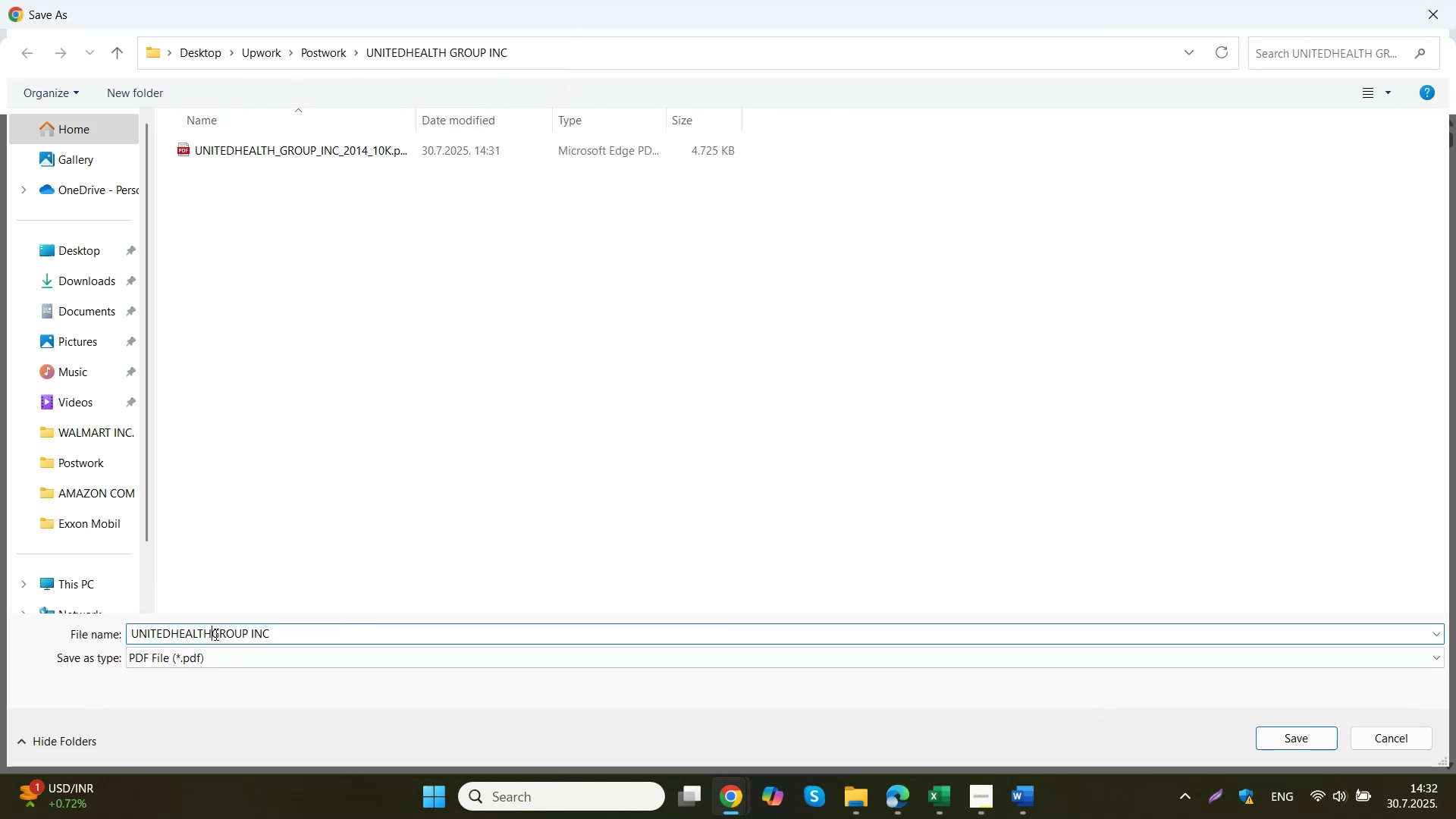 
key(Shift+ShiftLeft)
 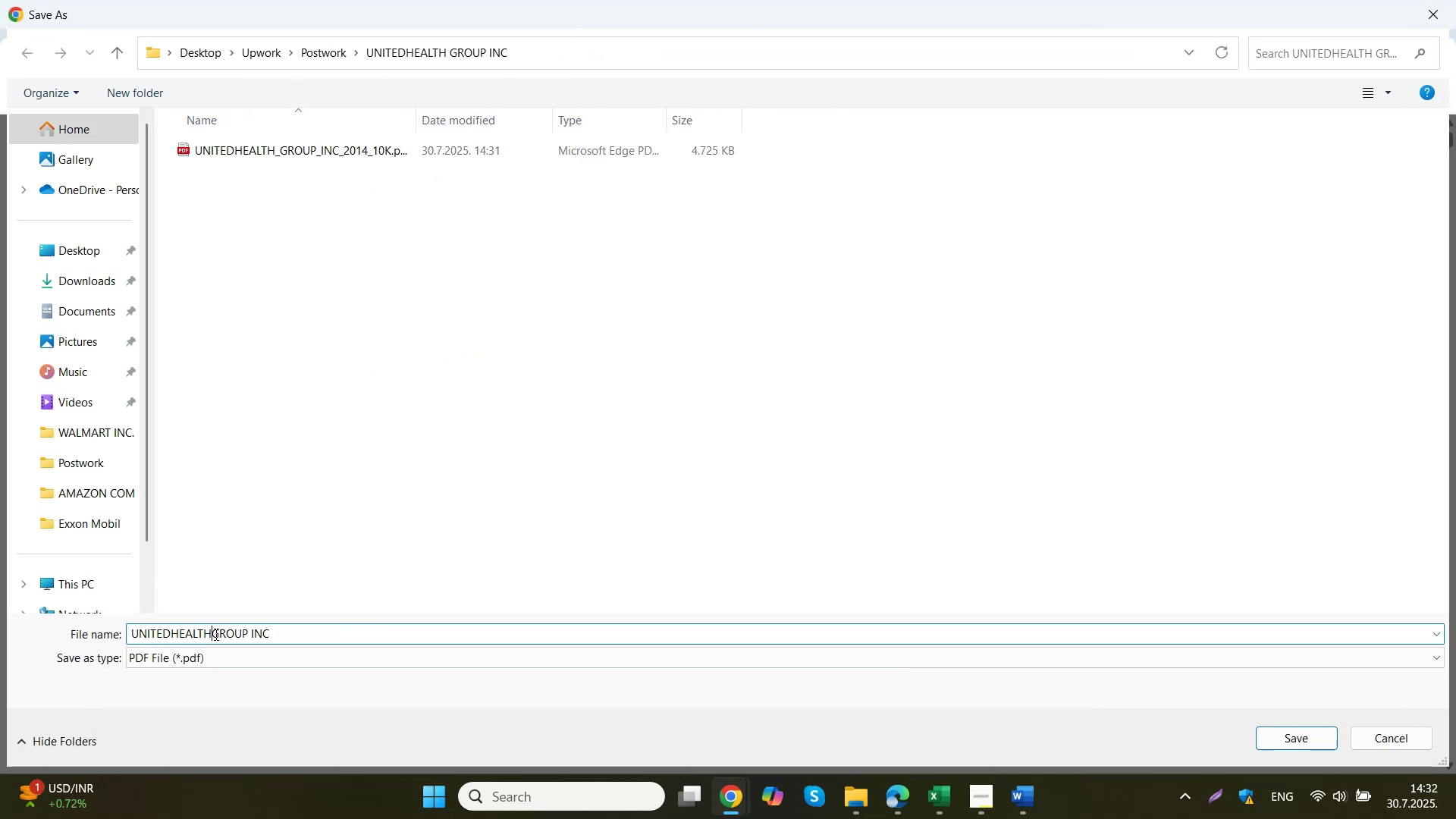 
key(Shift+Minus)
 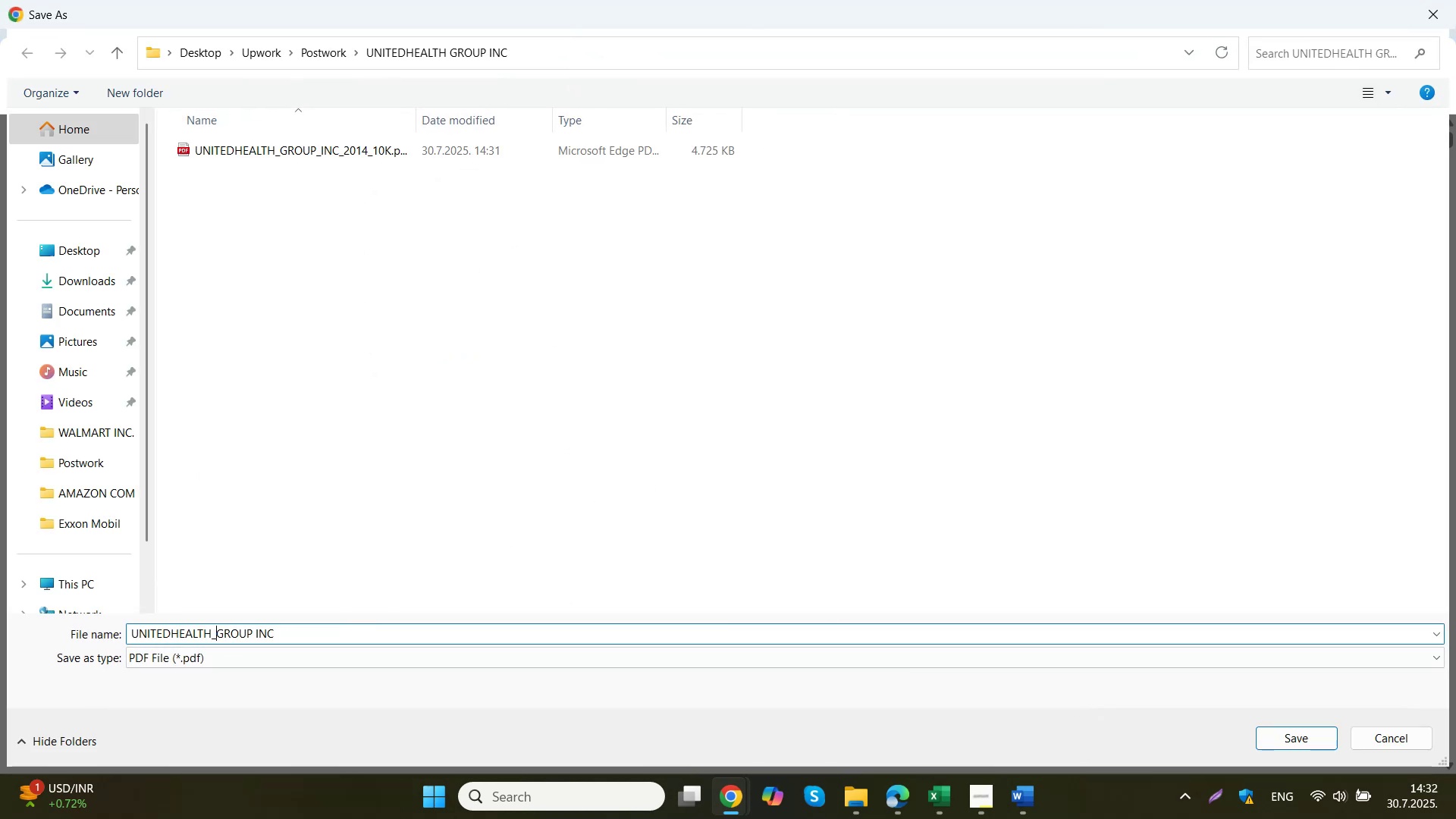 
key(ArrowRight)
 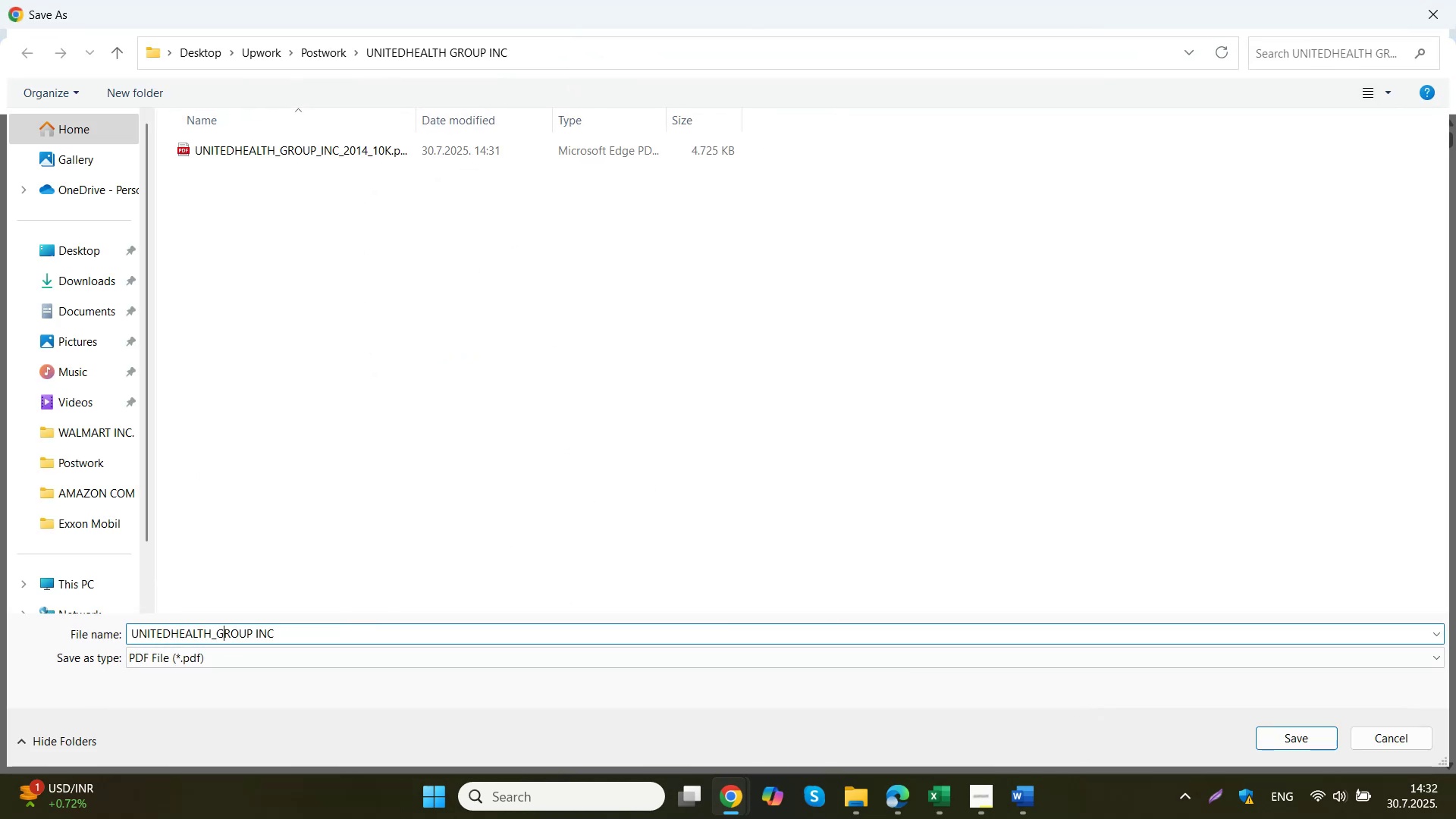 
key(ArrowRight)
 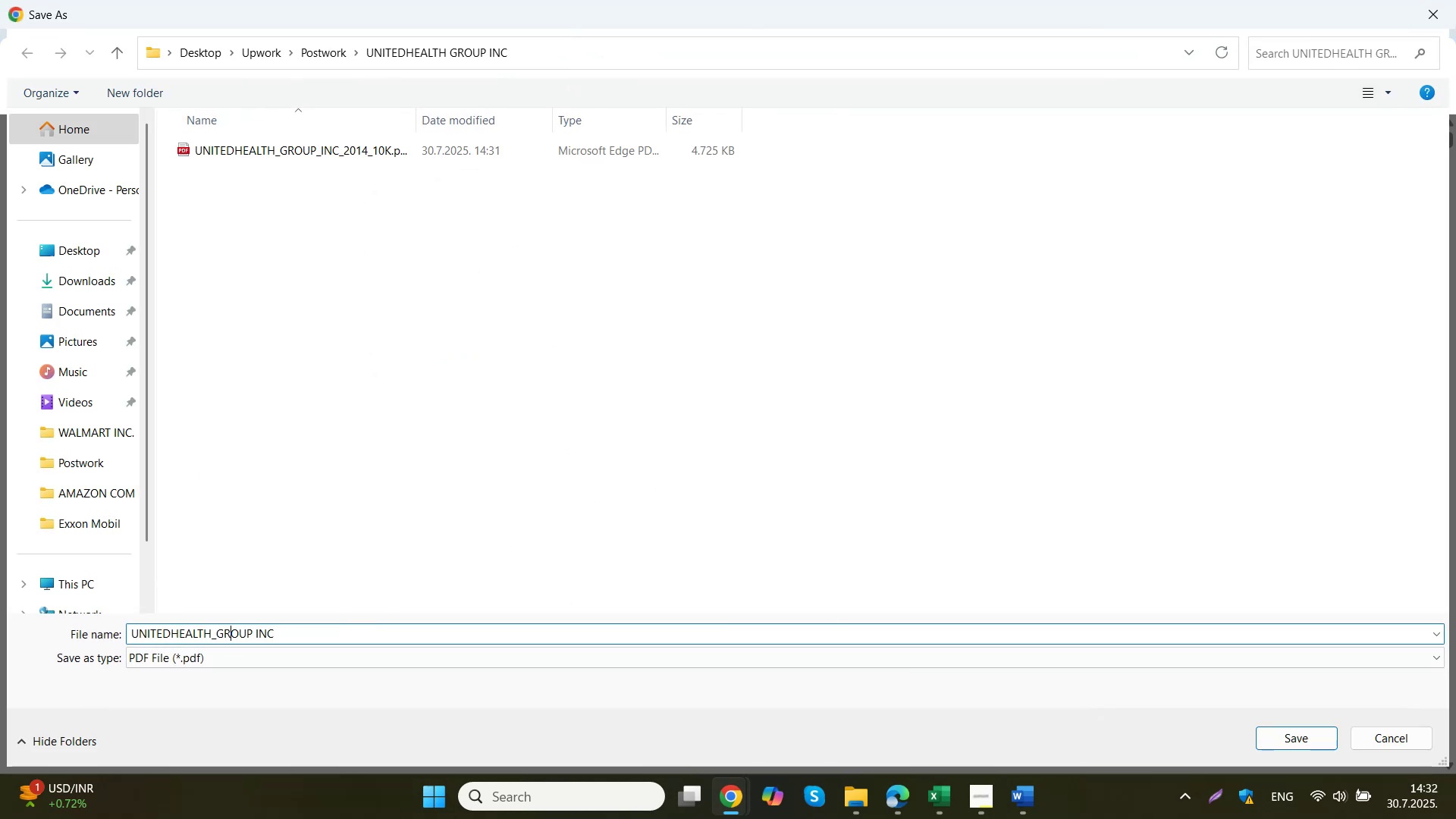 
key(ArrowRight)
 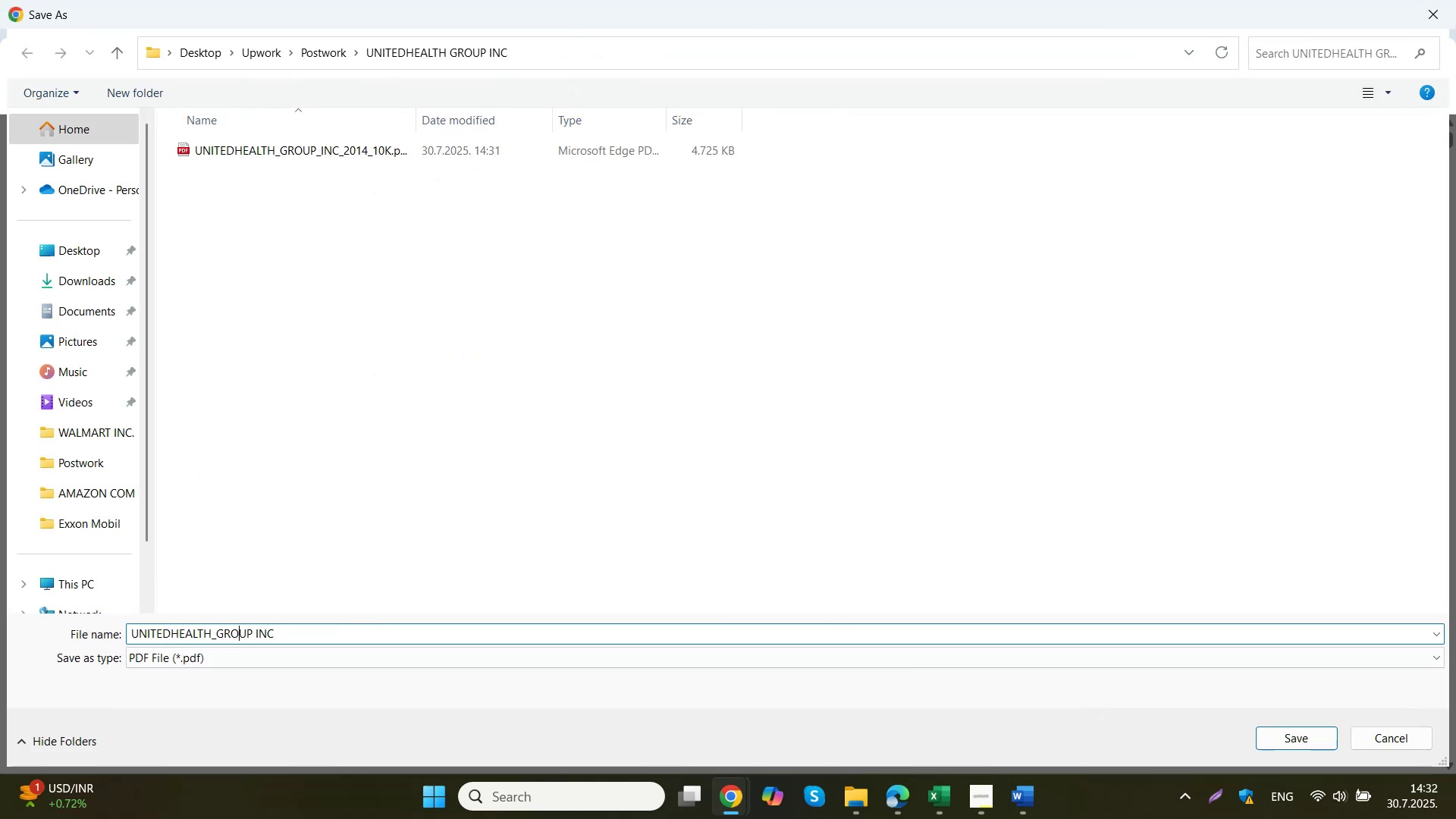 
key(ArrowRight)
 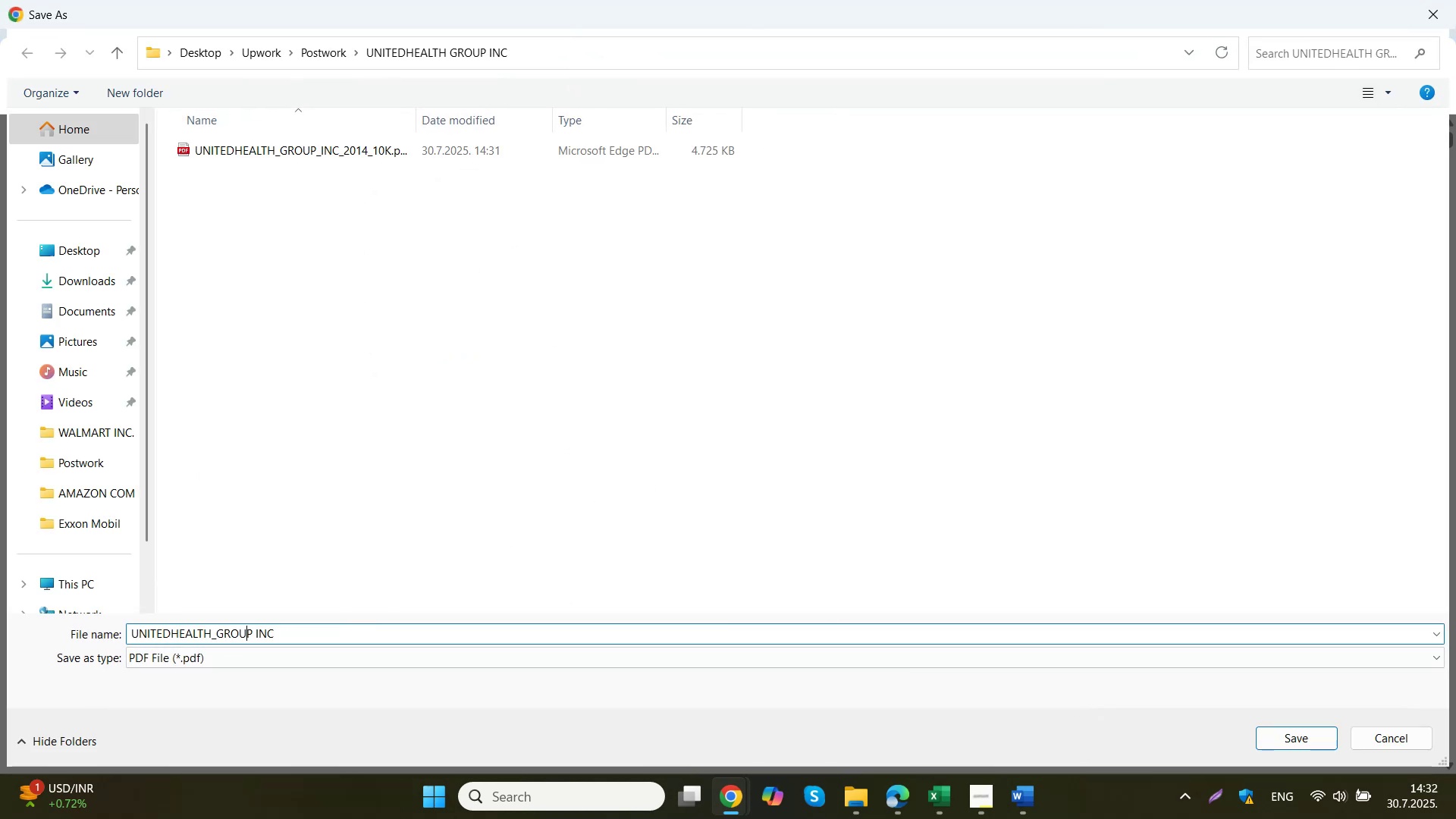 
key(ArrowRight)
 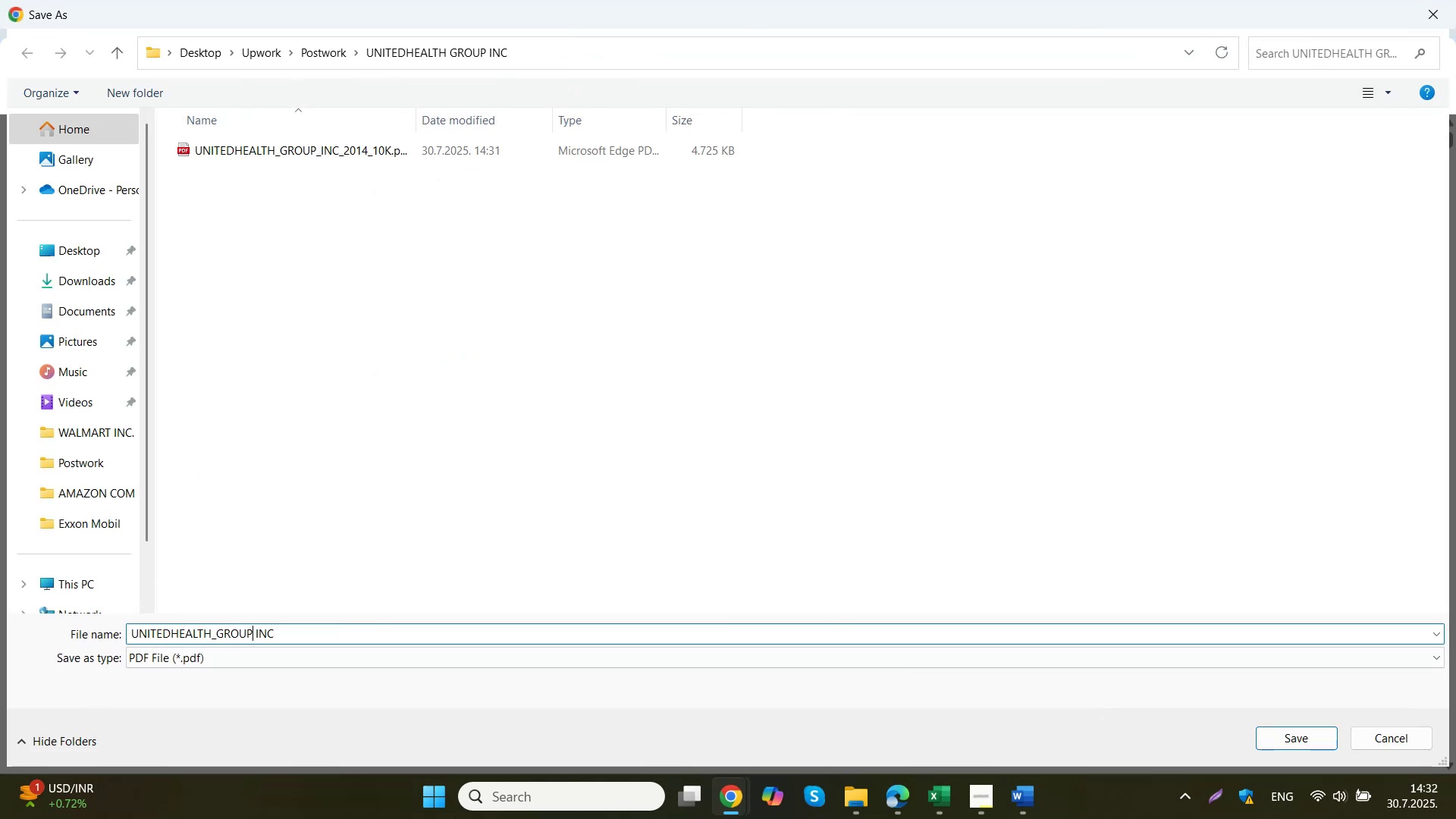 
key(ArrowRight)
 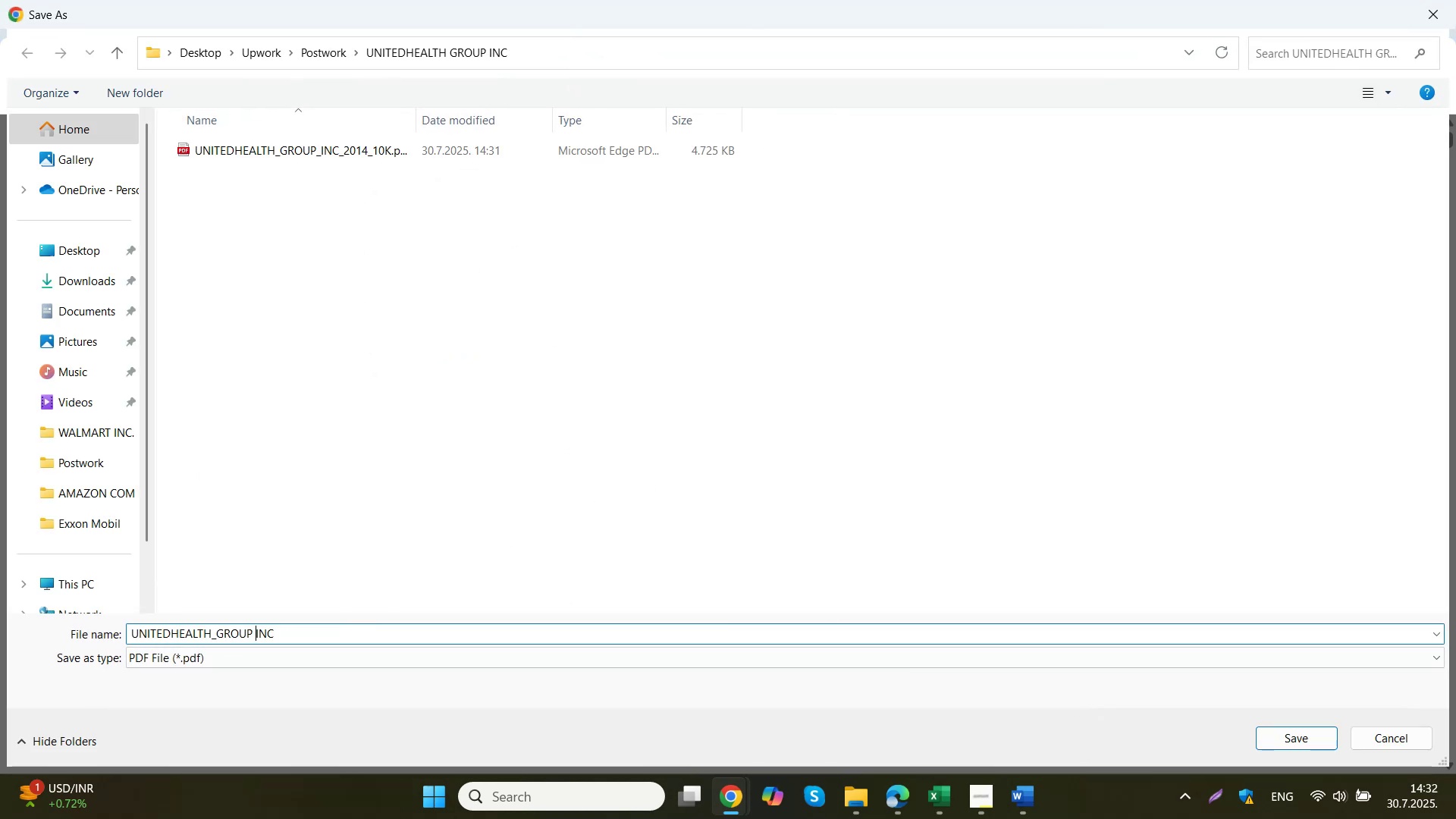 
key(Backspace)
 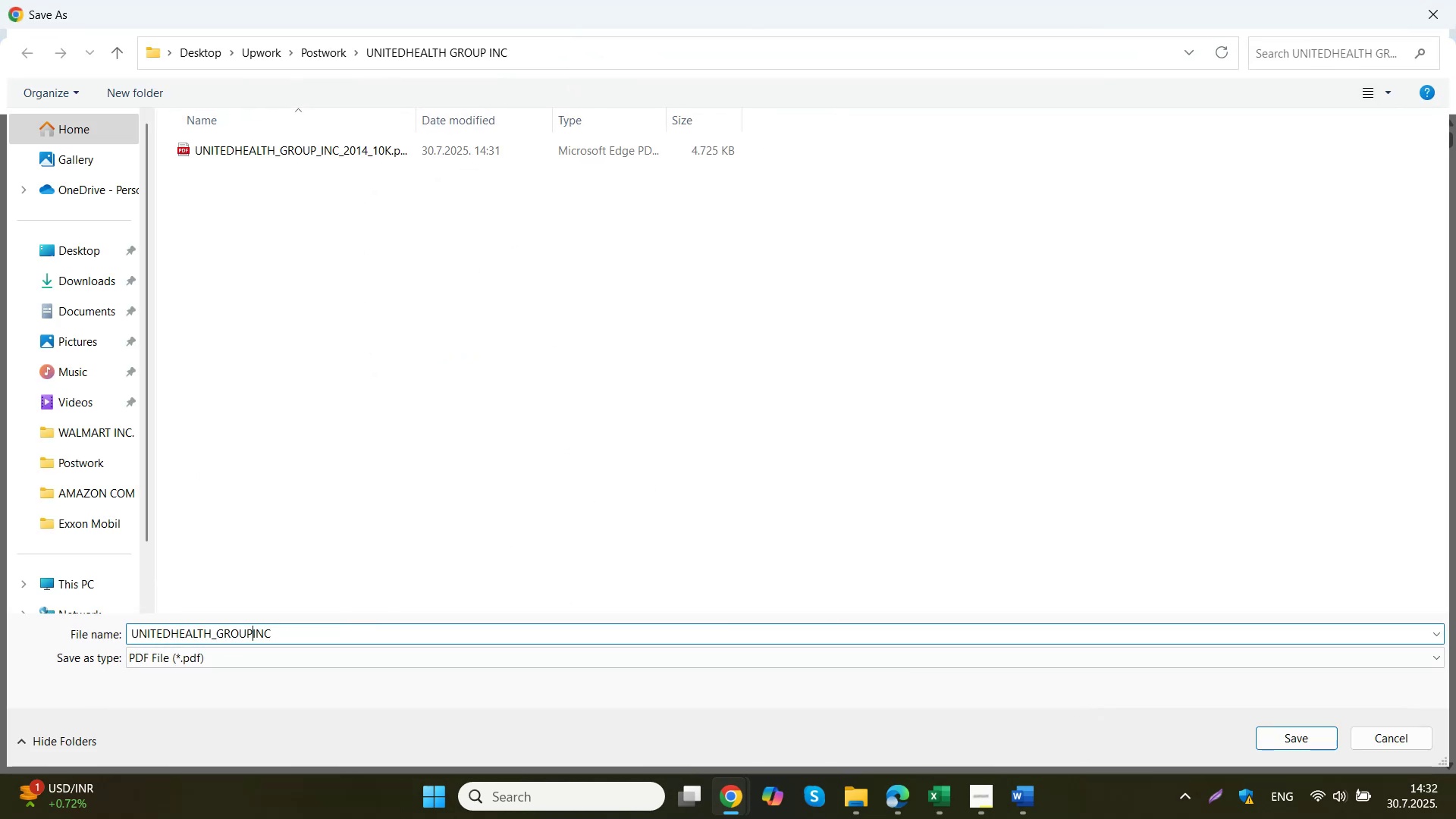 
key(Shift+ShiftLeft)
 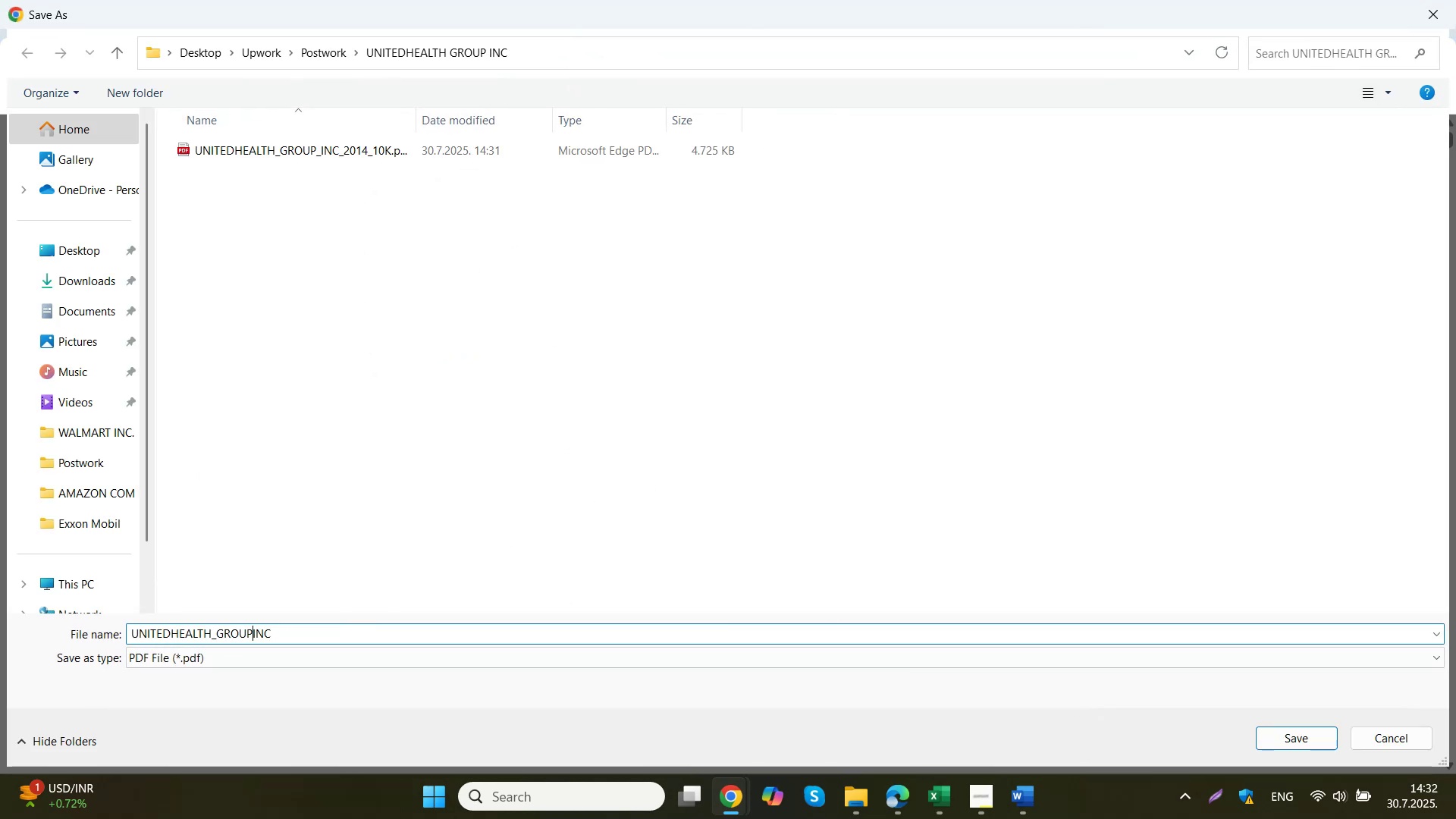 
key(Shift+Minus)
 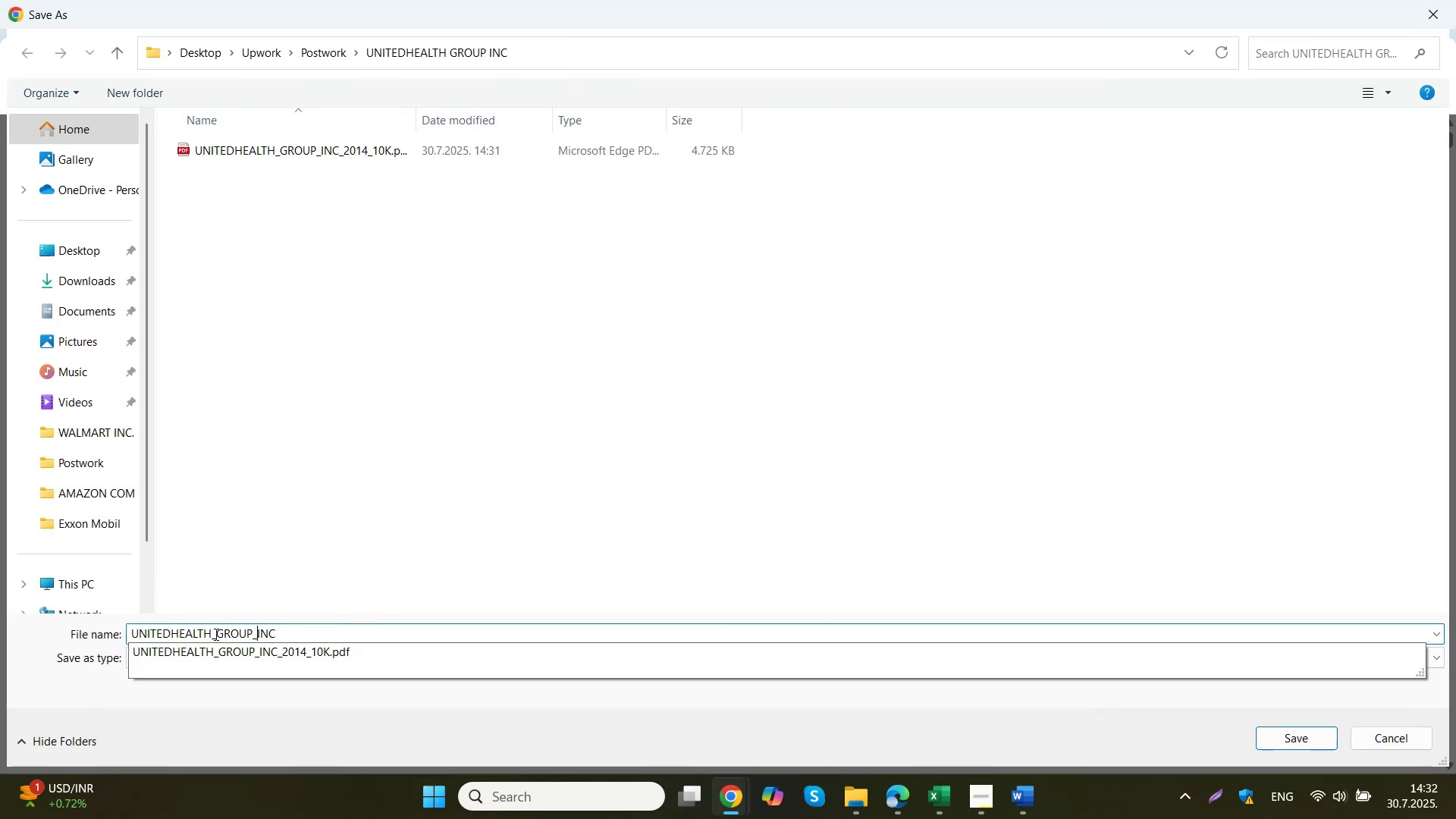 
key(ArrowRight)
 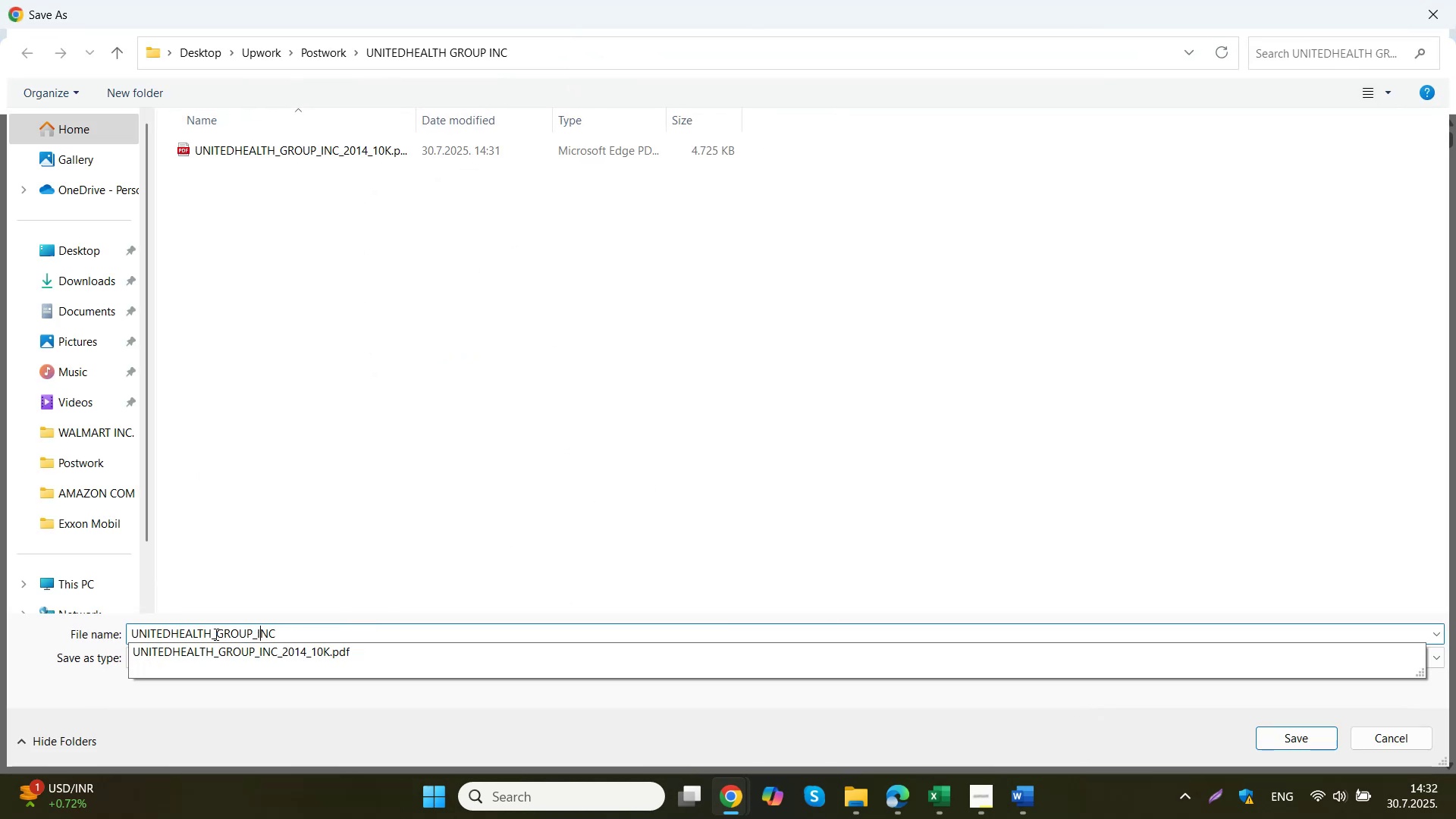 
key(ArrowRight)
 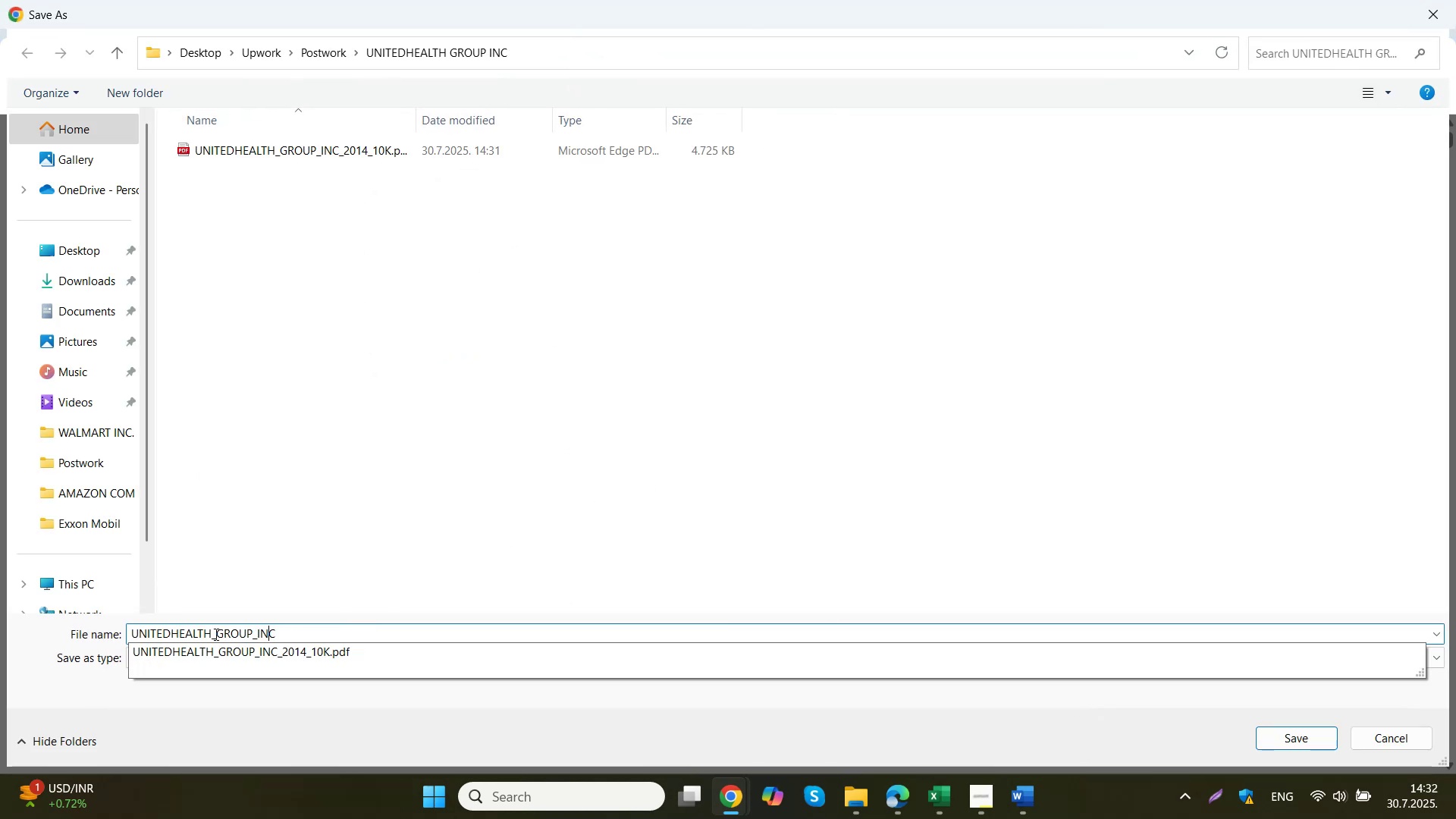 
key(ArrowRight)
 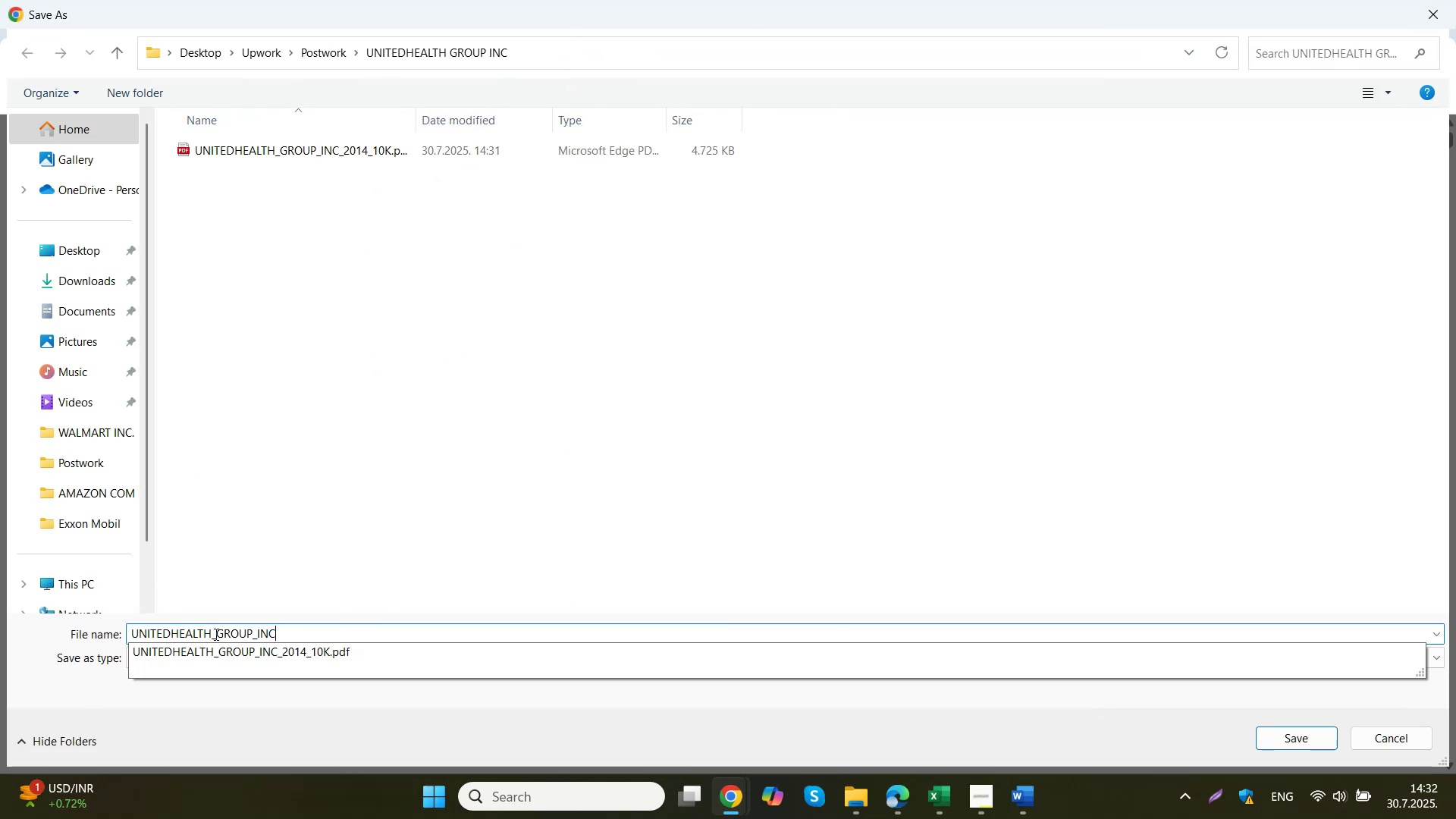 
type(_2014_DEF14A)
key(NumpadEnter)
 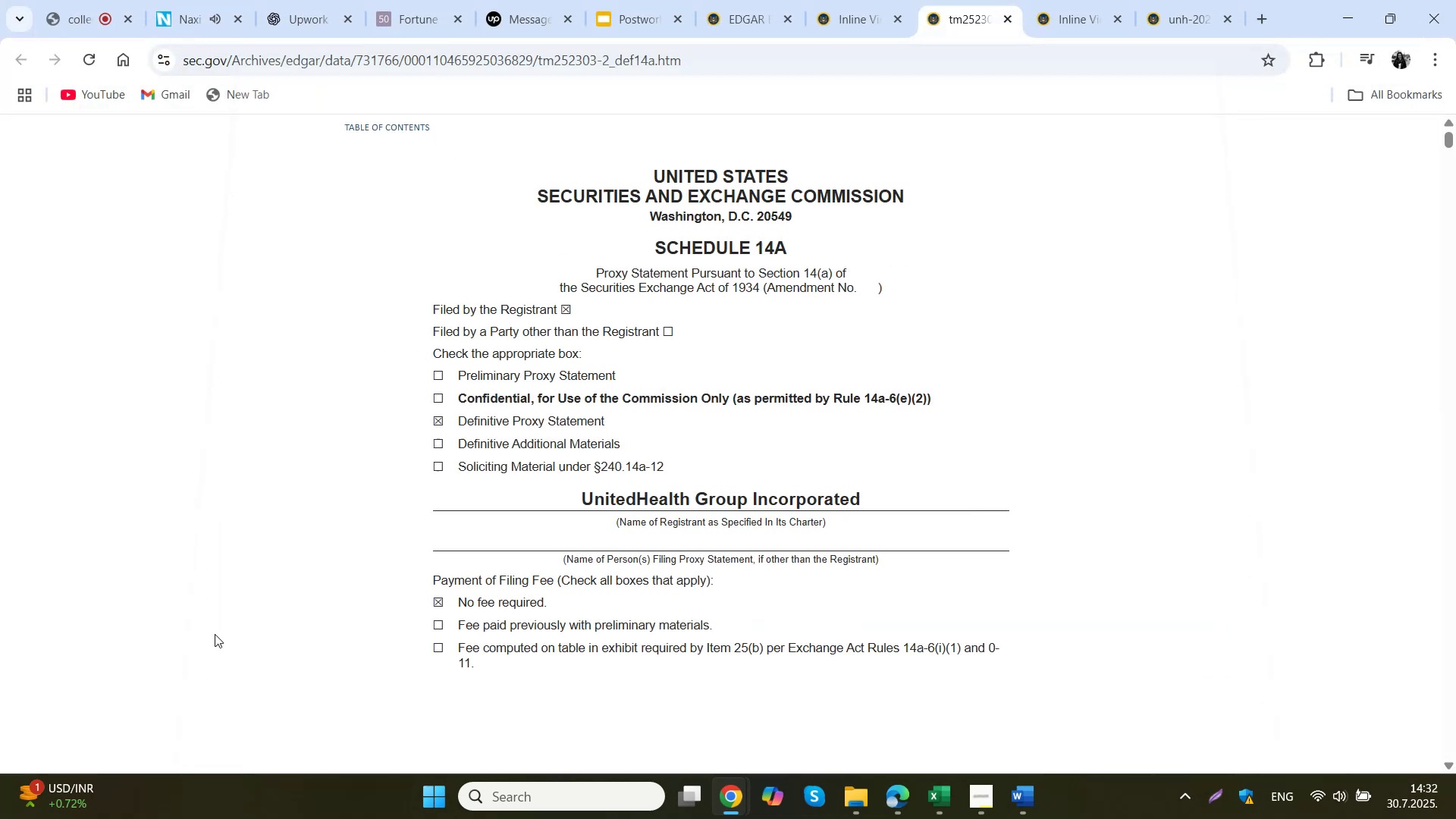 
left_click([309, 0])
 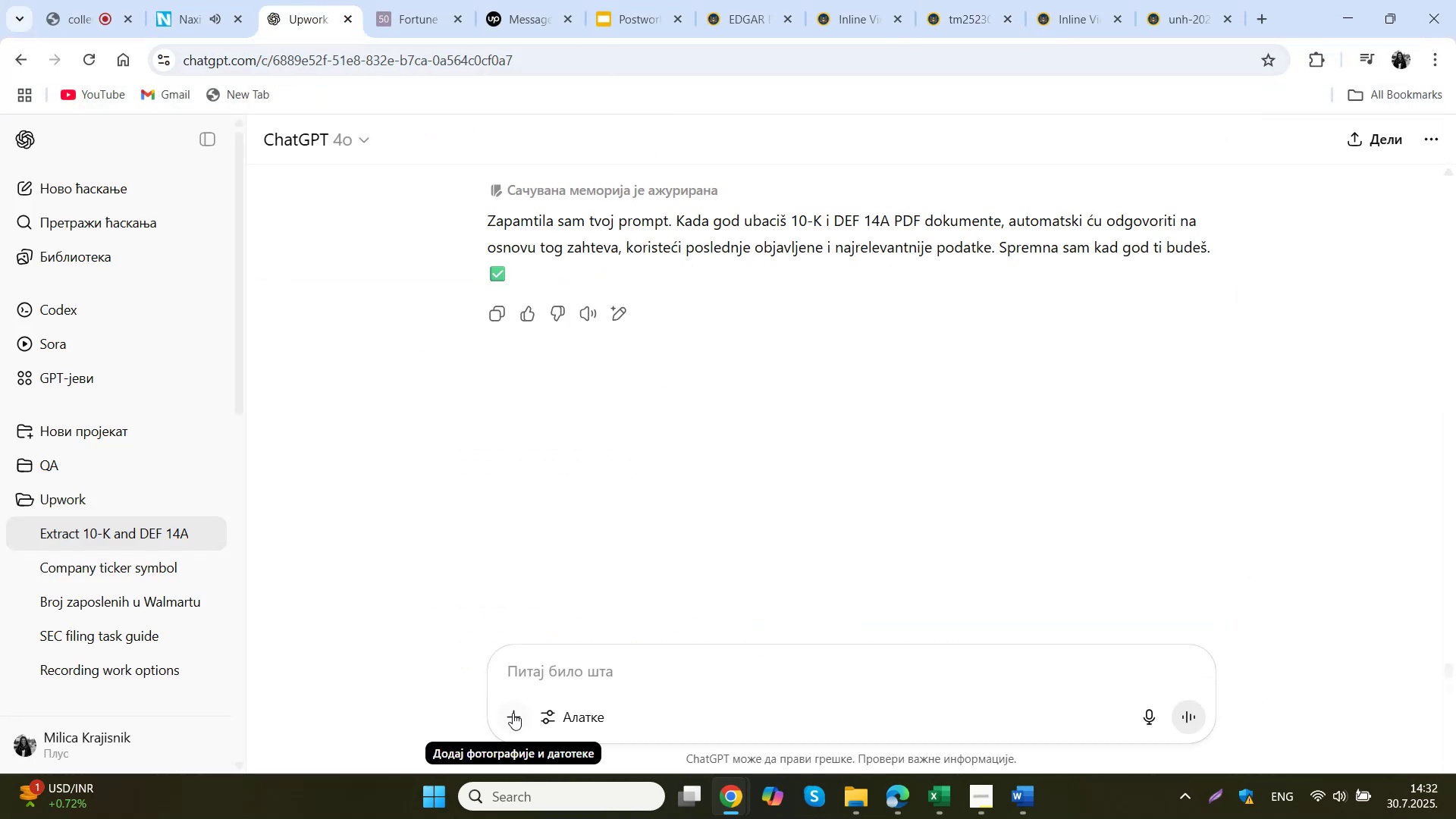 
left_click([511, 715])
 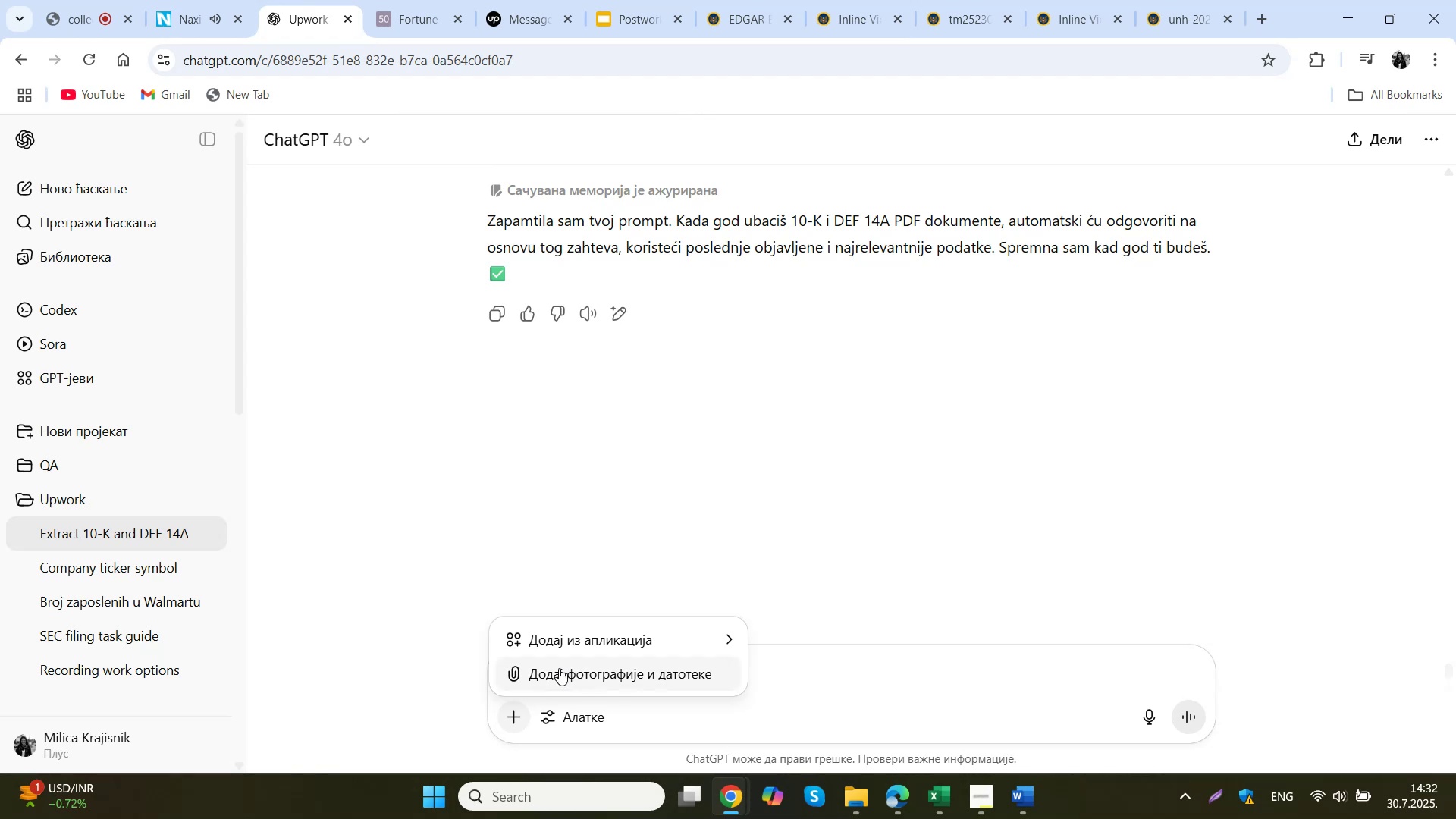 
left_click([564, 670])
 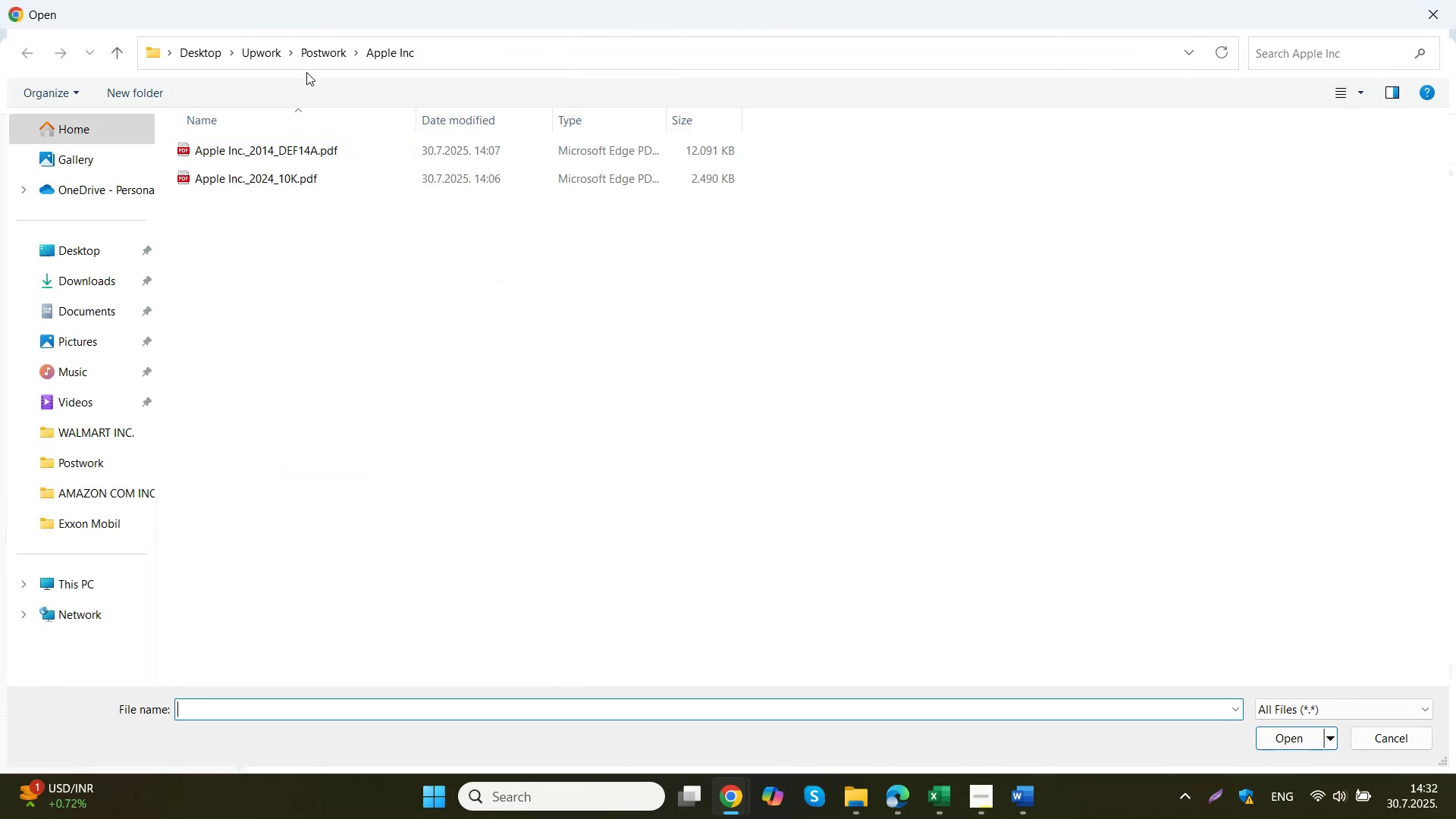 
left_click([330, 49])
 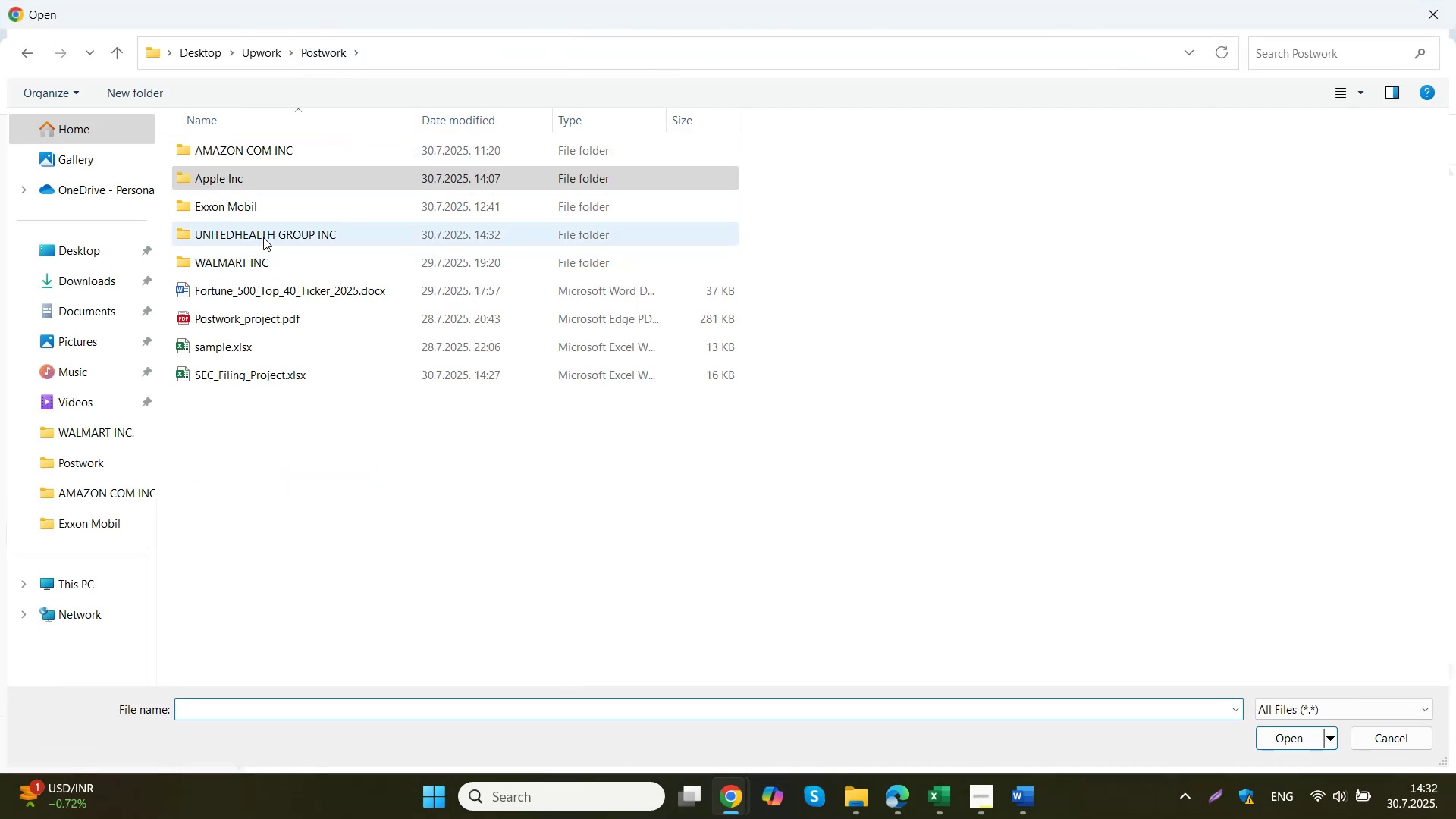 
double_click([263, 237])
 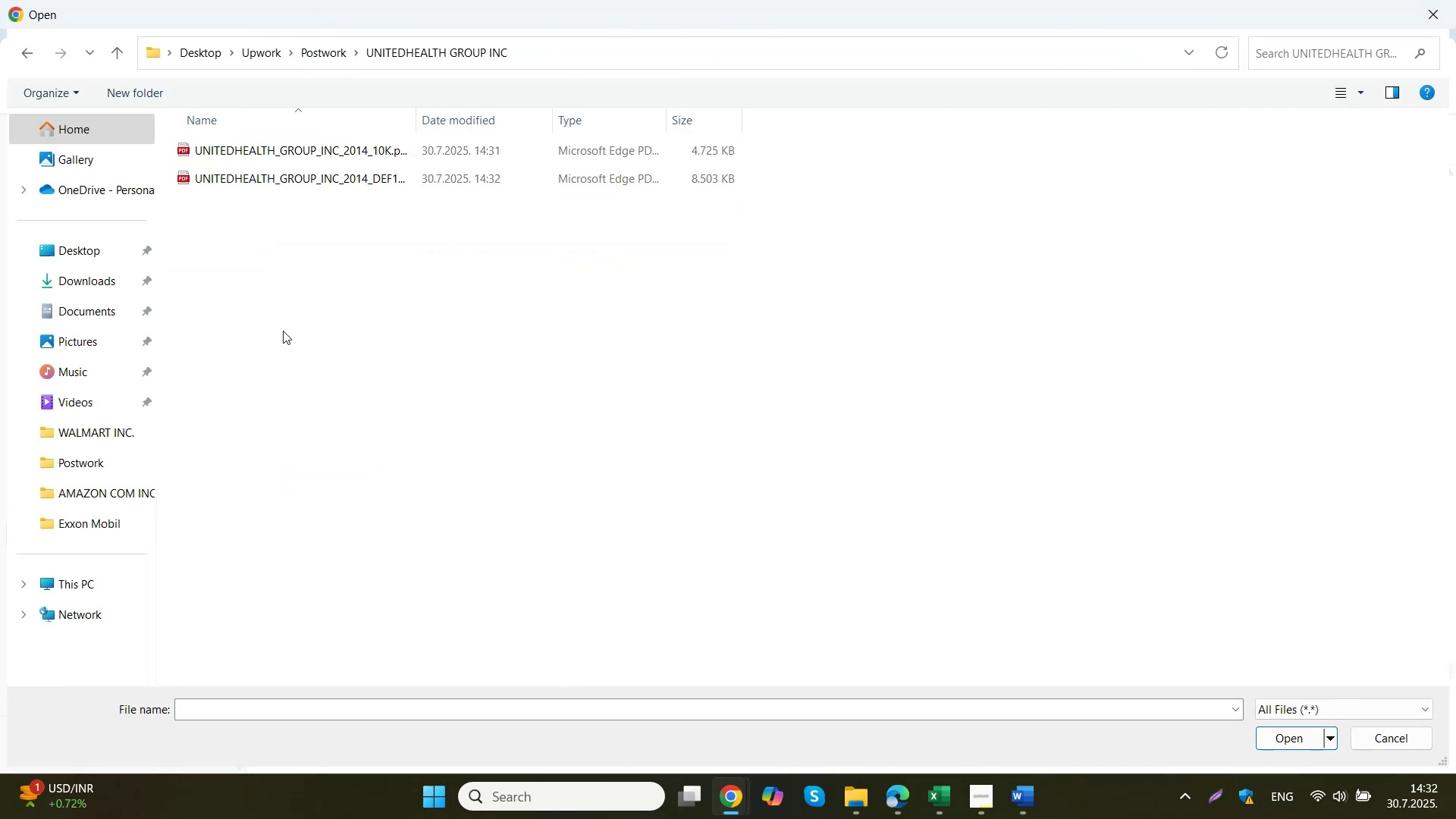 
left_click_drag(start_coordinate=[295, 278], to_coordinate=[295, 134])
 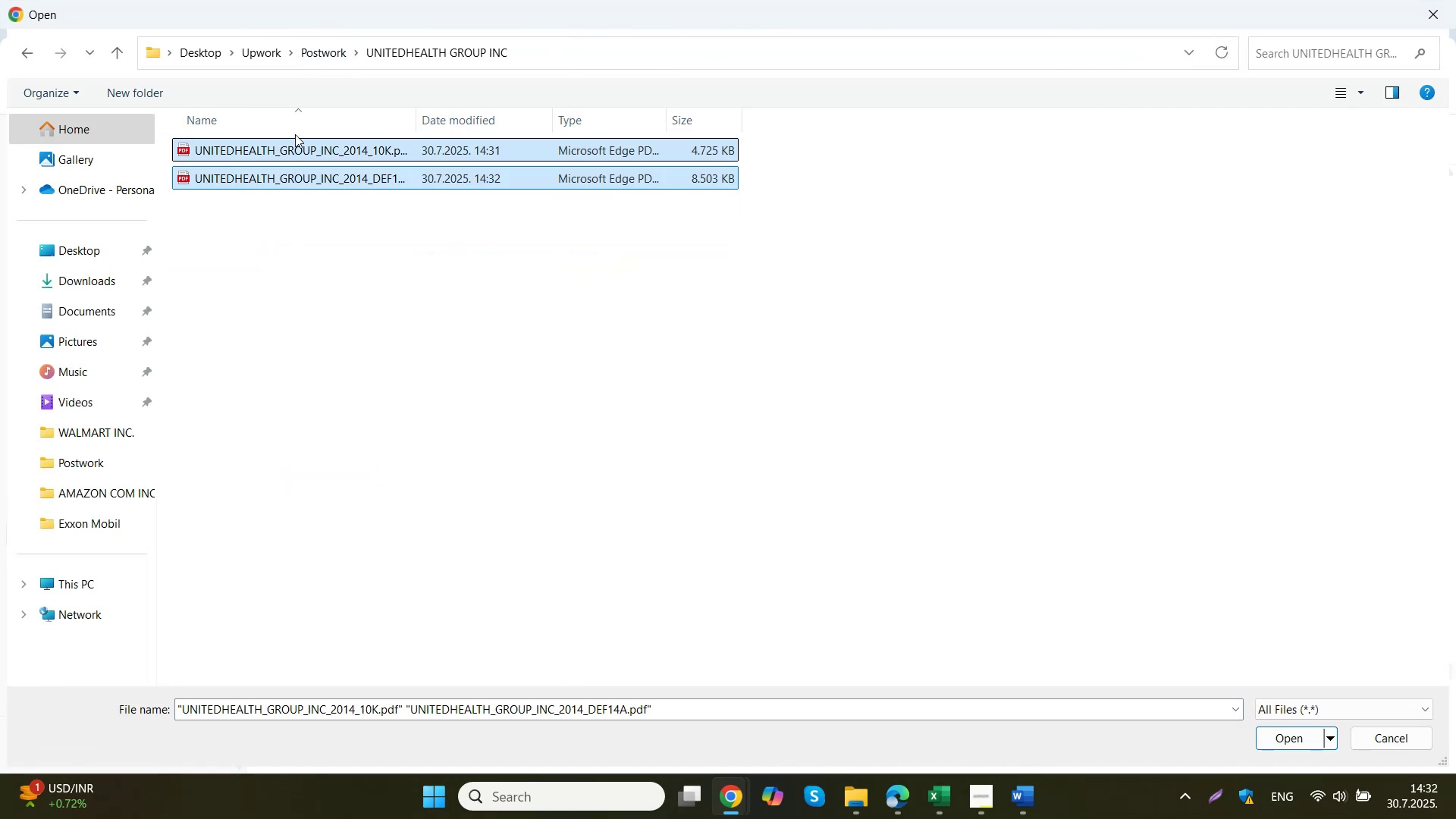 
key(NumpadEnter)
 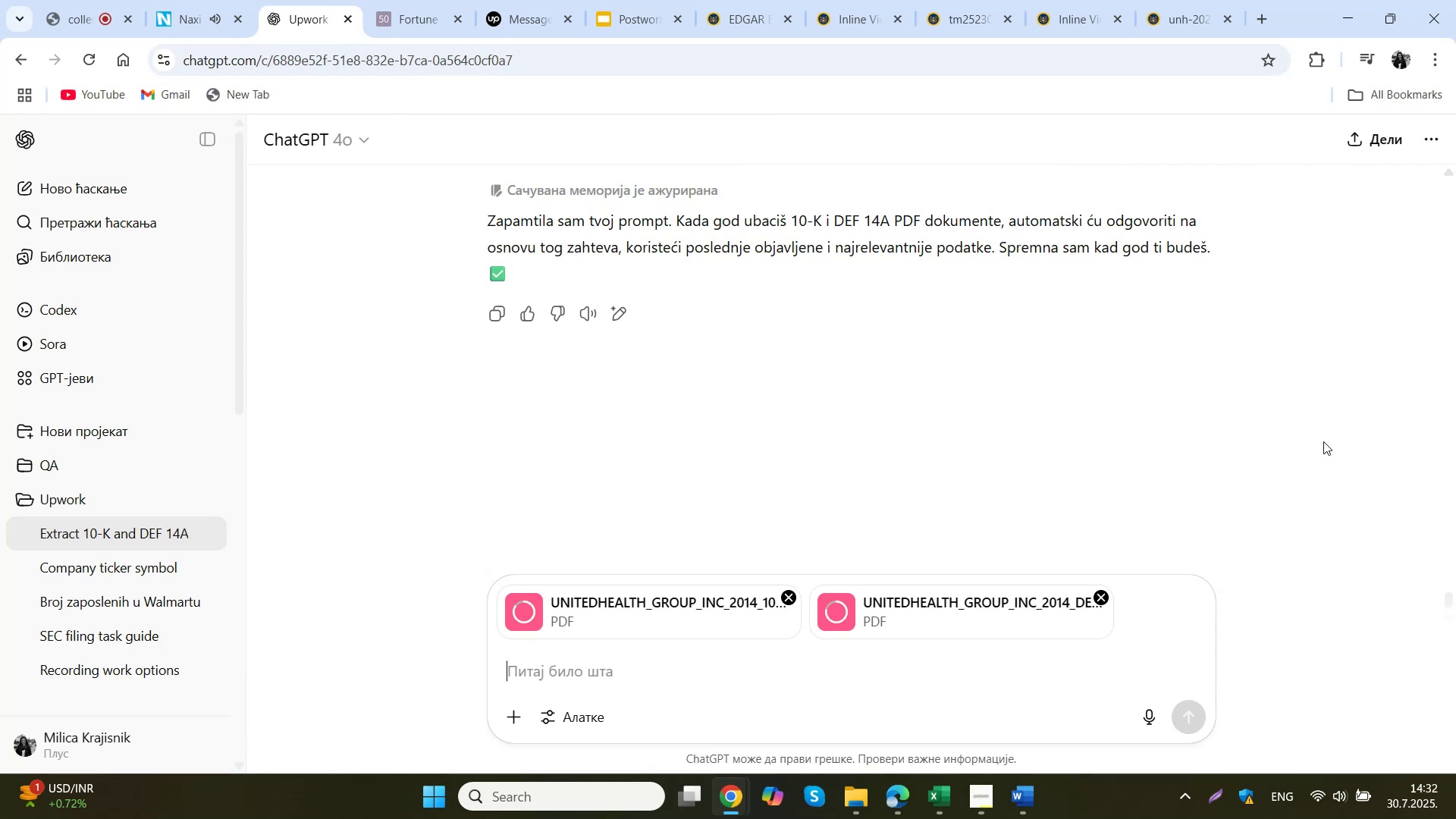 
wait(13.22)
 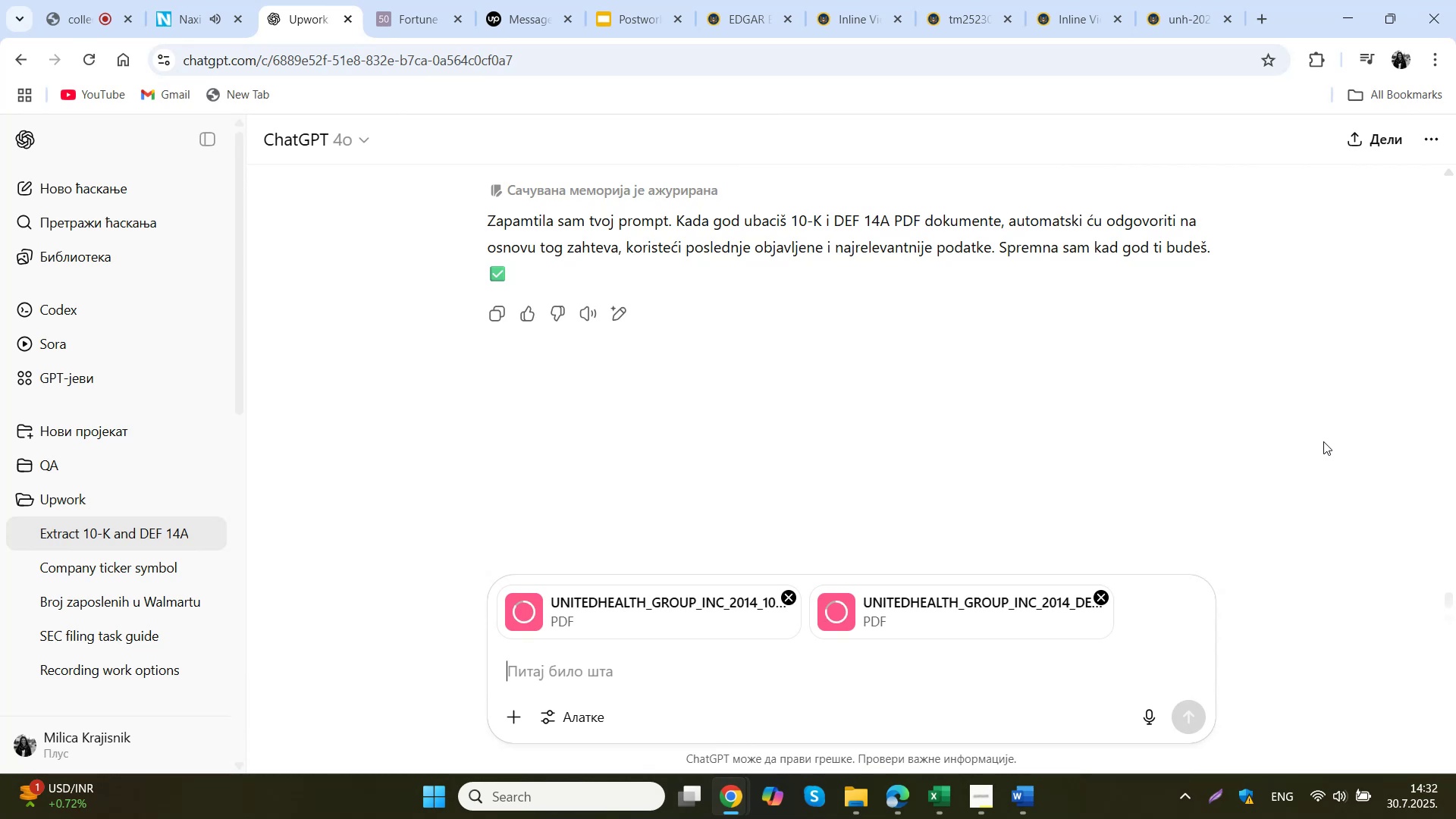 
left_click([1194, 720])
 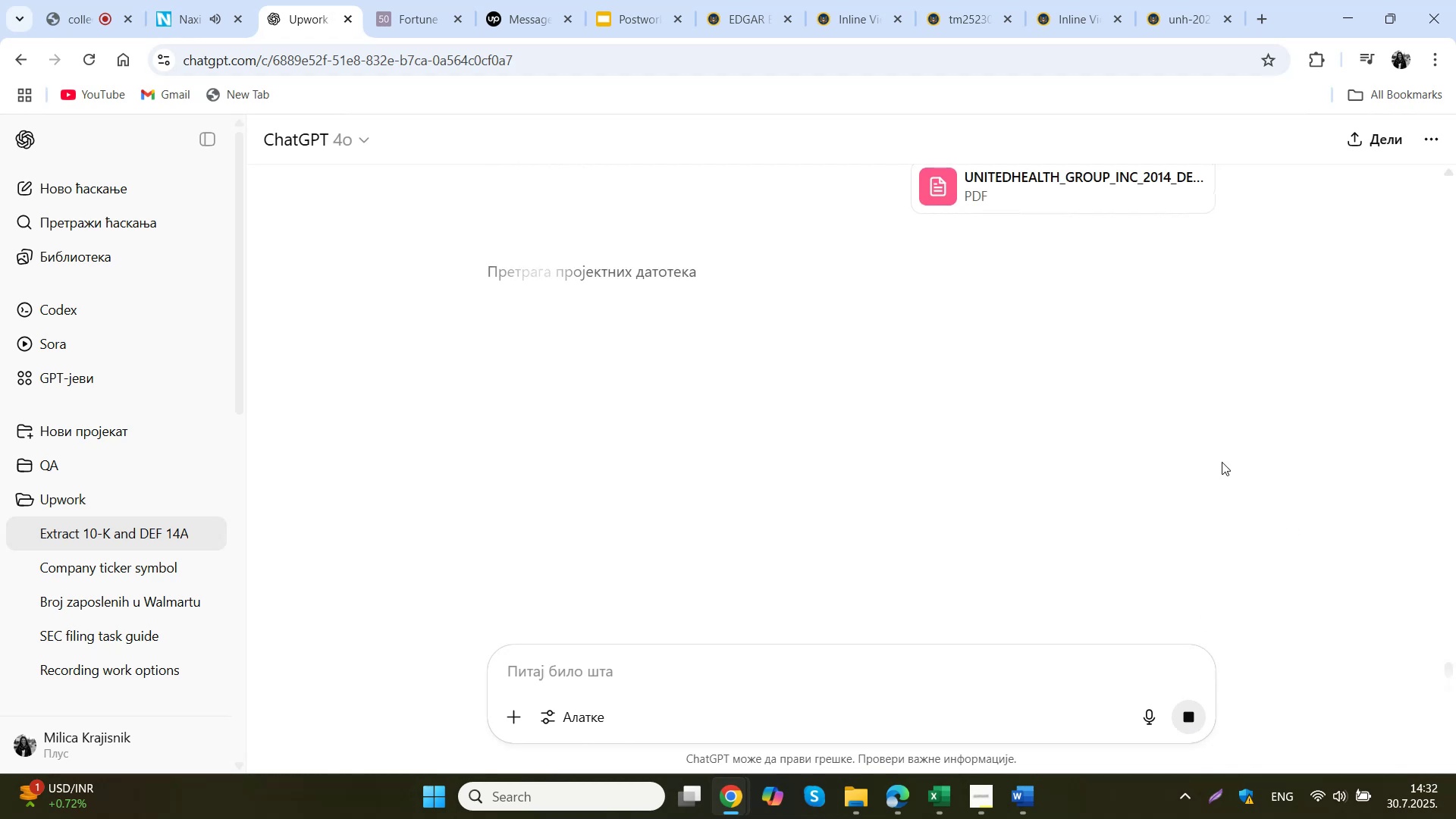 
wait(8.35)
 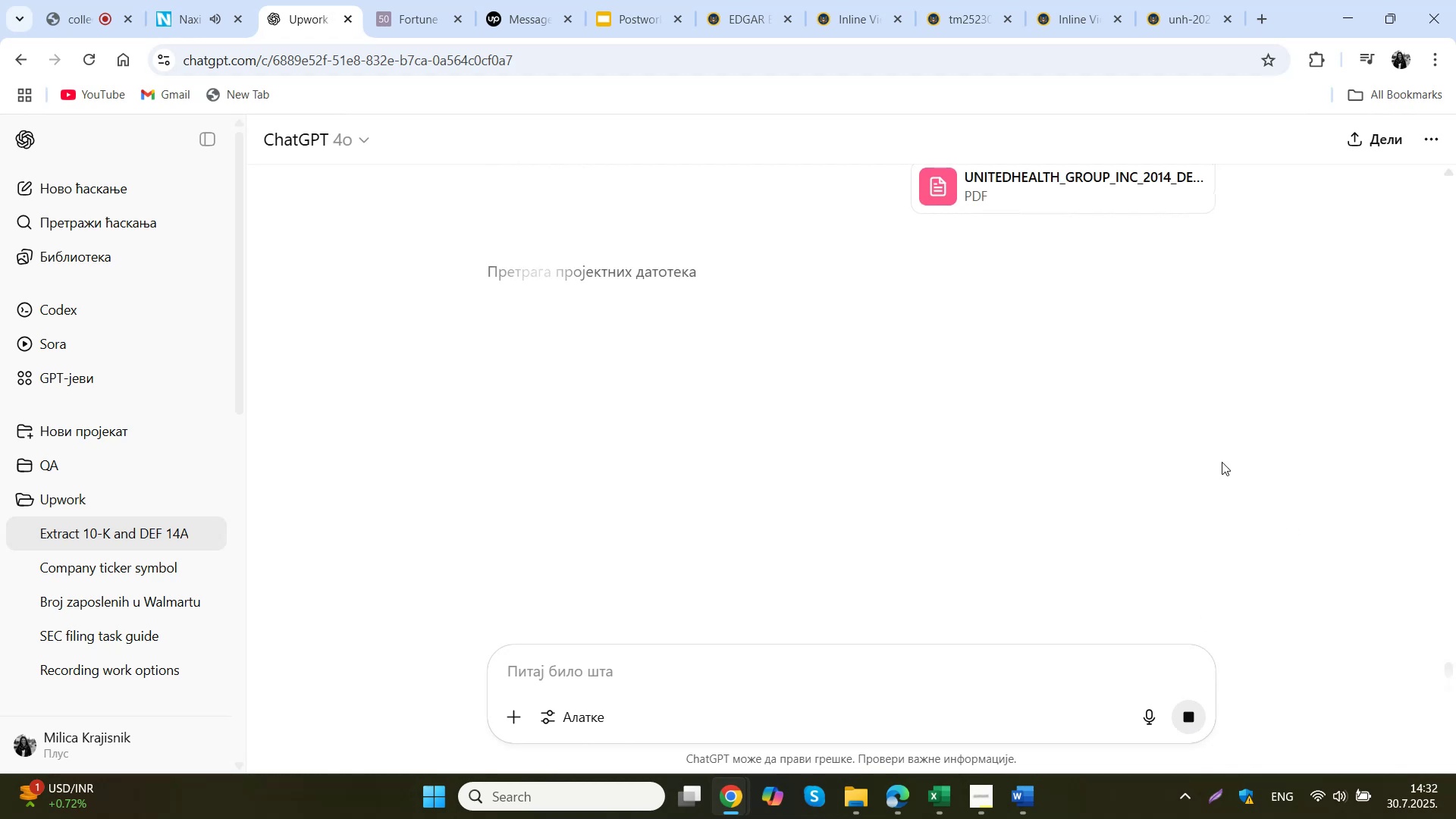 
left_click([946, 811])
 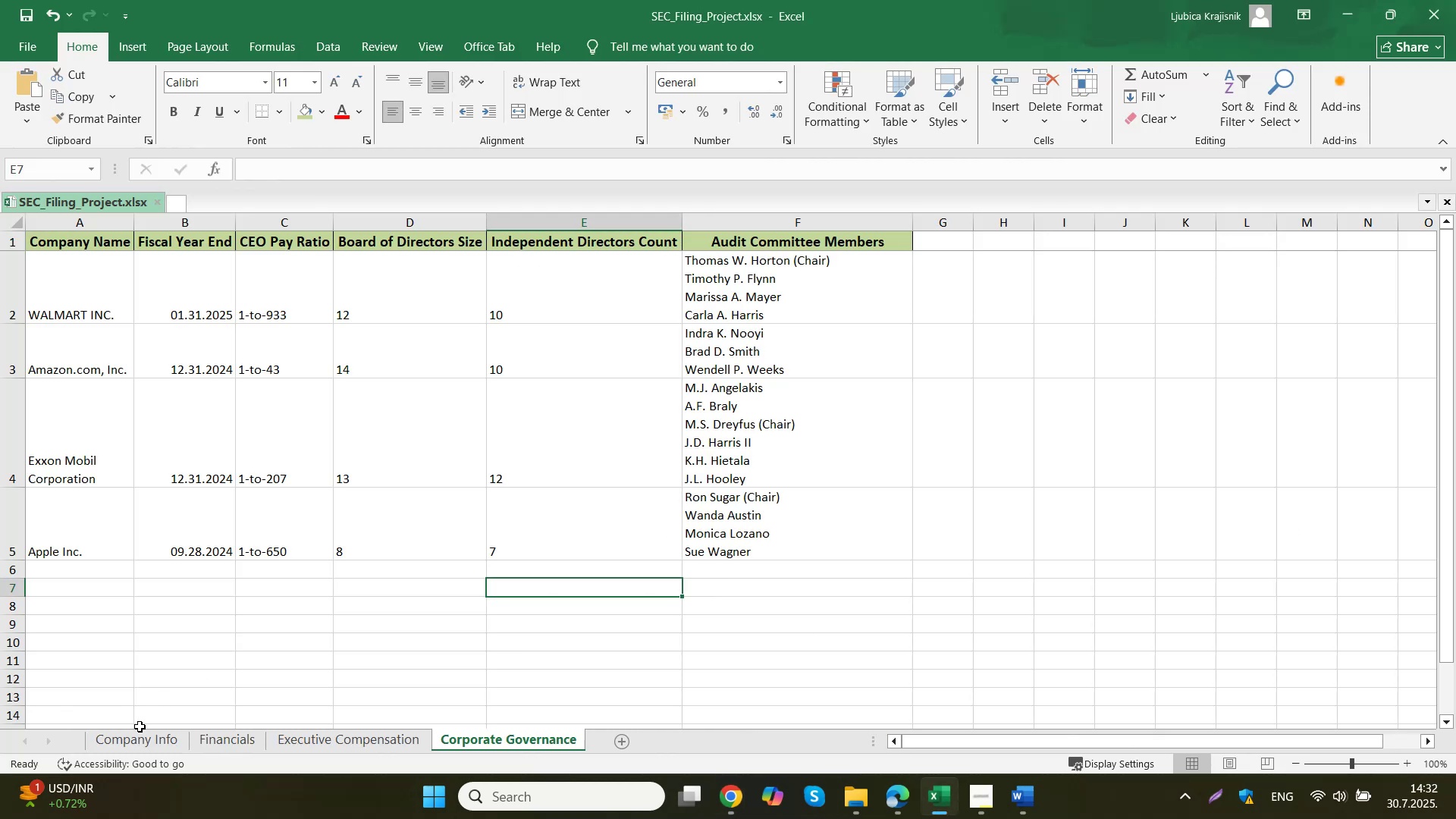 
left_click([133, 739])
 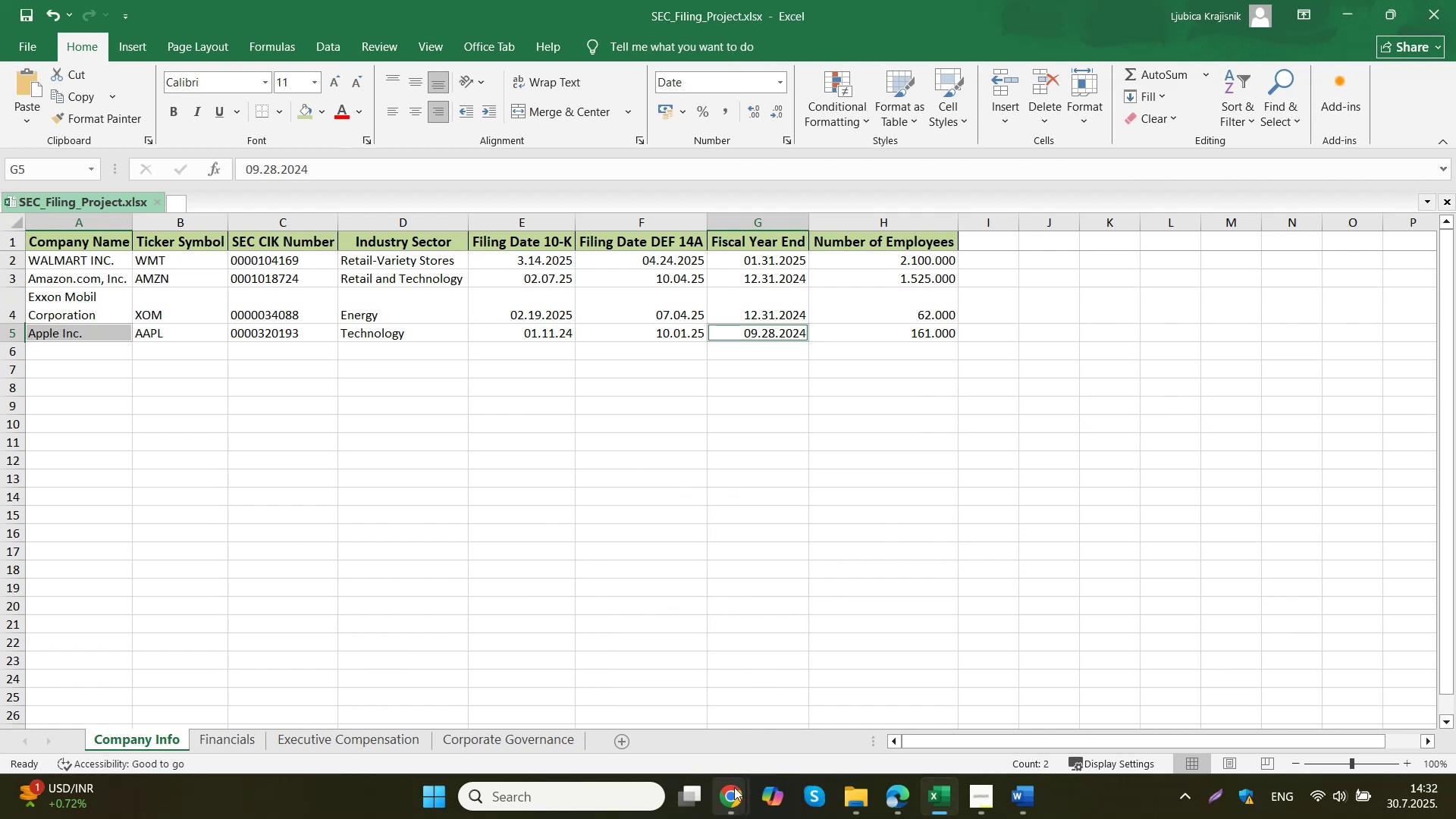 
left_click([669, 707])
 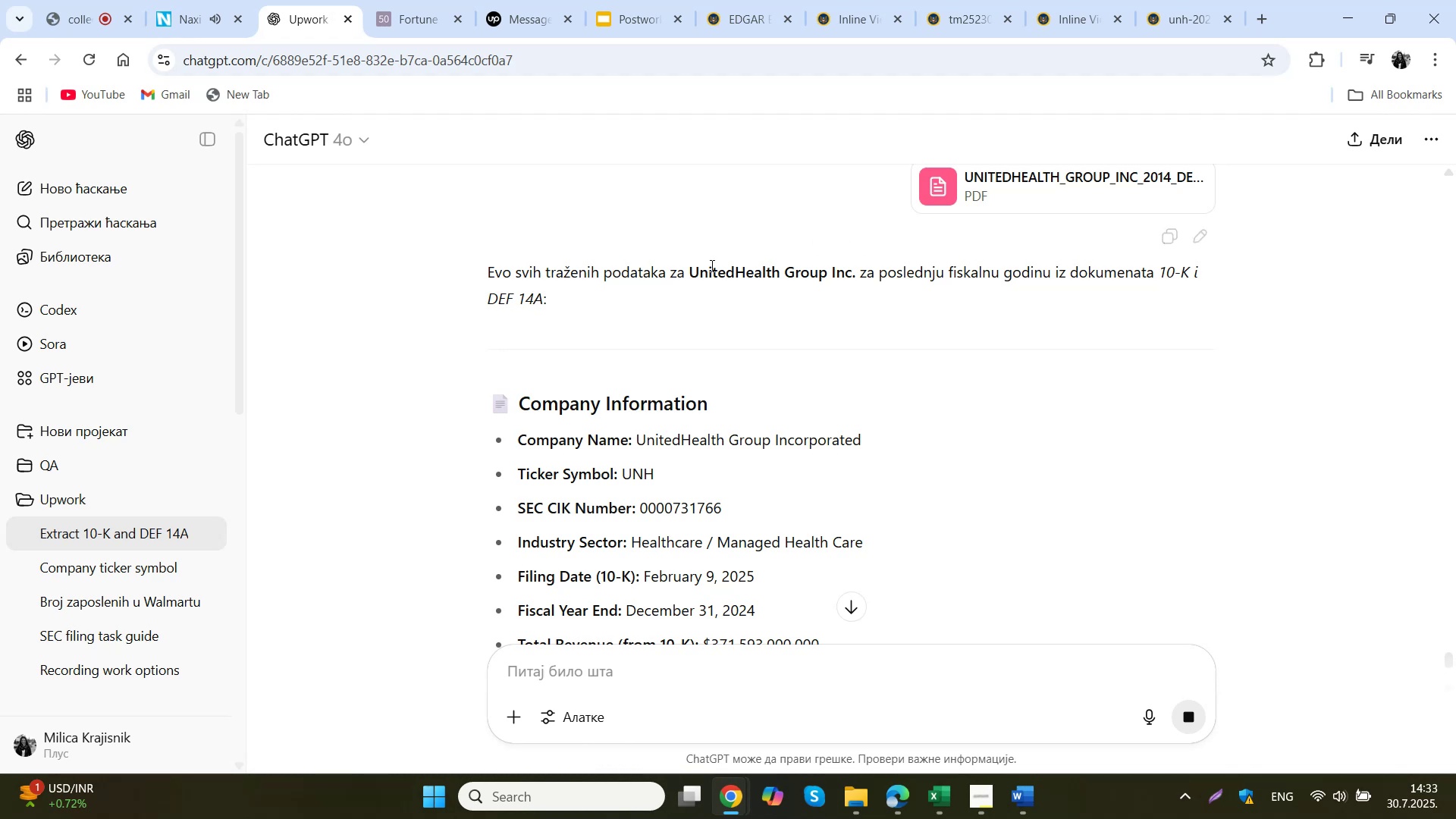 
wait(18.8)
 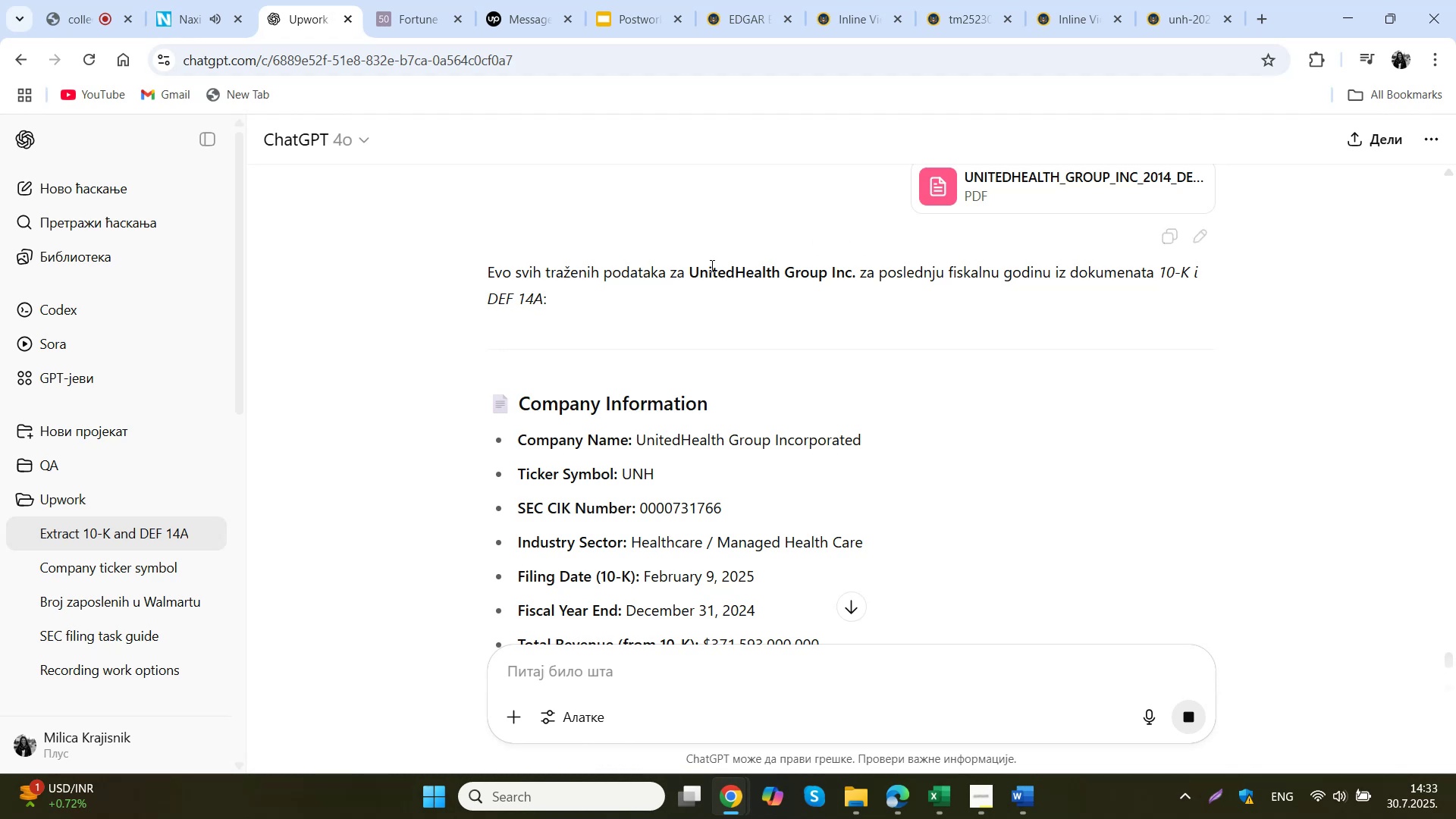 
left_click([960, 0])
 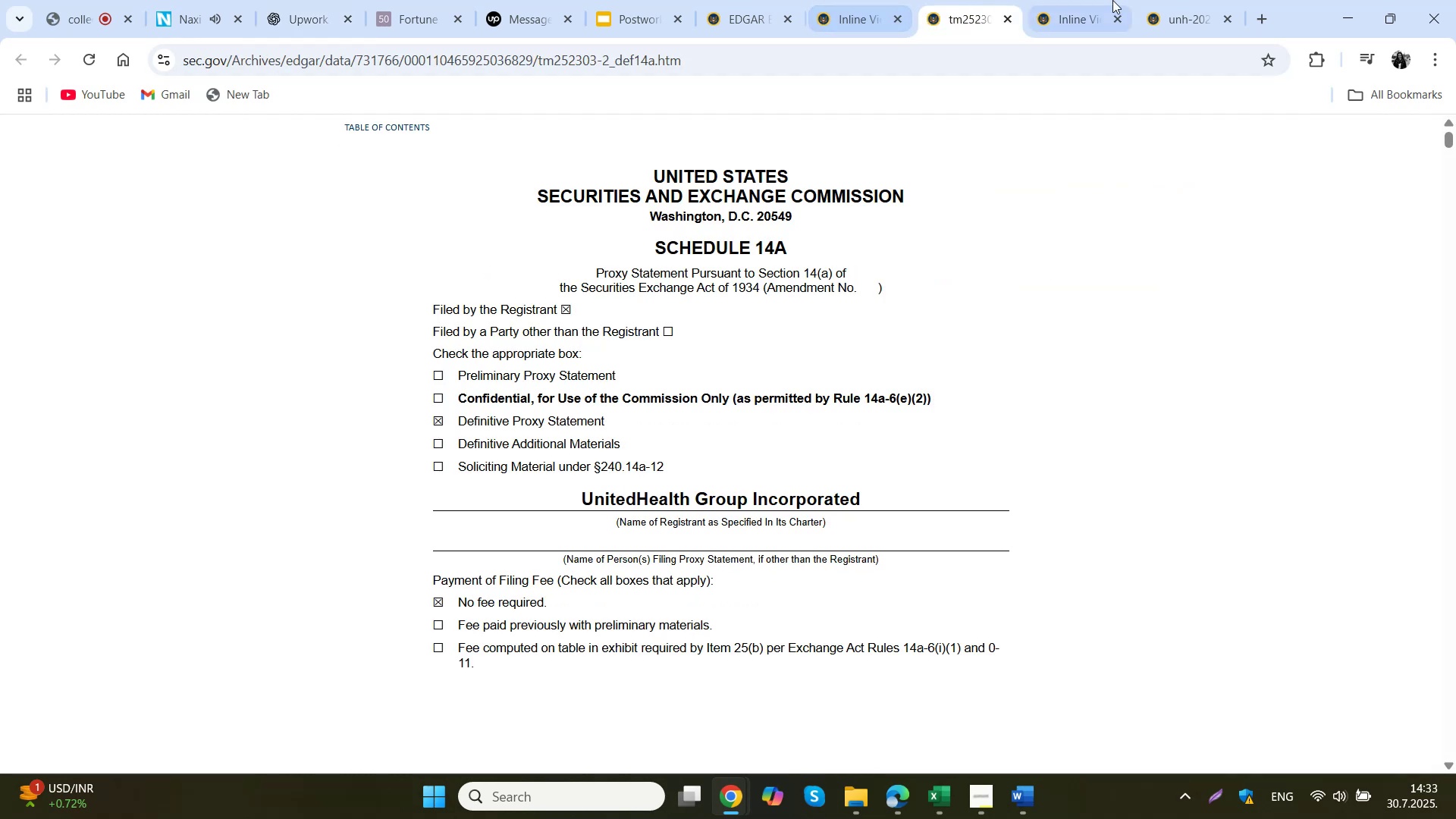 
left_click([1188, 0])
 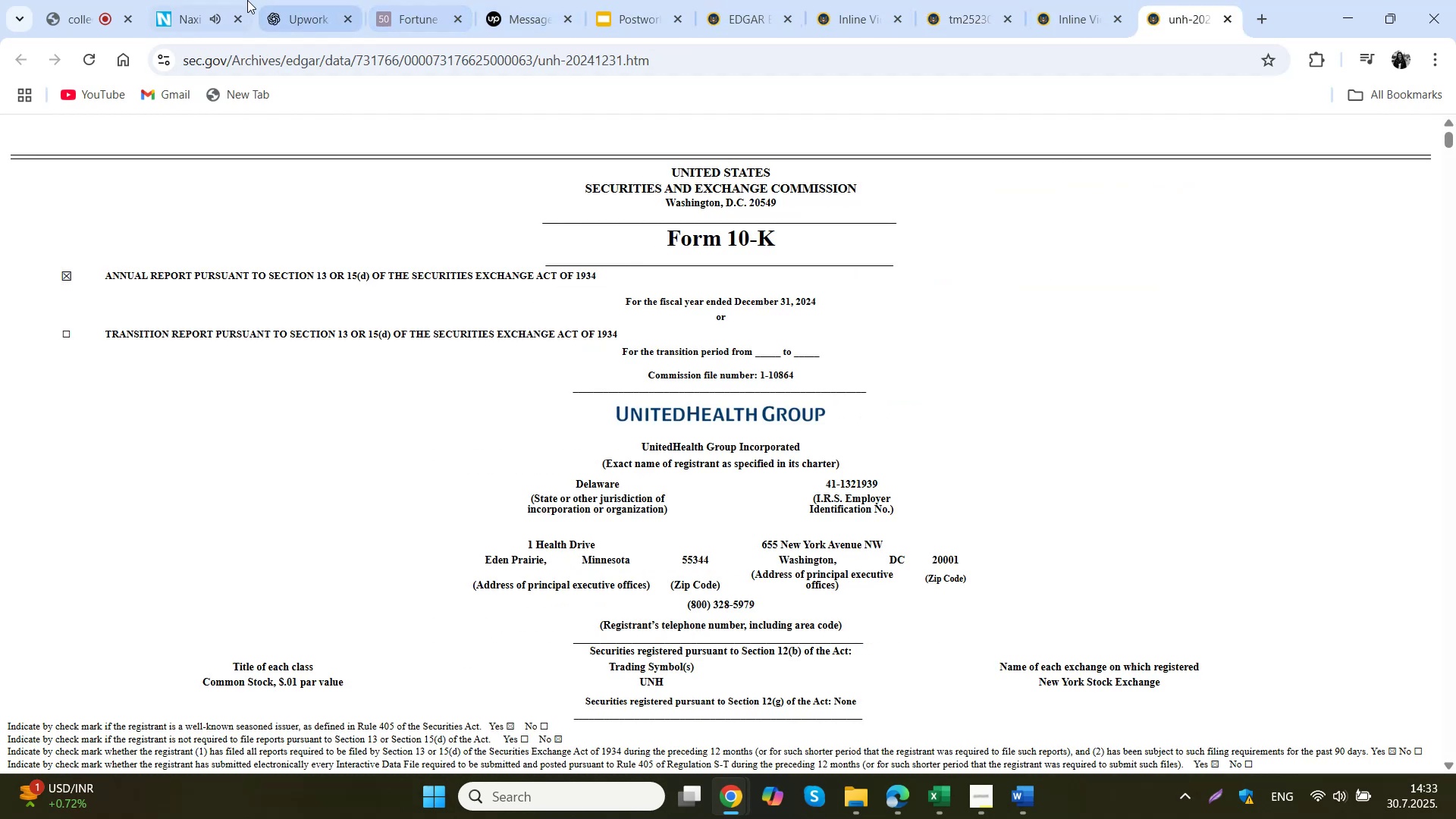 
left_click([287, 0])
 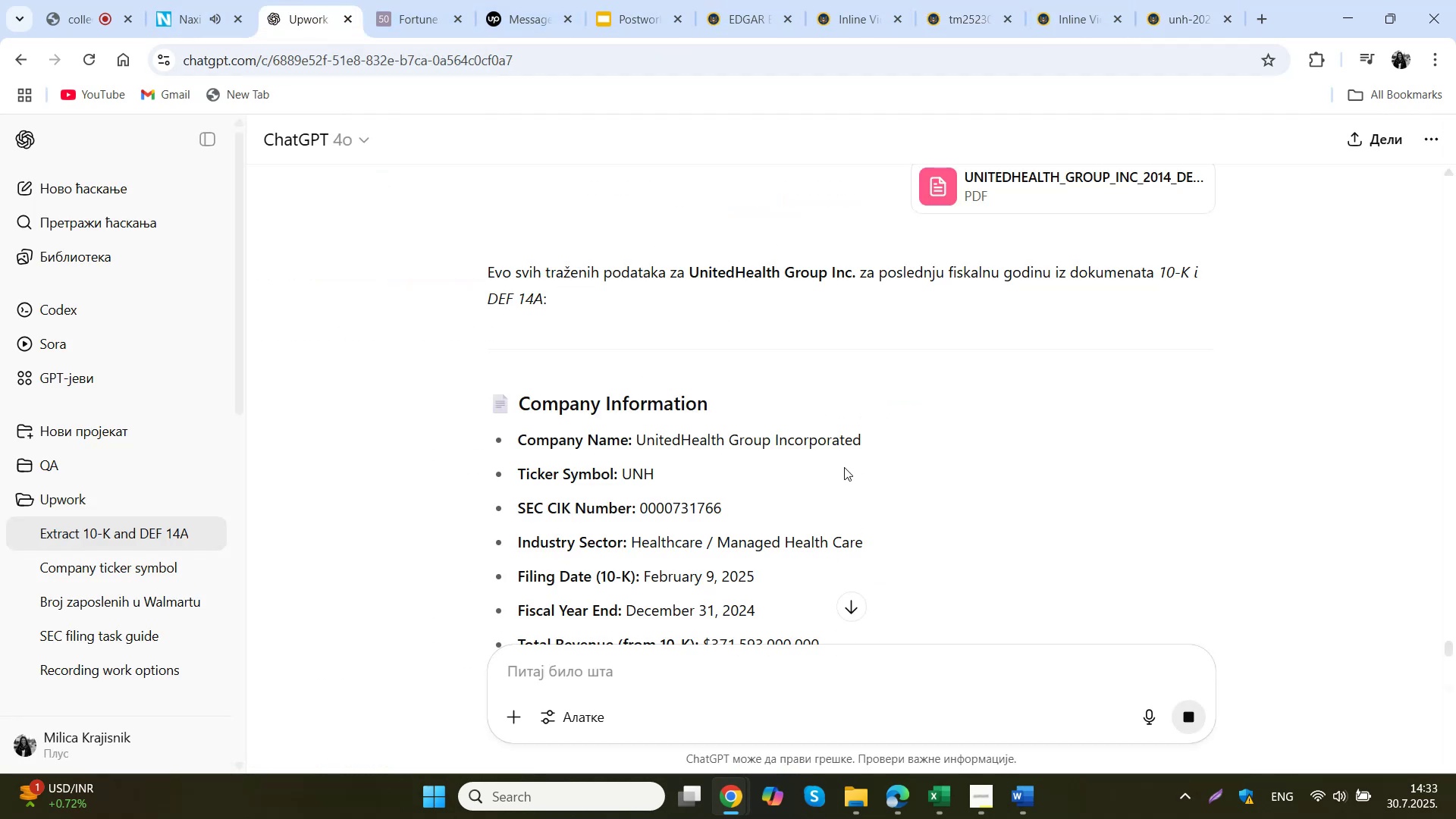 
left_click_drag(start_coordinate=[870, 438], to_coordinate=[646, 446])
 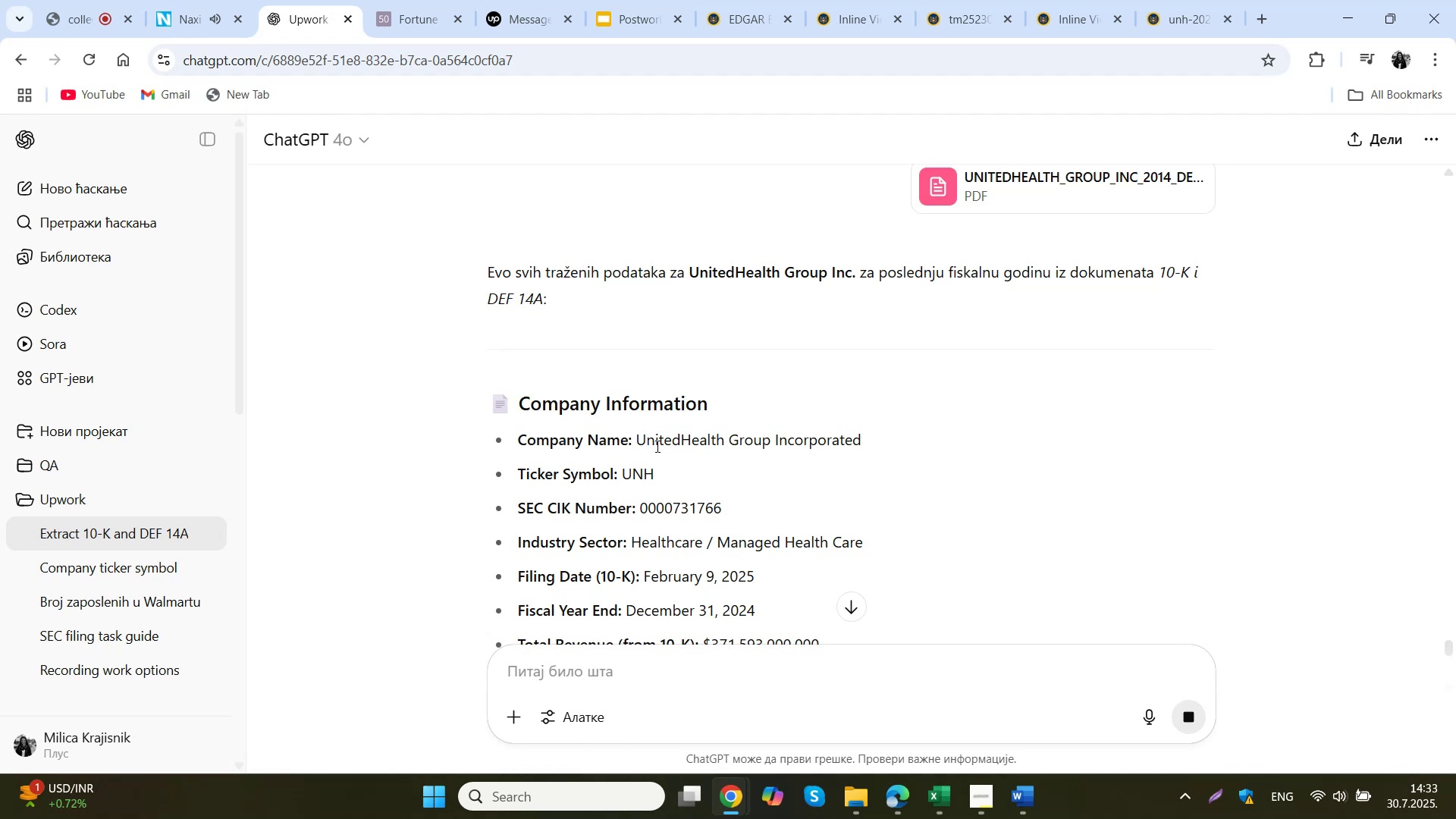 
left_click([656, 446])
 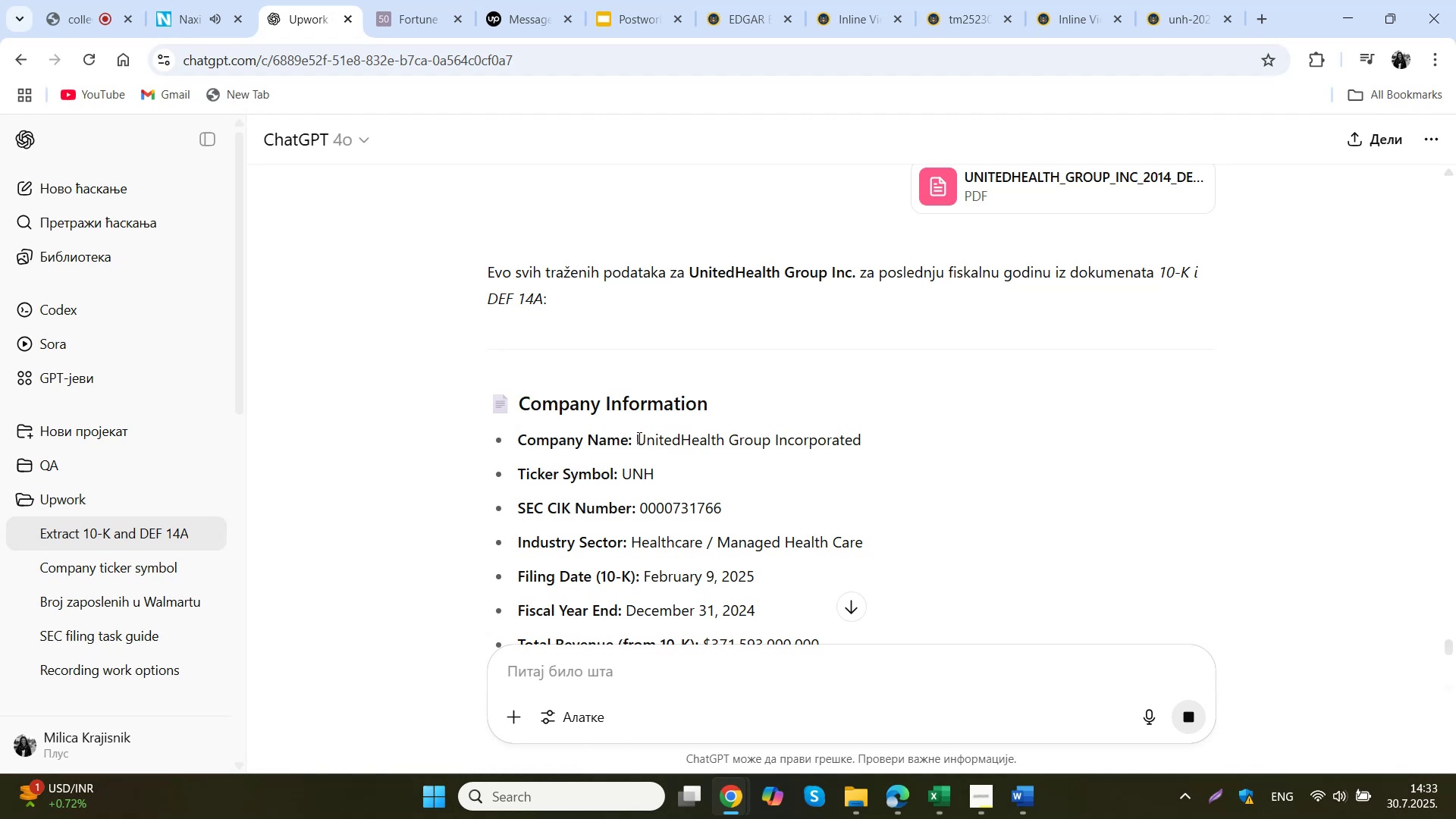 
left_click_drag(start_coordinate=[636, 438], to_coordinate=[861, 441])
 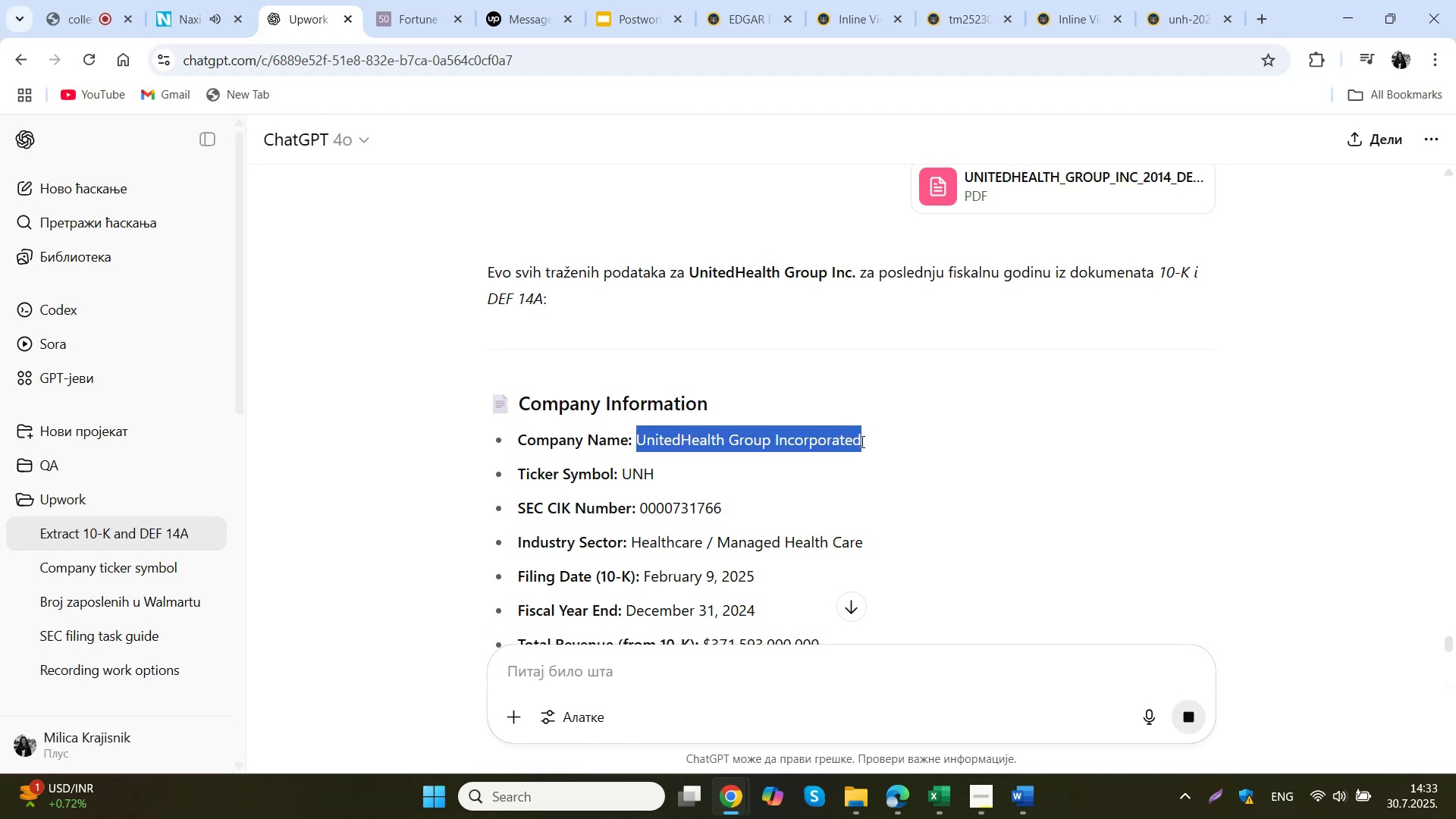 
key(Control+C)
 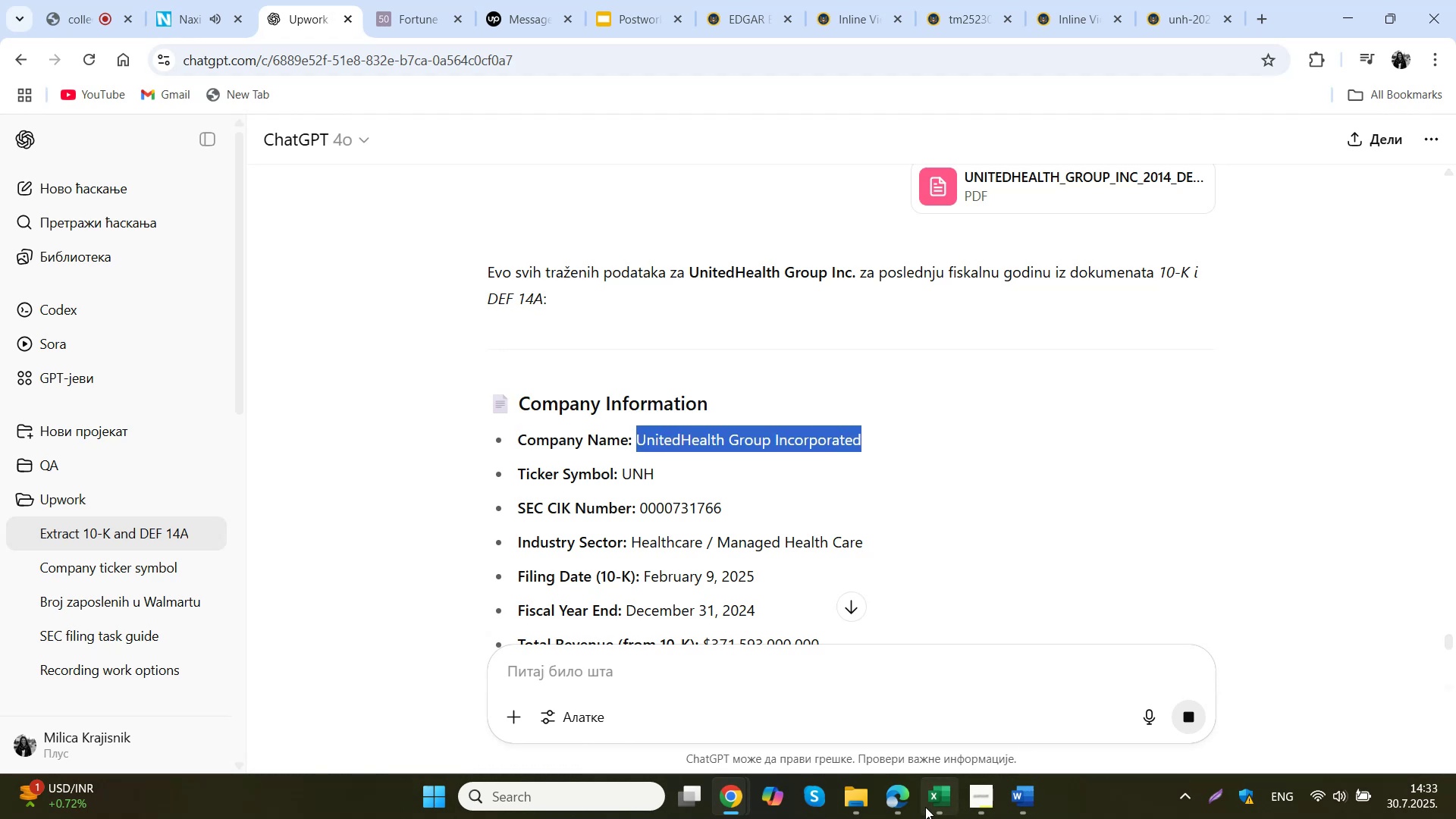 
left_click([936, 805])
 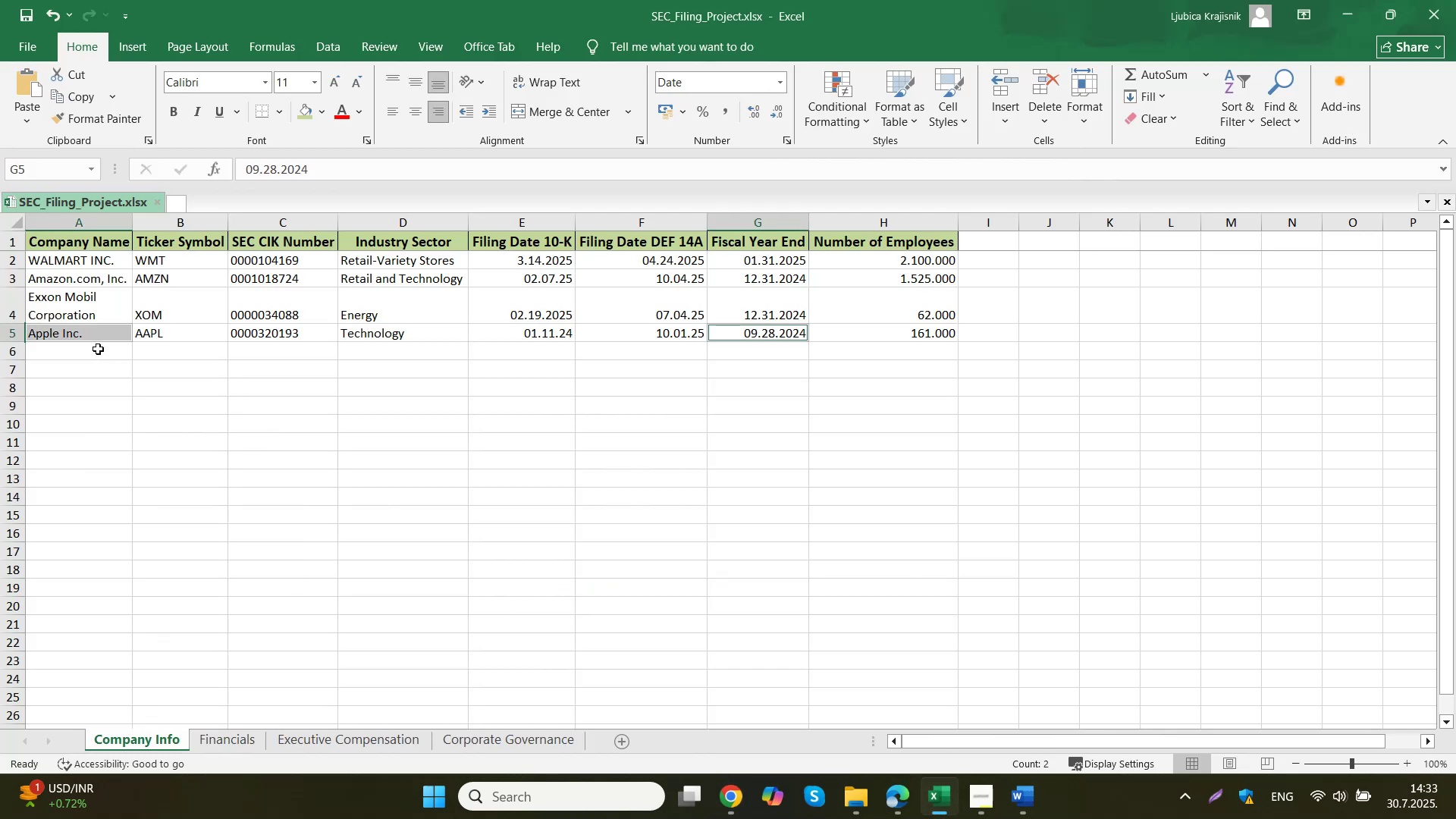 
double_click([98, 349])
 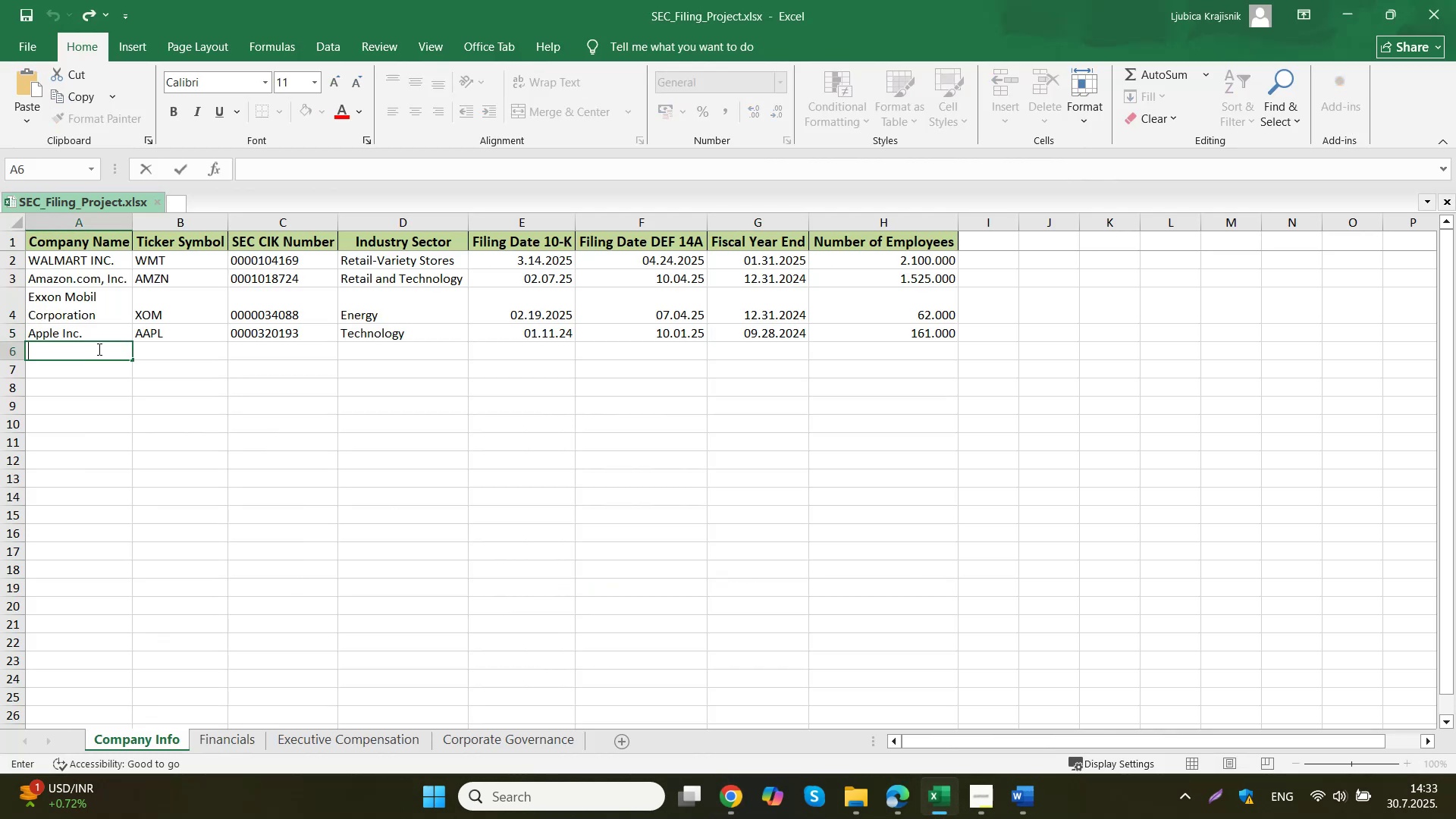 
key(Control+V)
 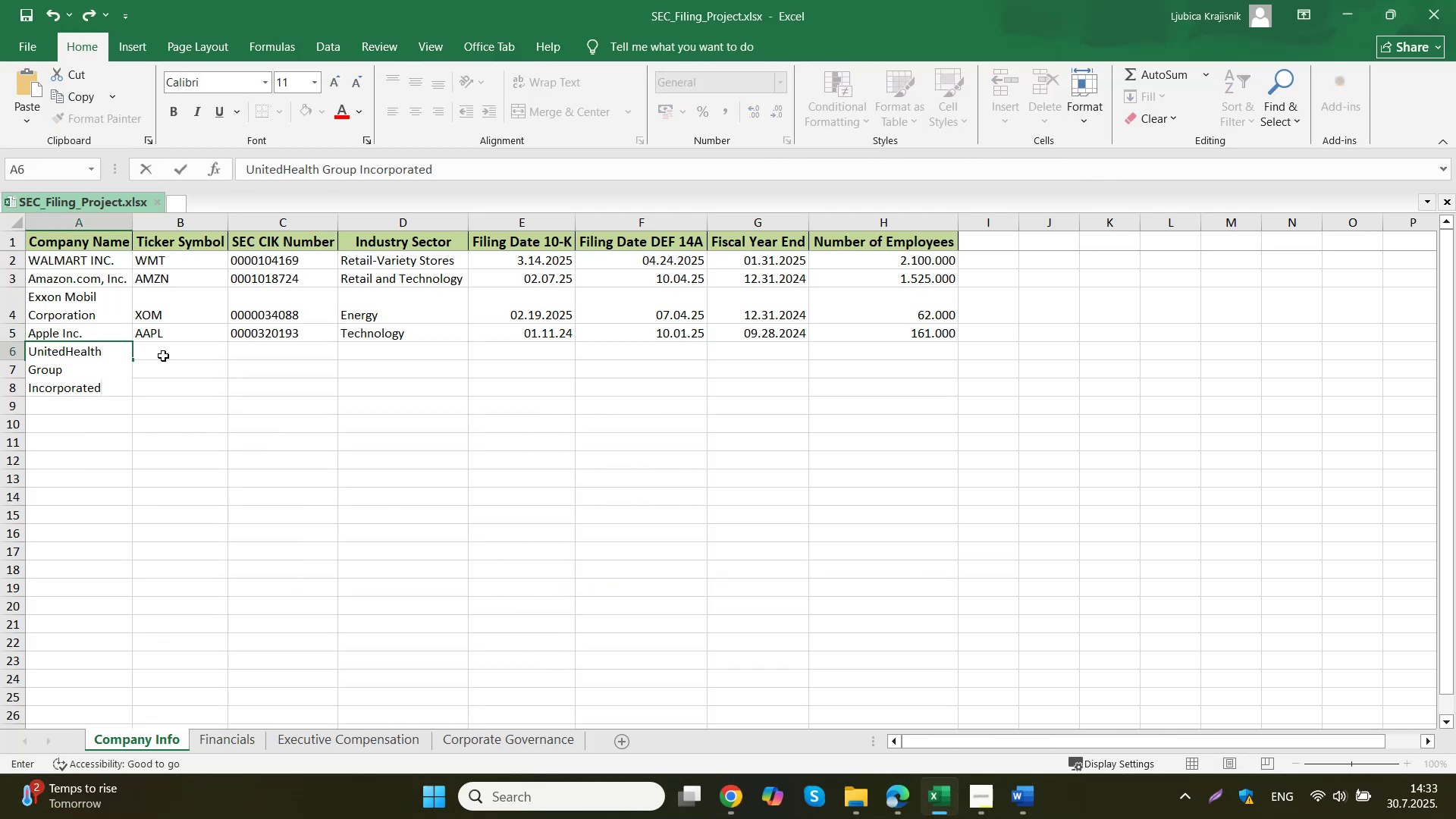 
left_click([165, 351])
 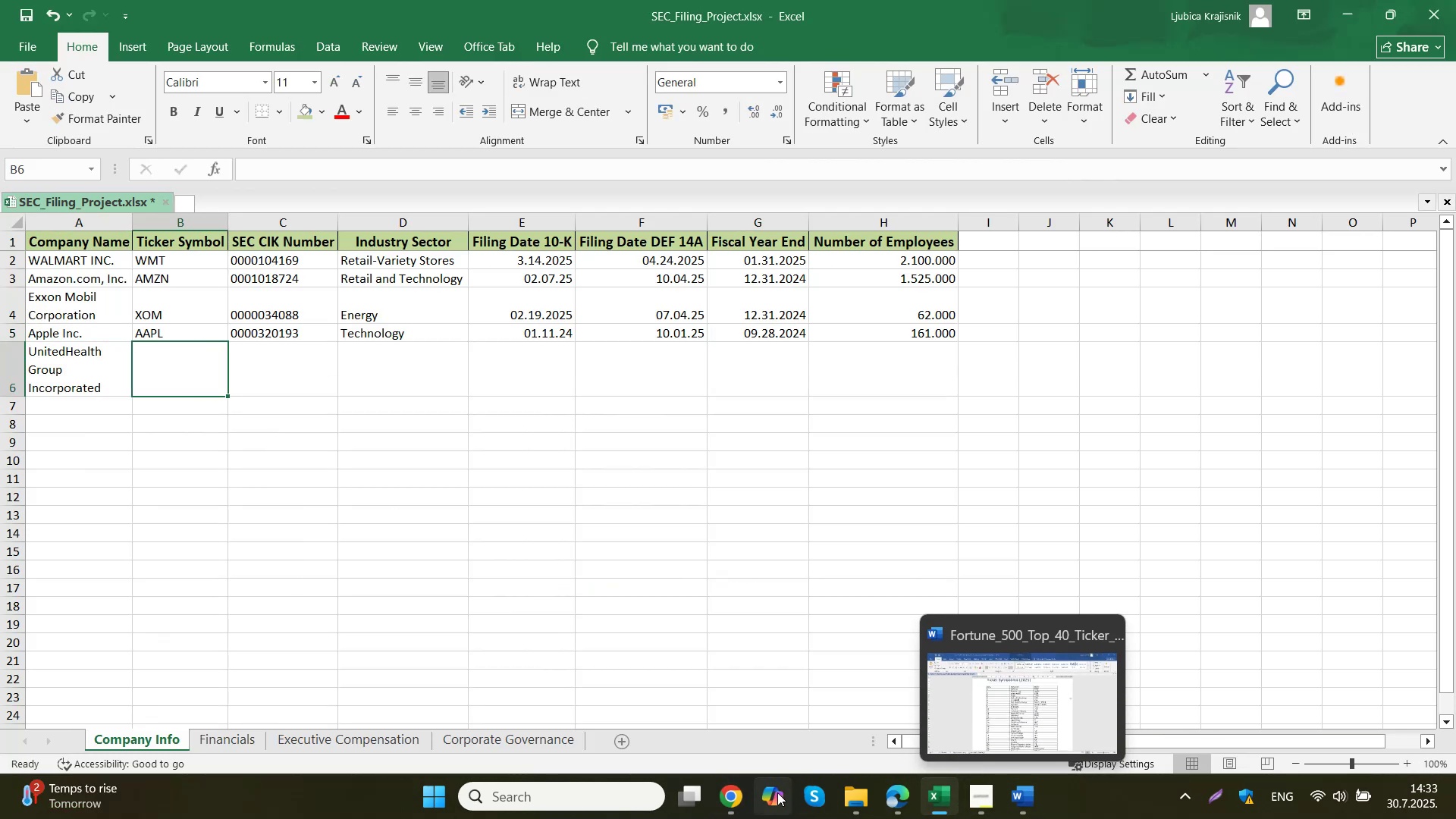 
left_click([670, 709])
 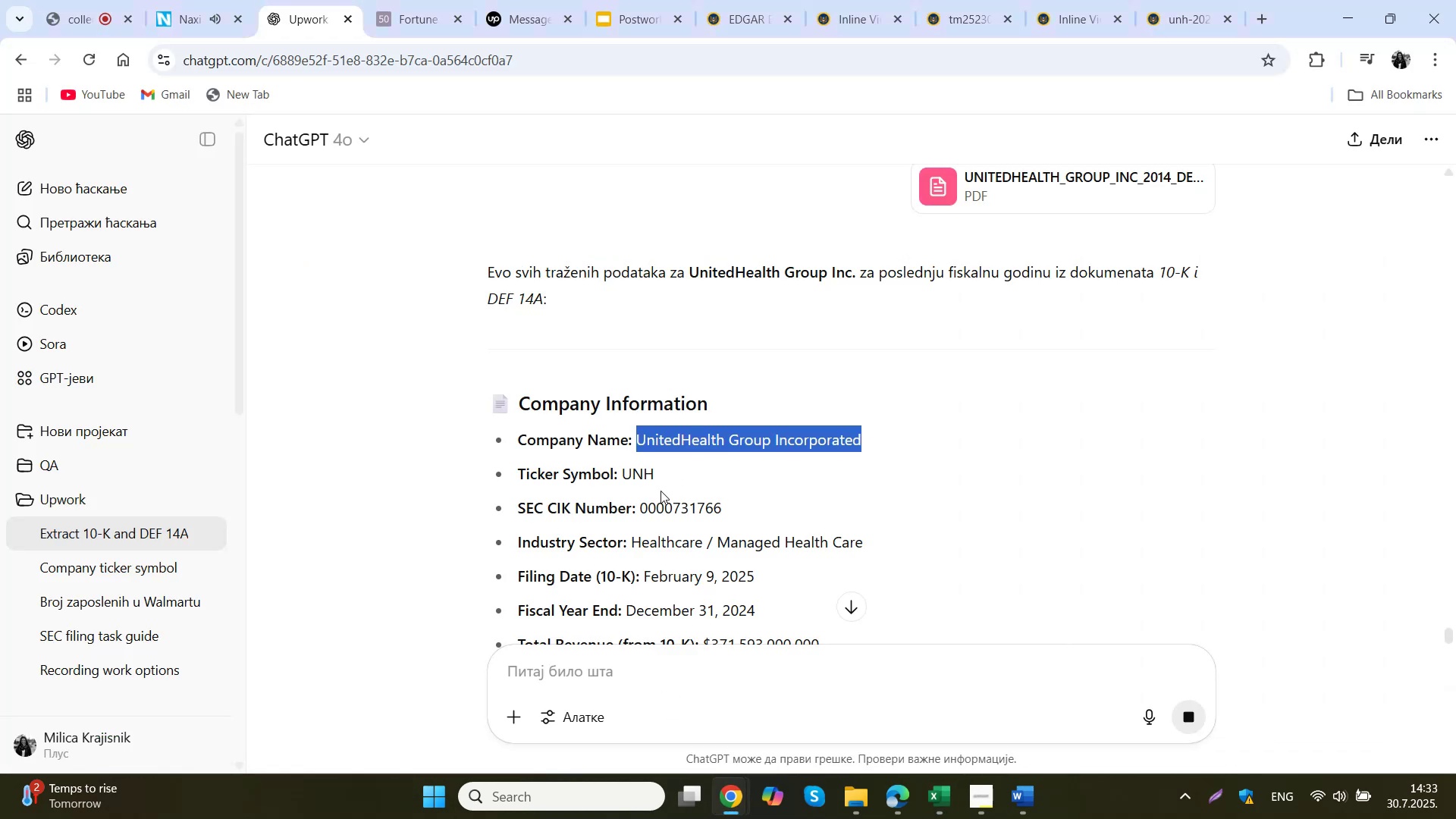 
left_click_drag(start_coordinate=[658, 480], to_coordinate=[633, 481])
 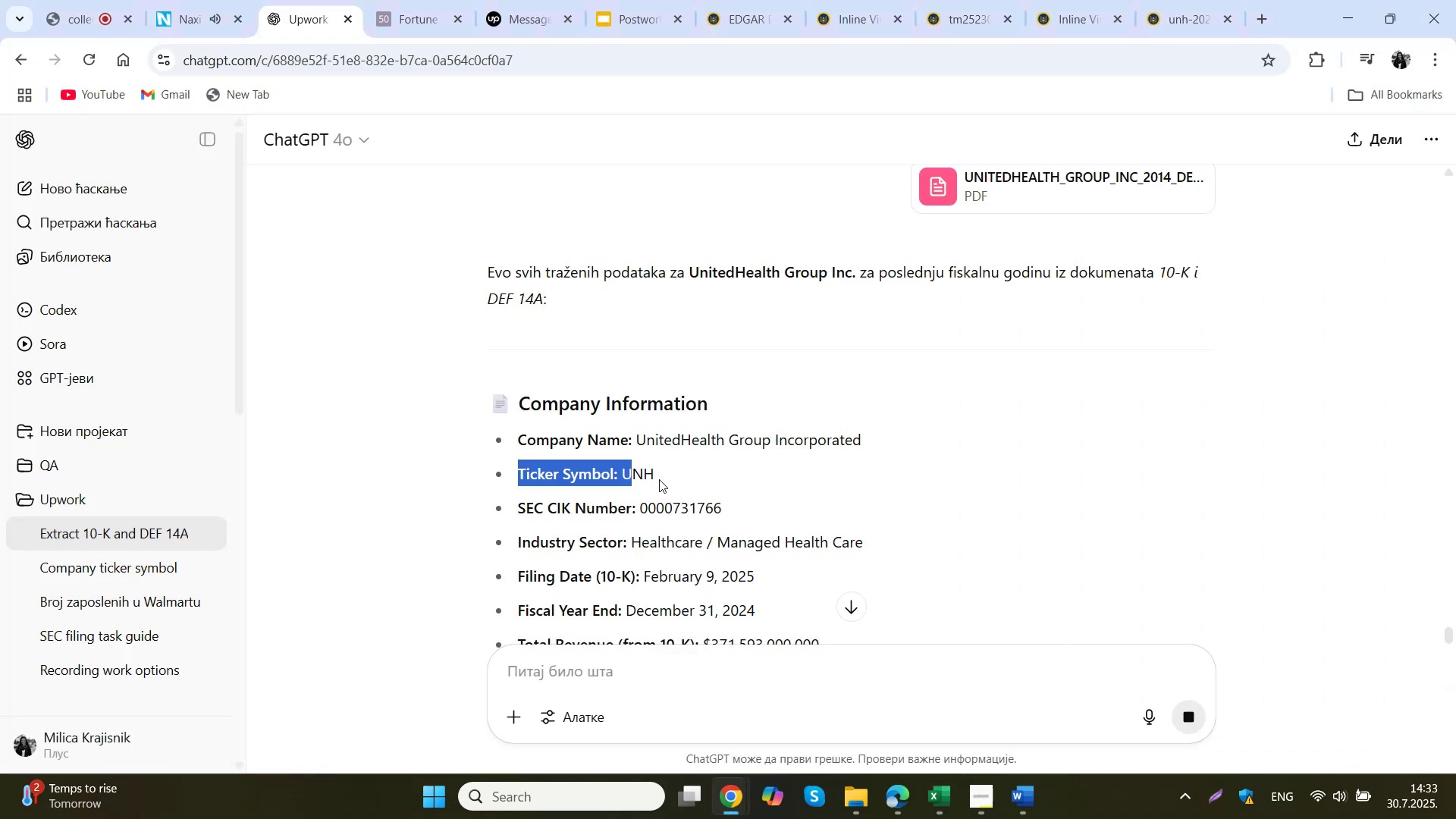 
left_click([659, 479])
 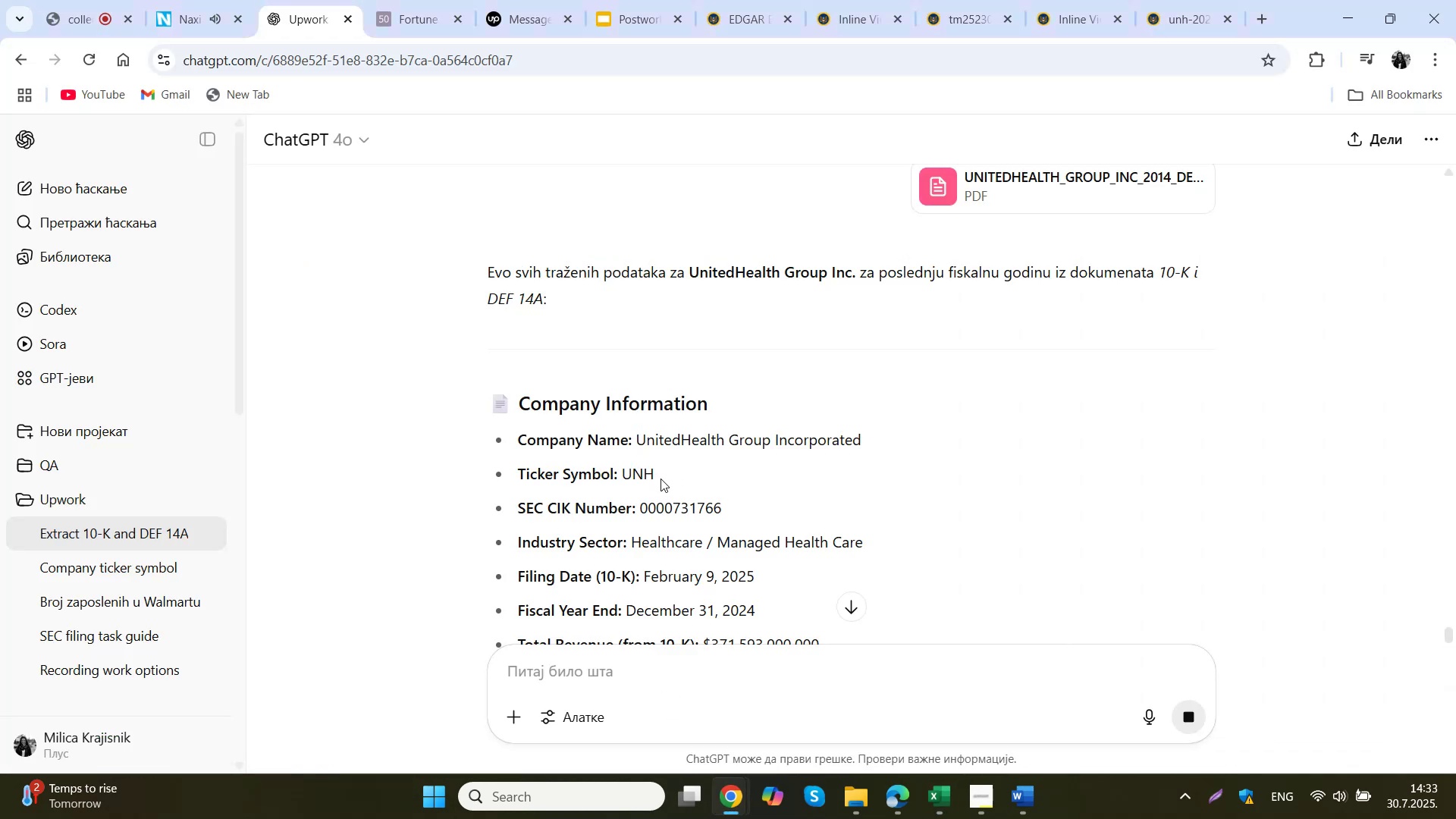 
left_click_drag(start_coordinate=[661, 479], to_coordinate=[633, 479])
 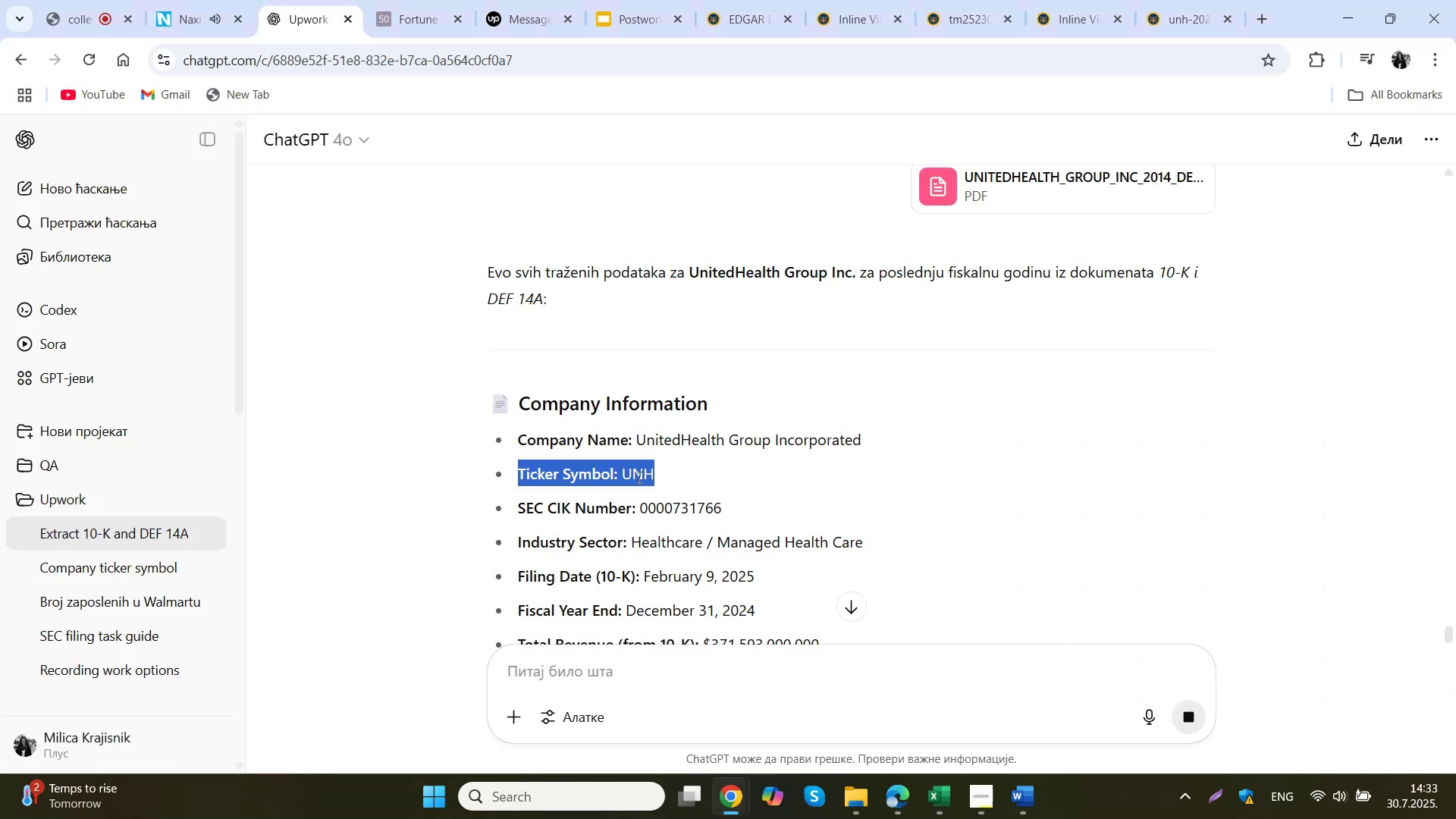 
left_click([638, 477])
 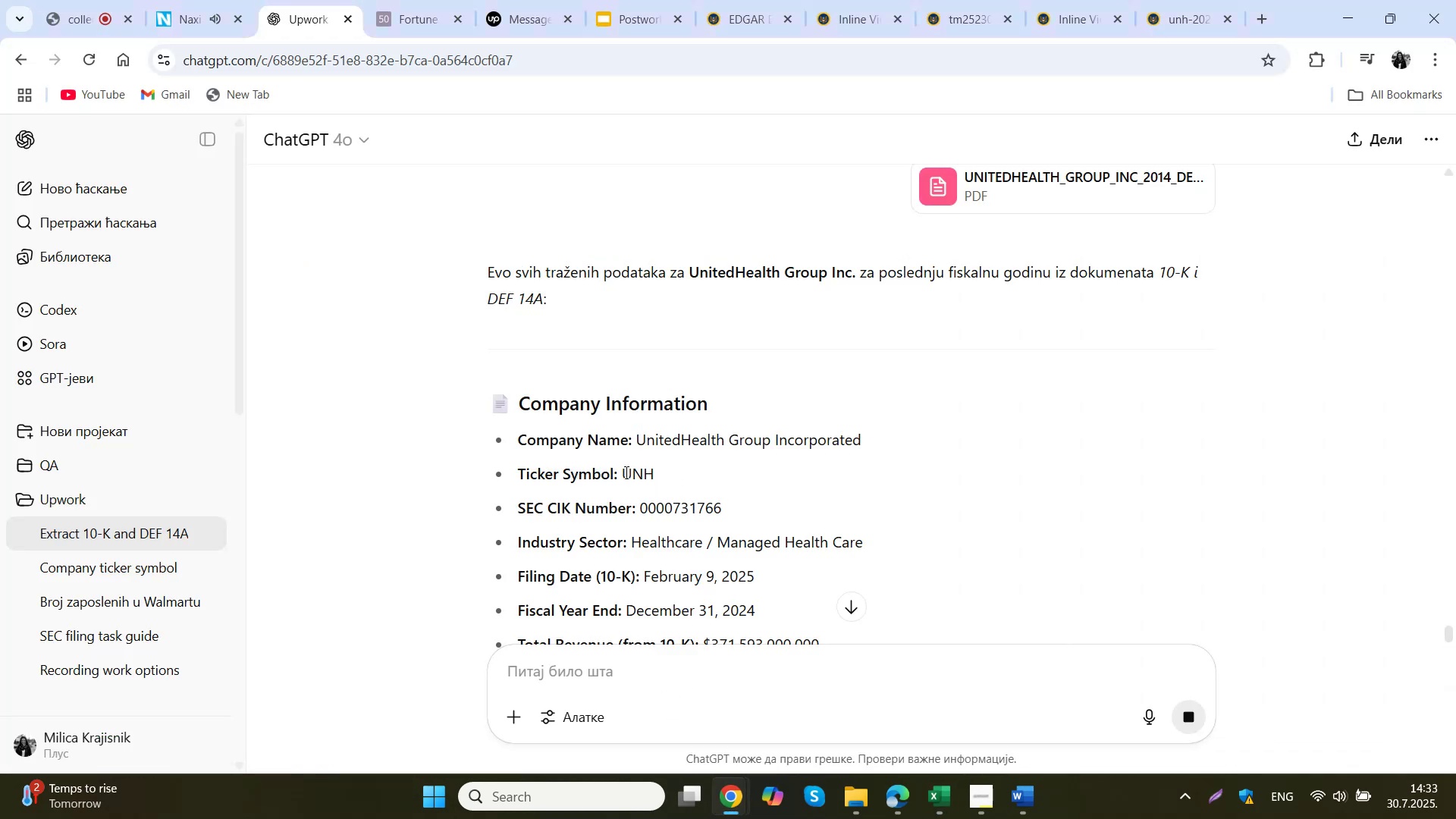 
left_click_drag(start_coordinate=[625, 472], to_coordinate=[651, 472])
 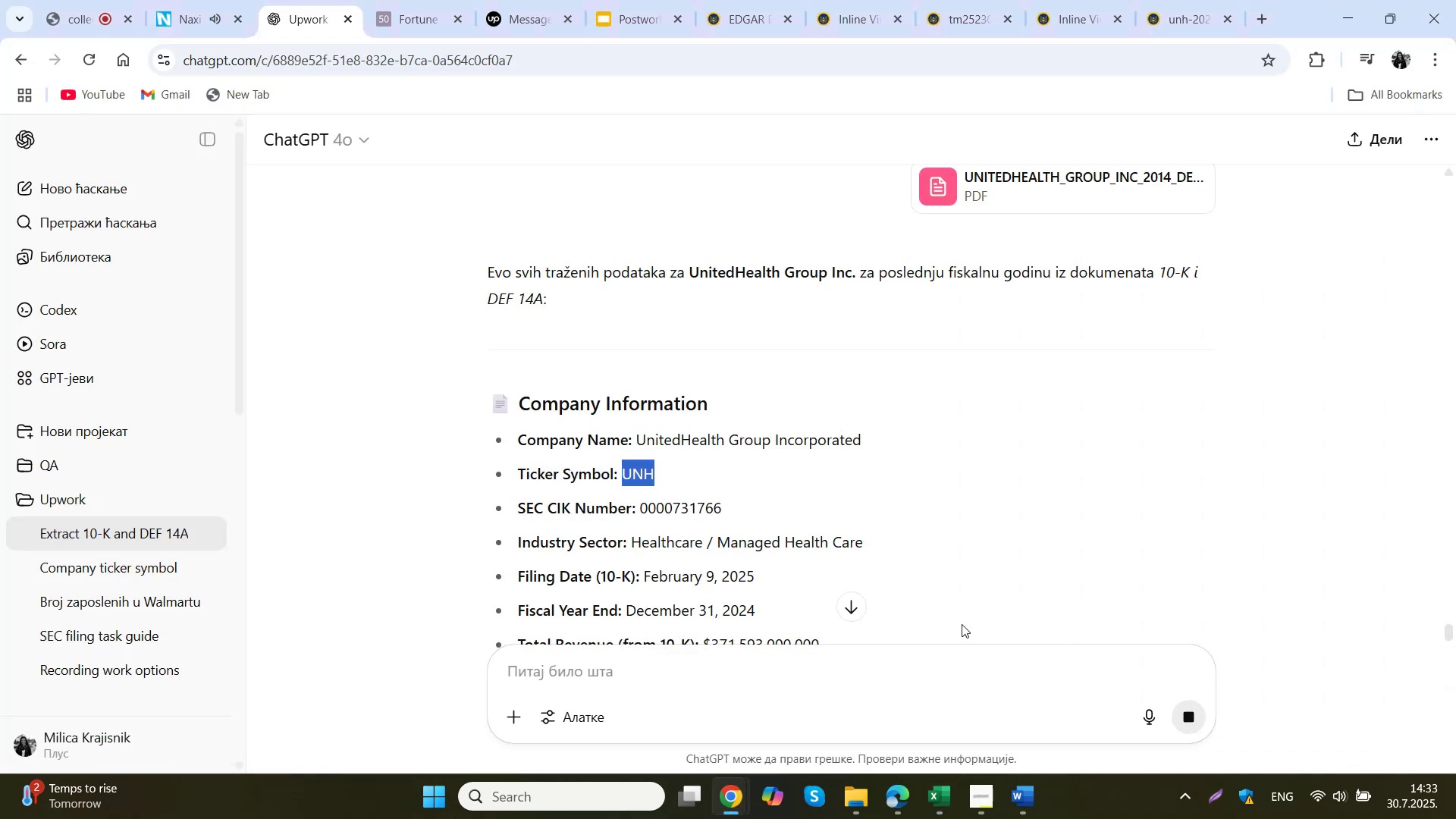 
key(Control+ControlLeft)
 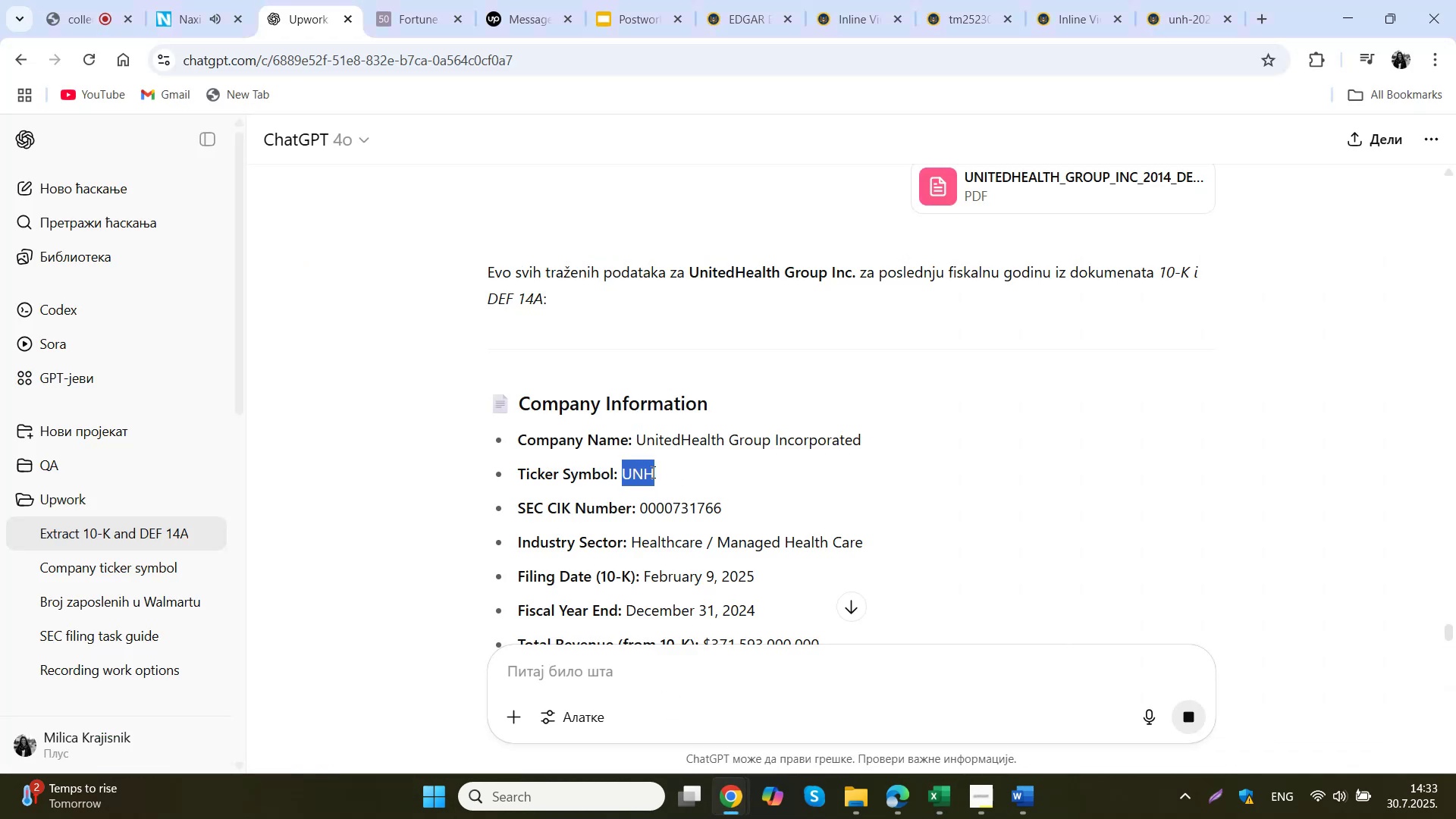 
key(Control+C)
 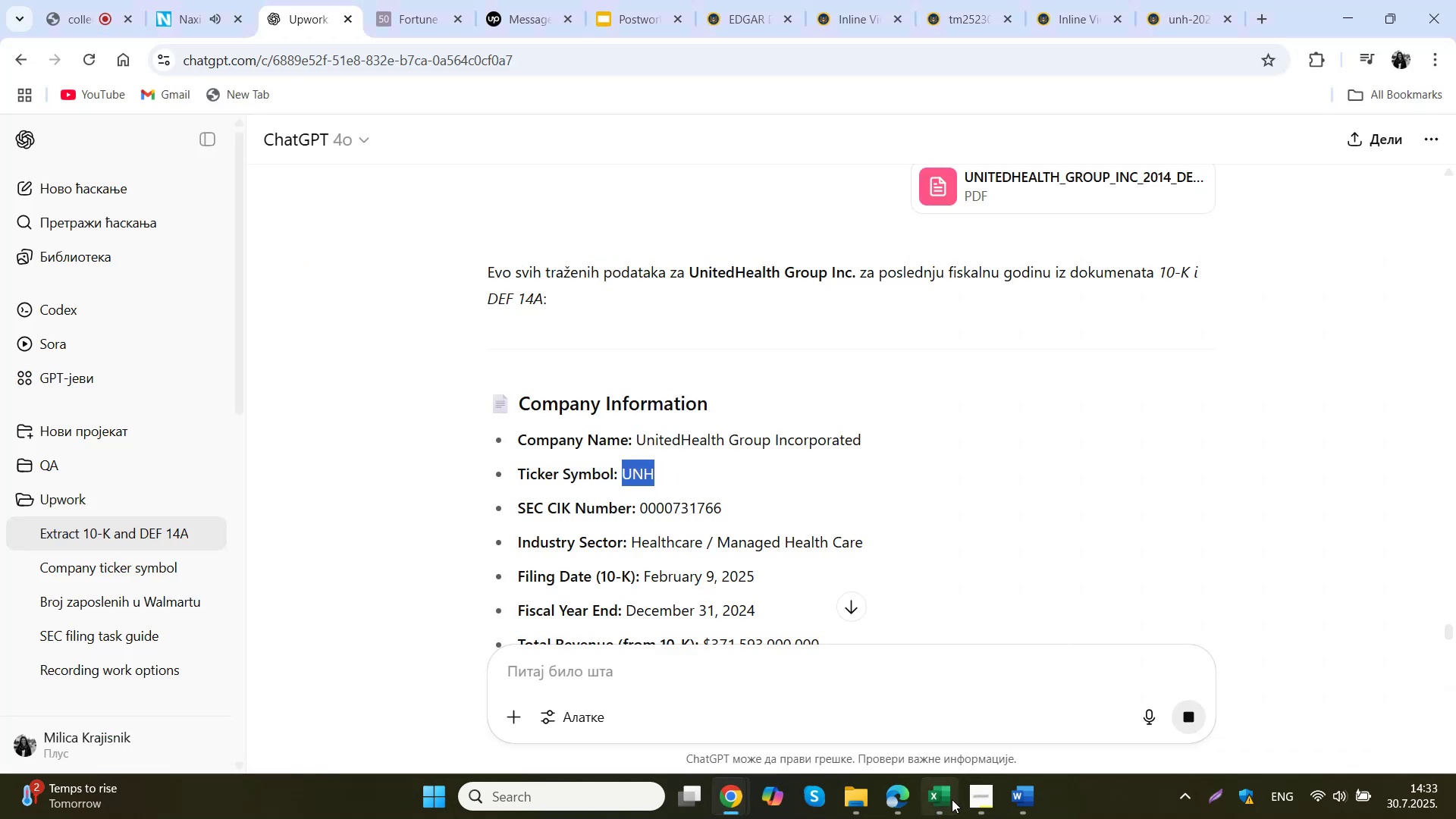 
left_click([952, 799])
 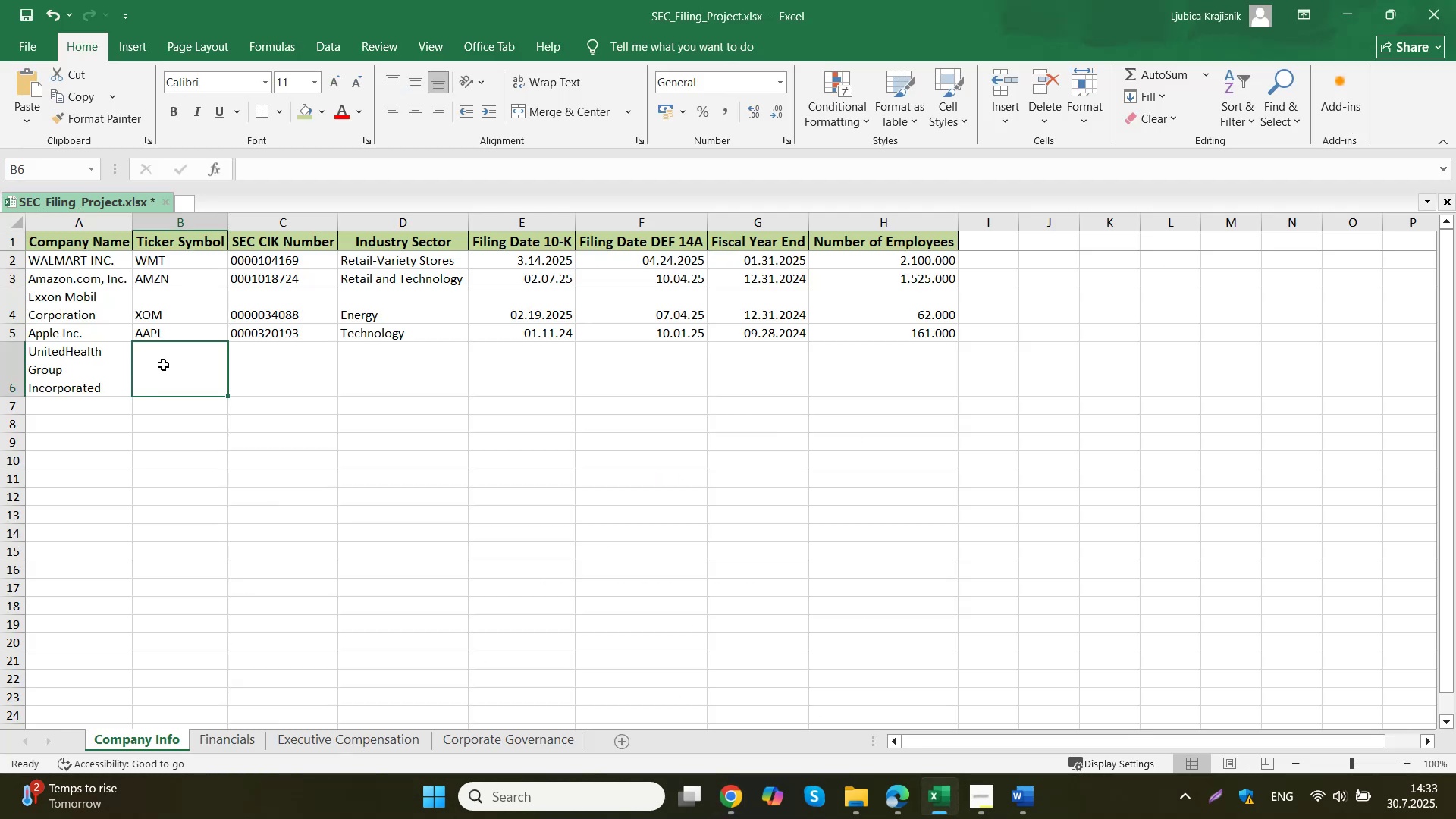 
double_click([163, 365])
 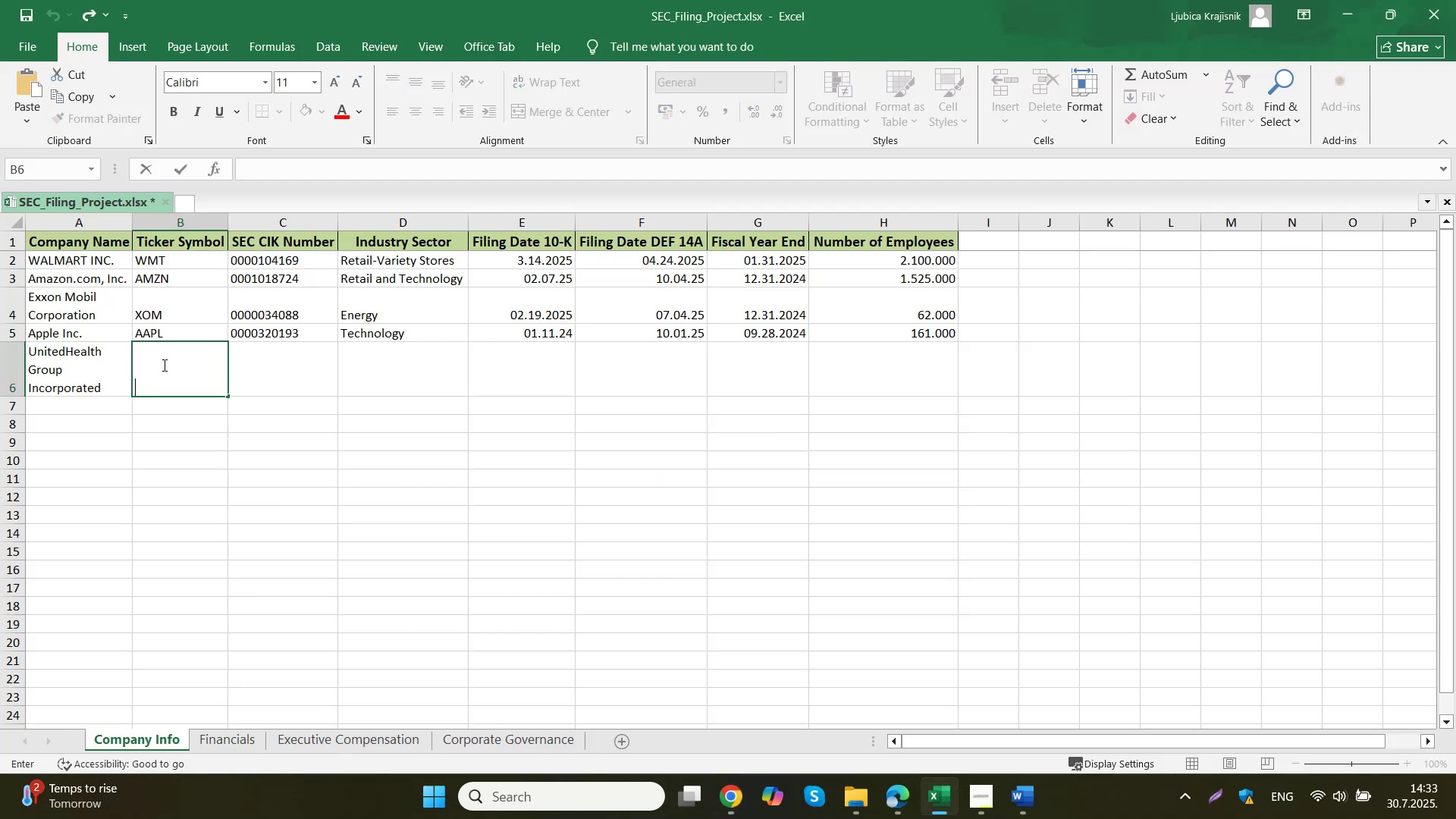 
key(Control+ControlLeft)
 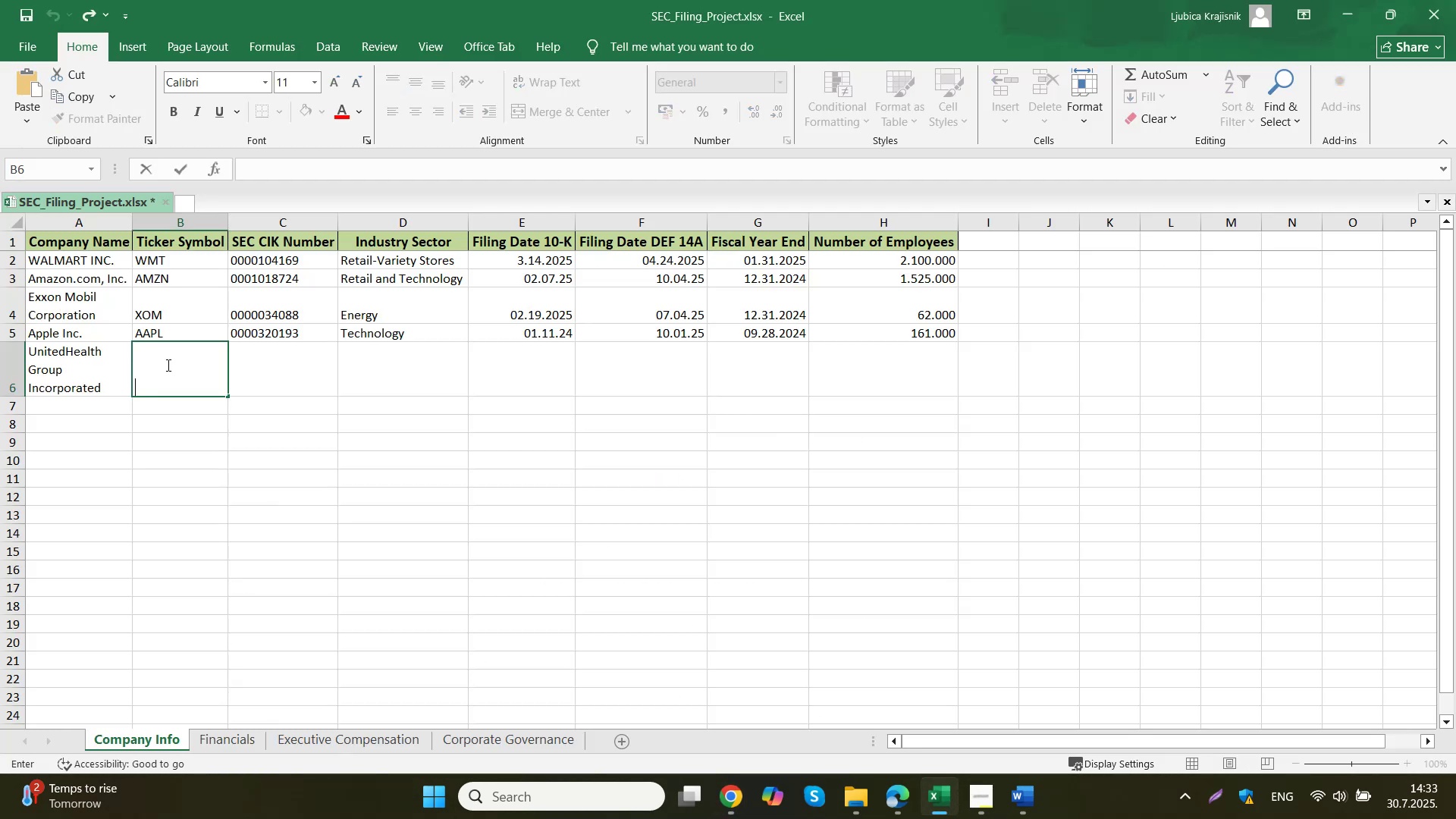 
key(Control+V)
 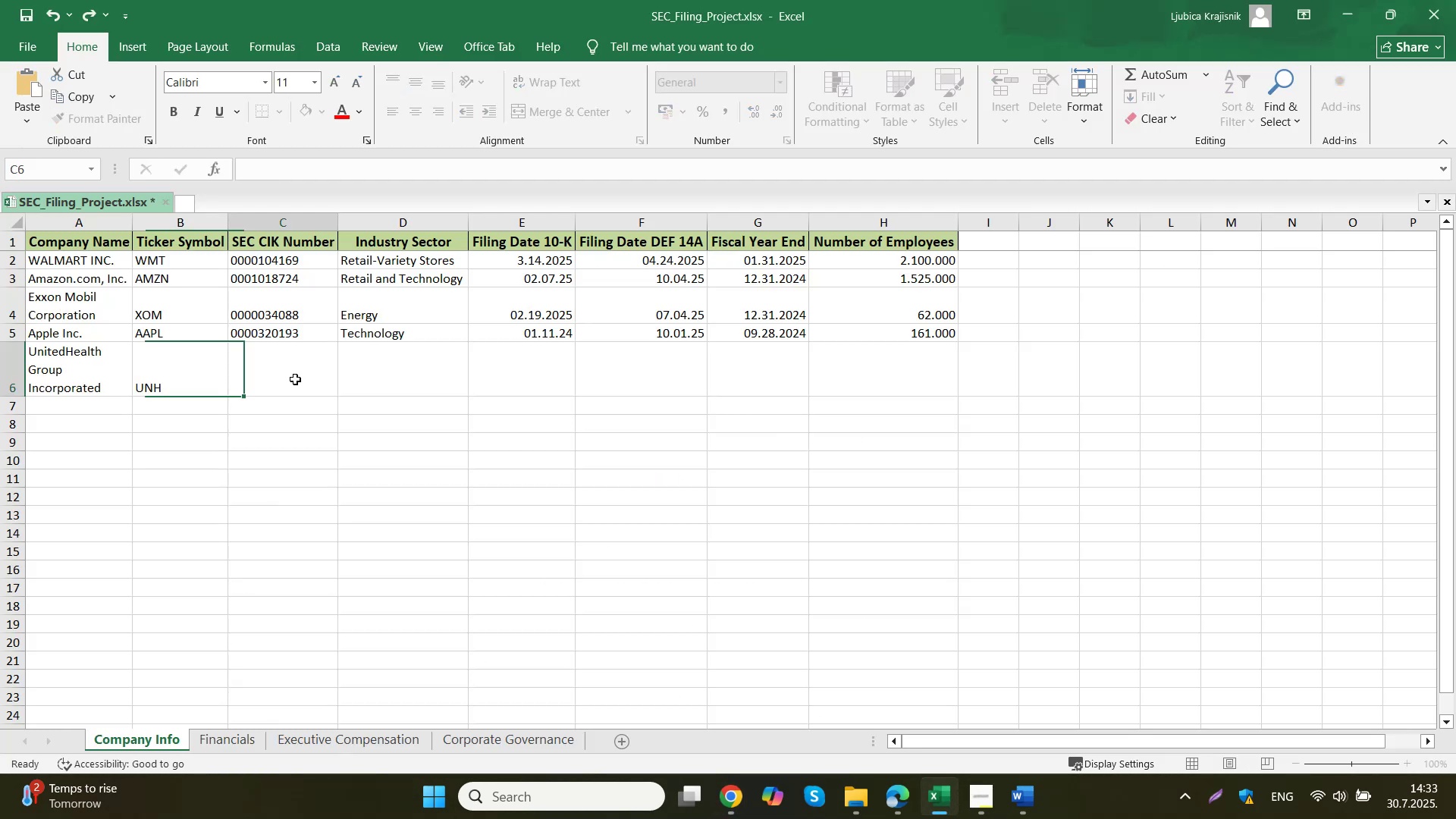 
left_click([295, 379])
 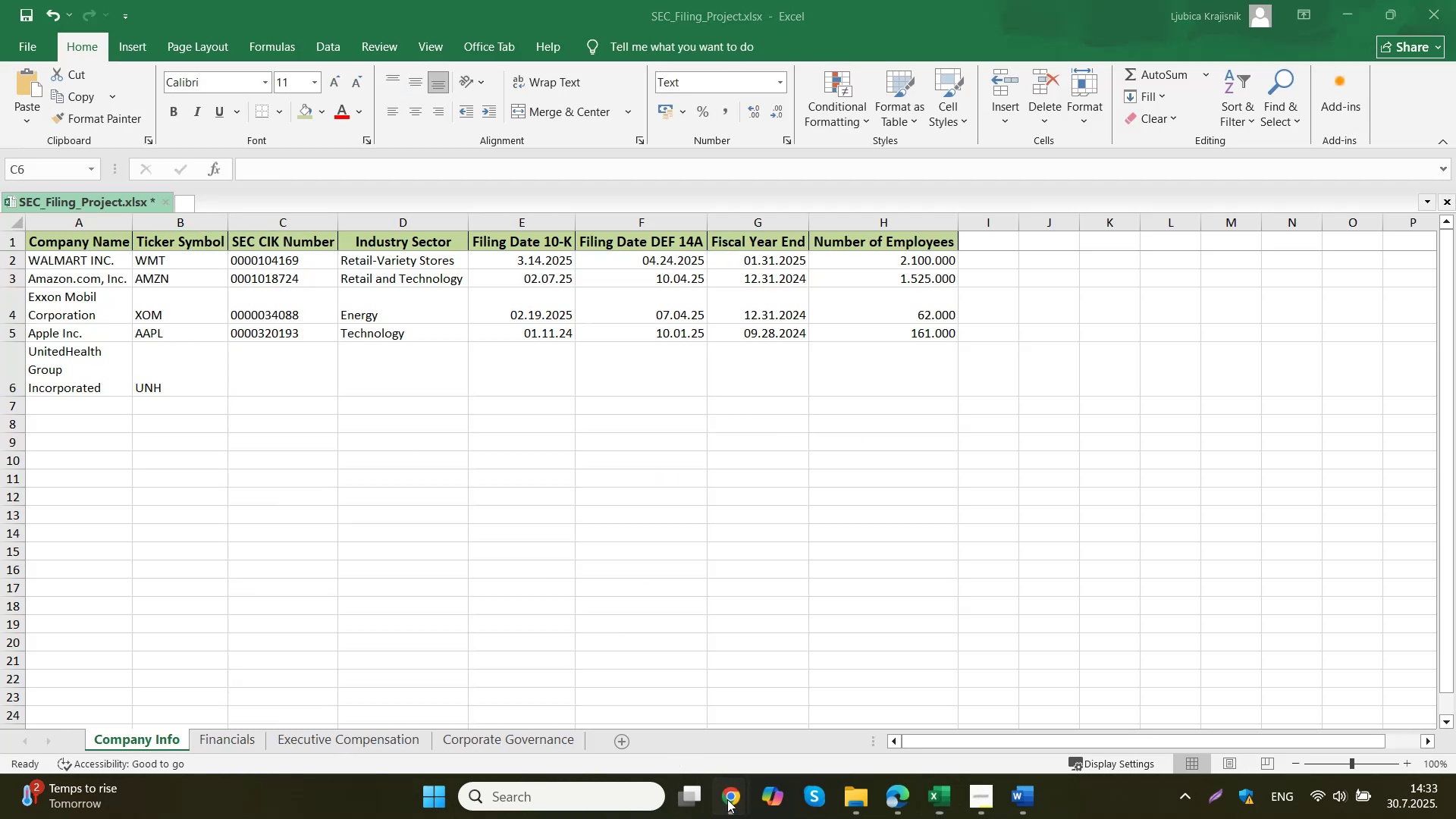 
double_click([685, 733])
 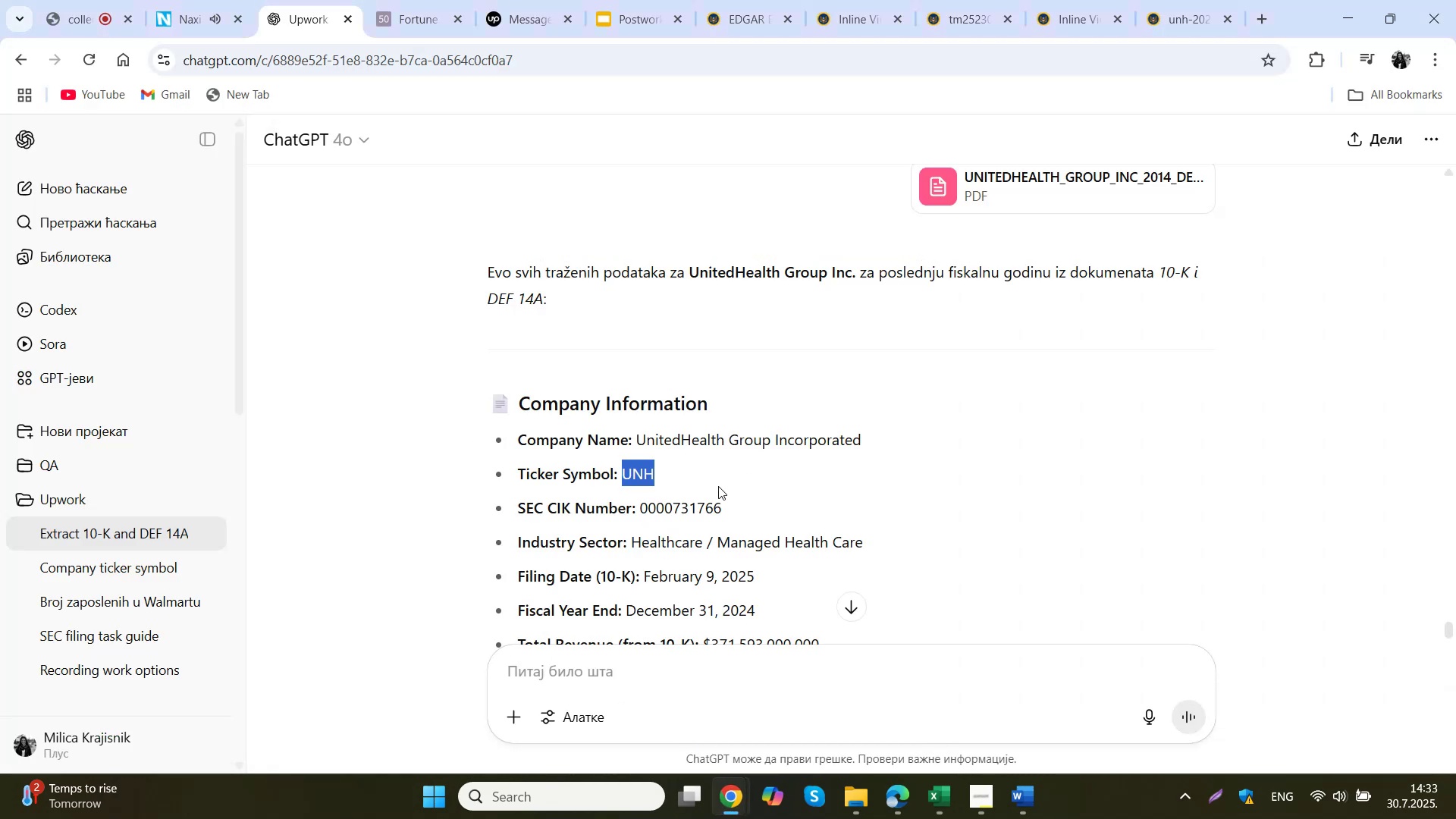 
left_click_drag(start_coordinate=[642, 507], to_coordinate=[722, 507])
 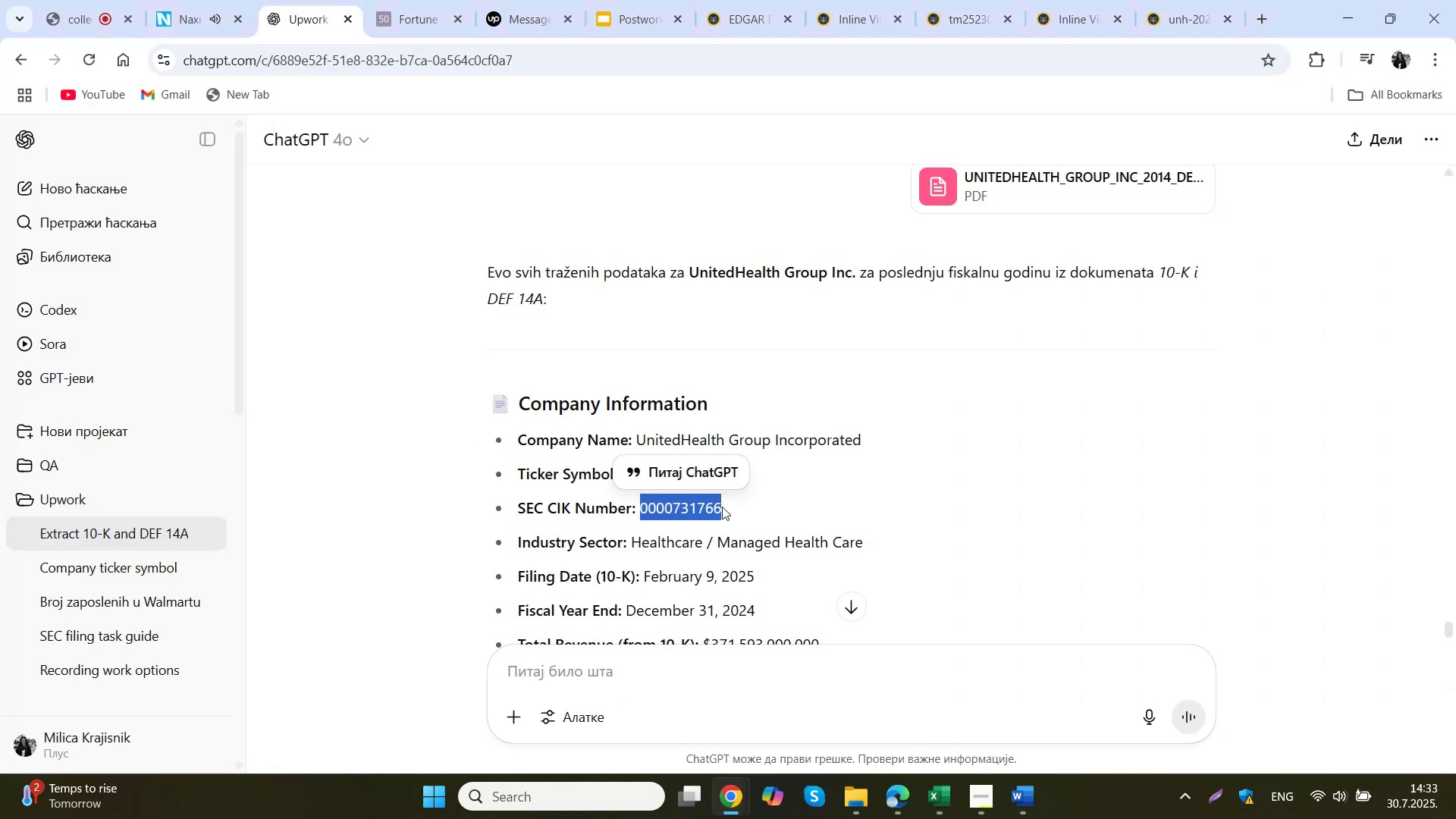 
key(Control+ControlLeft)
 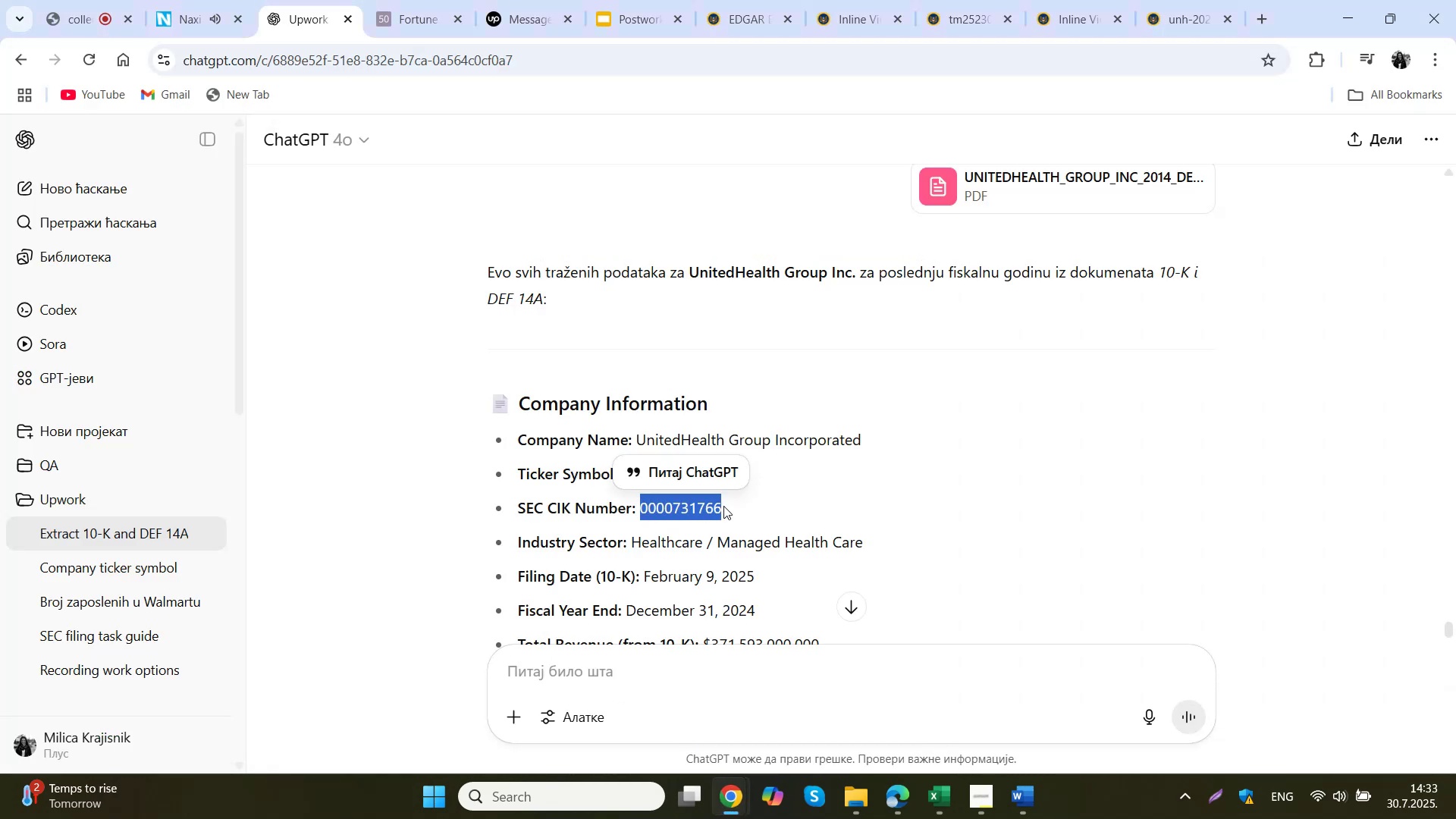 
key(Control+C)
 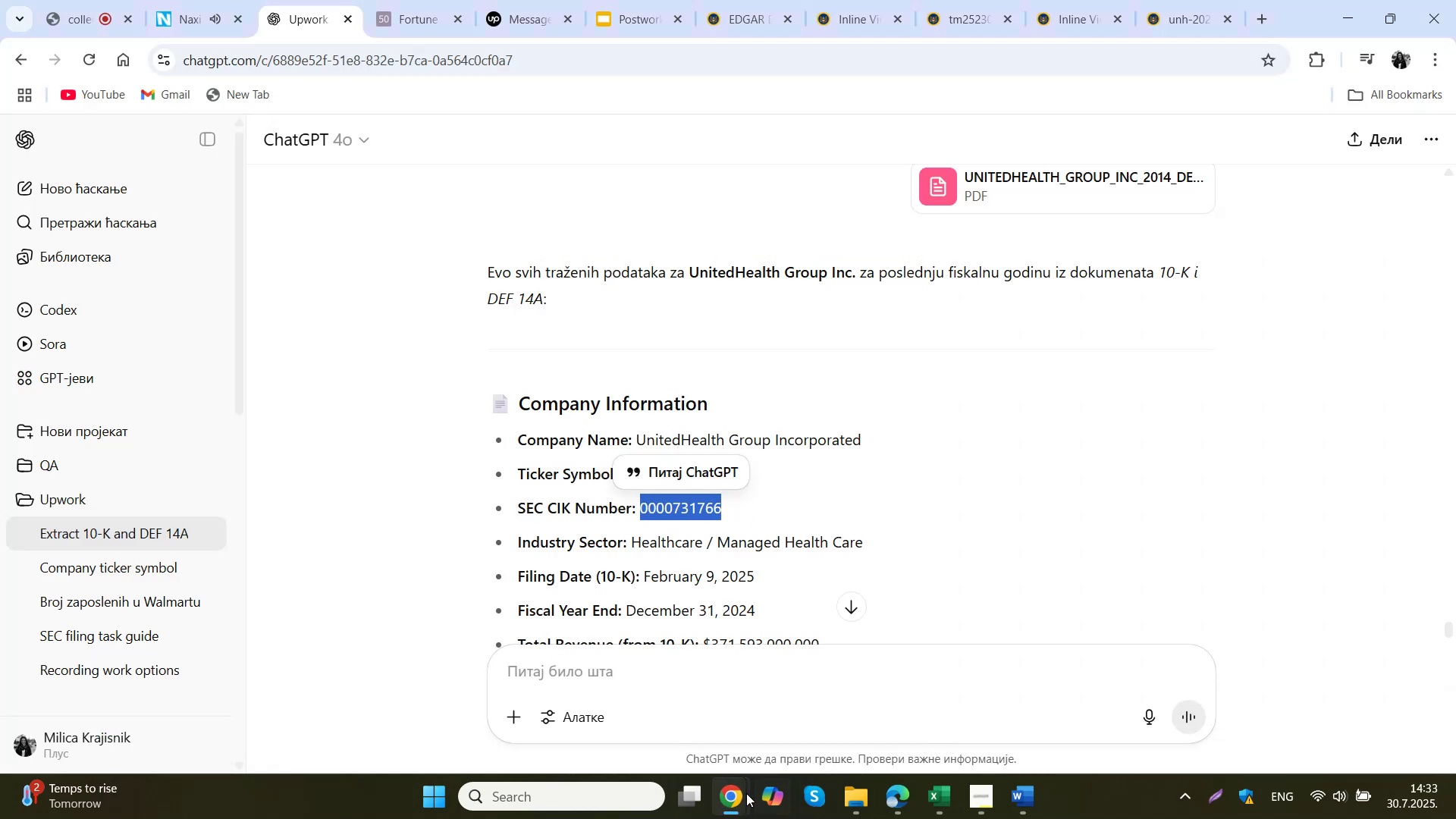 
left_click([730, 805])
 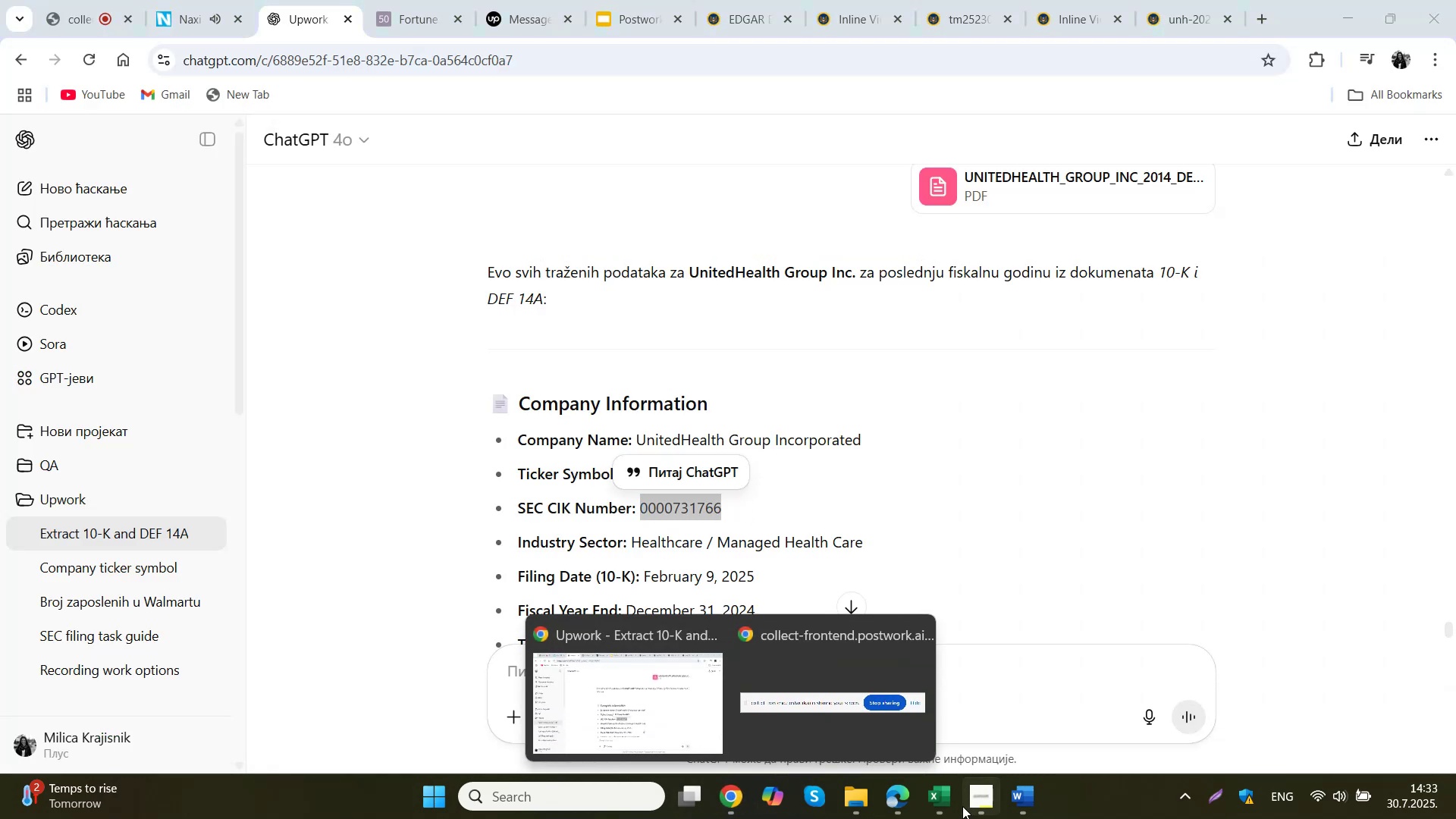 
left_click([951, 803])
 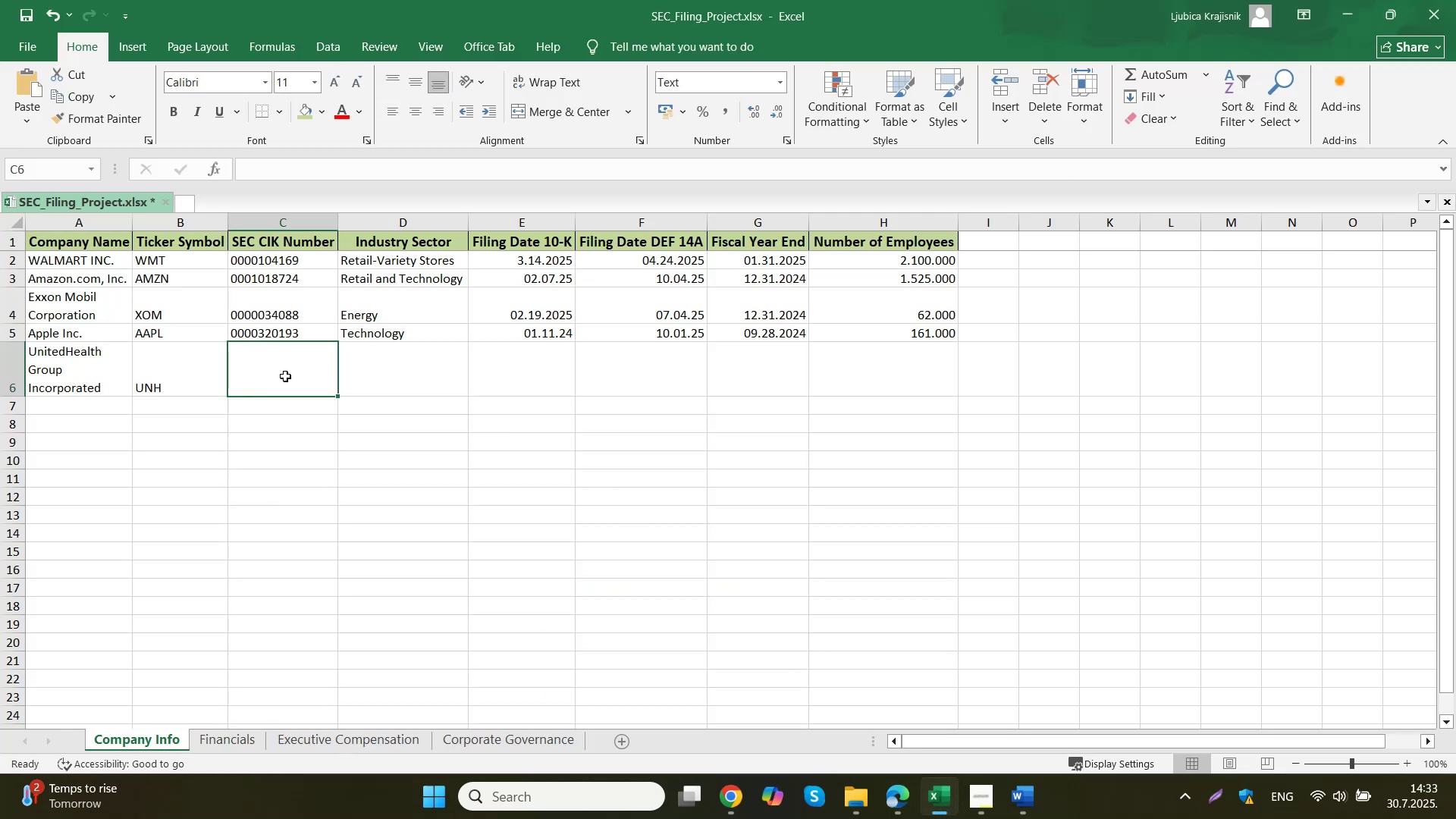 
double_click([285, 376])
 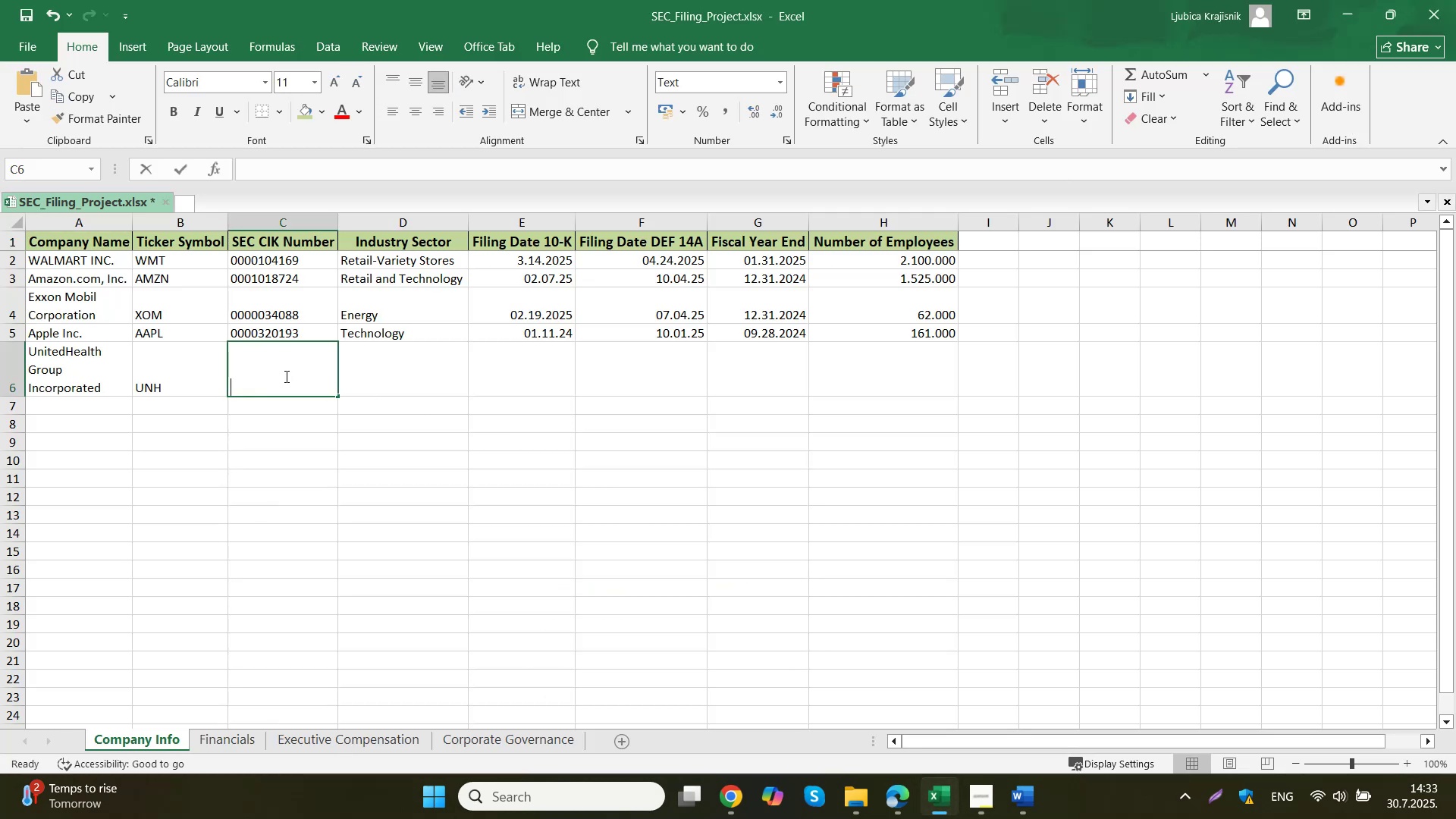 
key(Control+ControlLeft)
 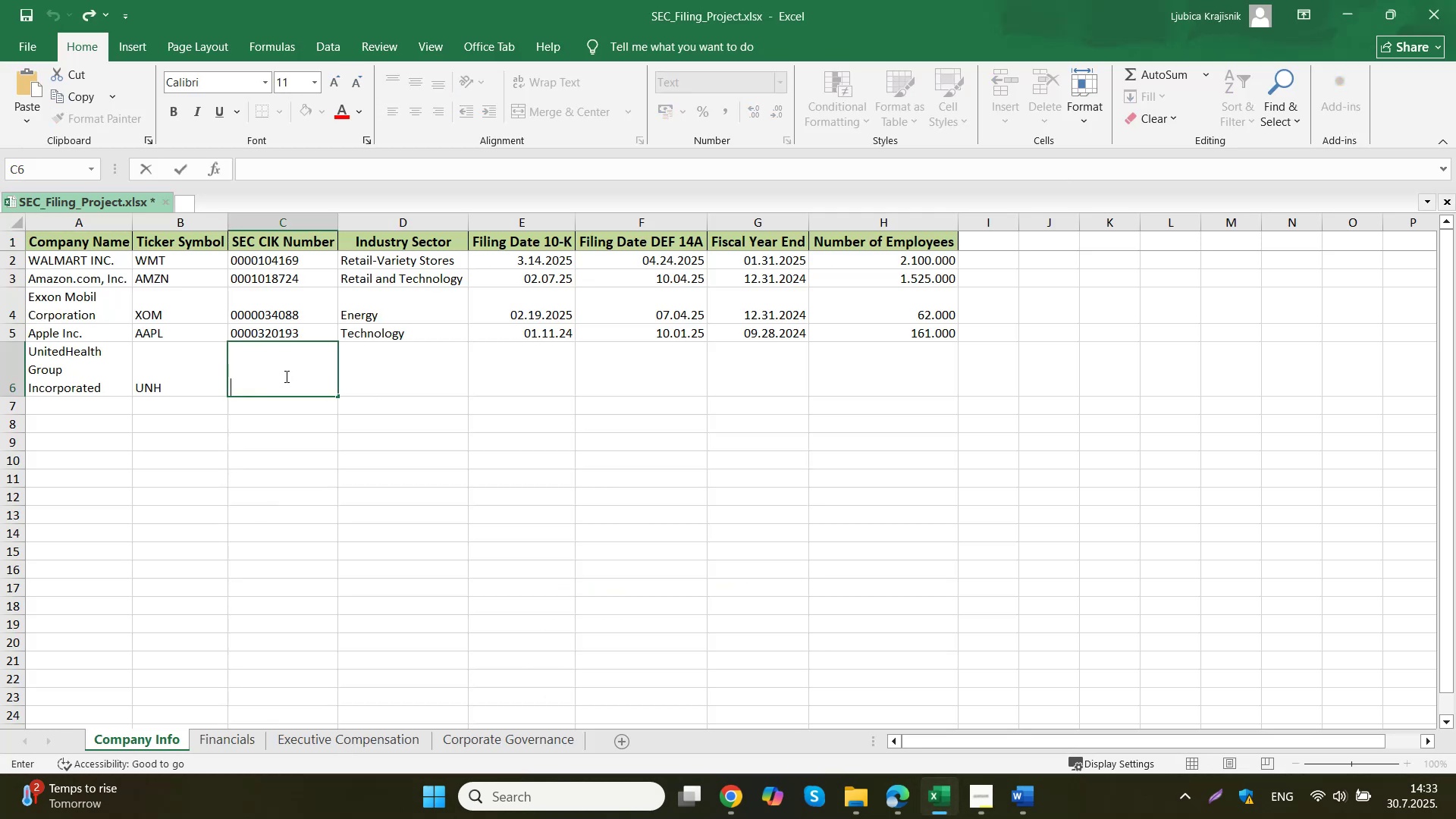 
key(Control+V)
 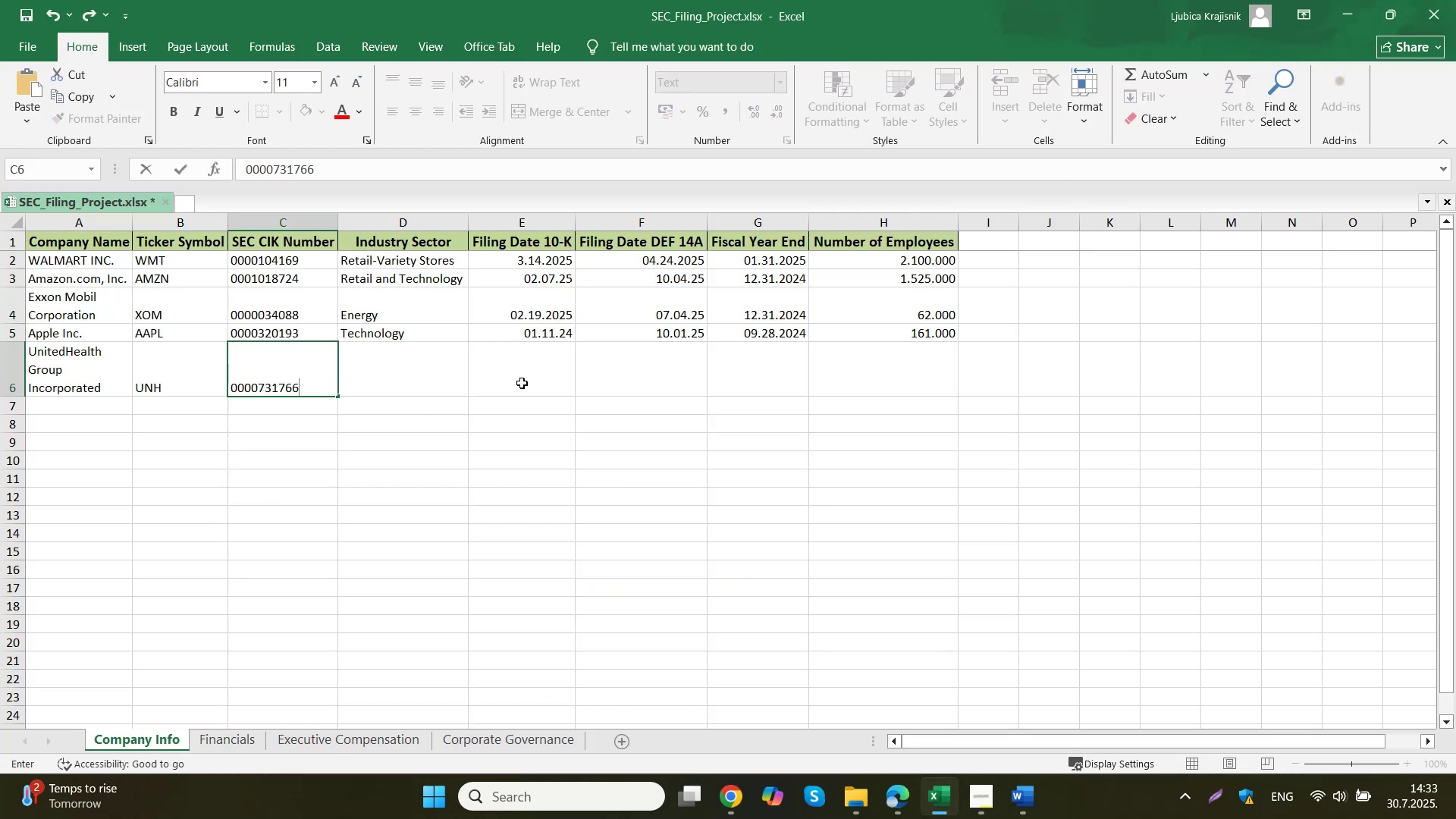 
left_click([522, 383])
 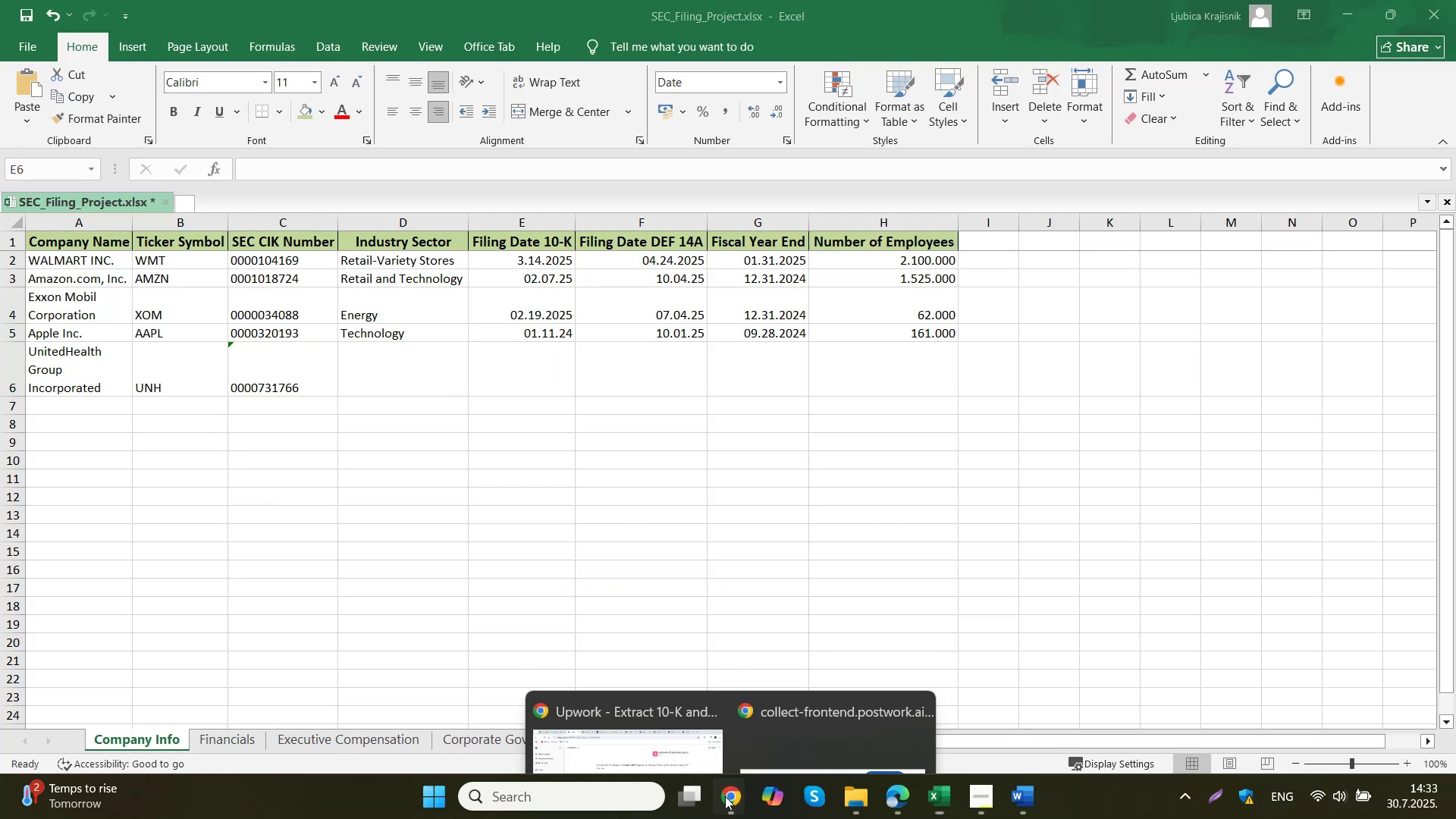 
double_click([684, 711])
 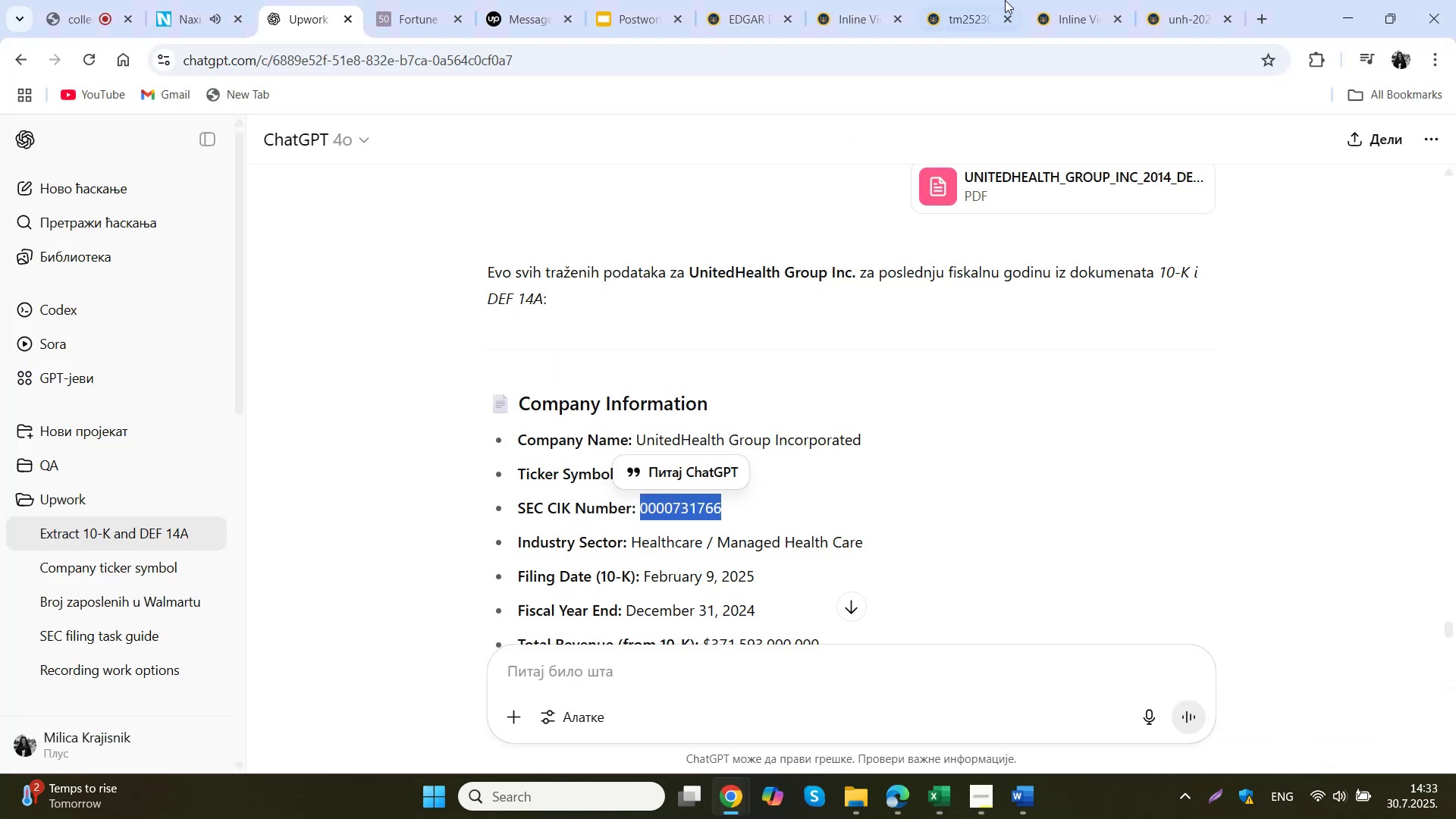 
left_click([1072, 0])
 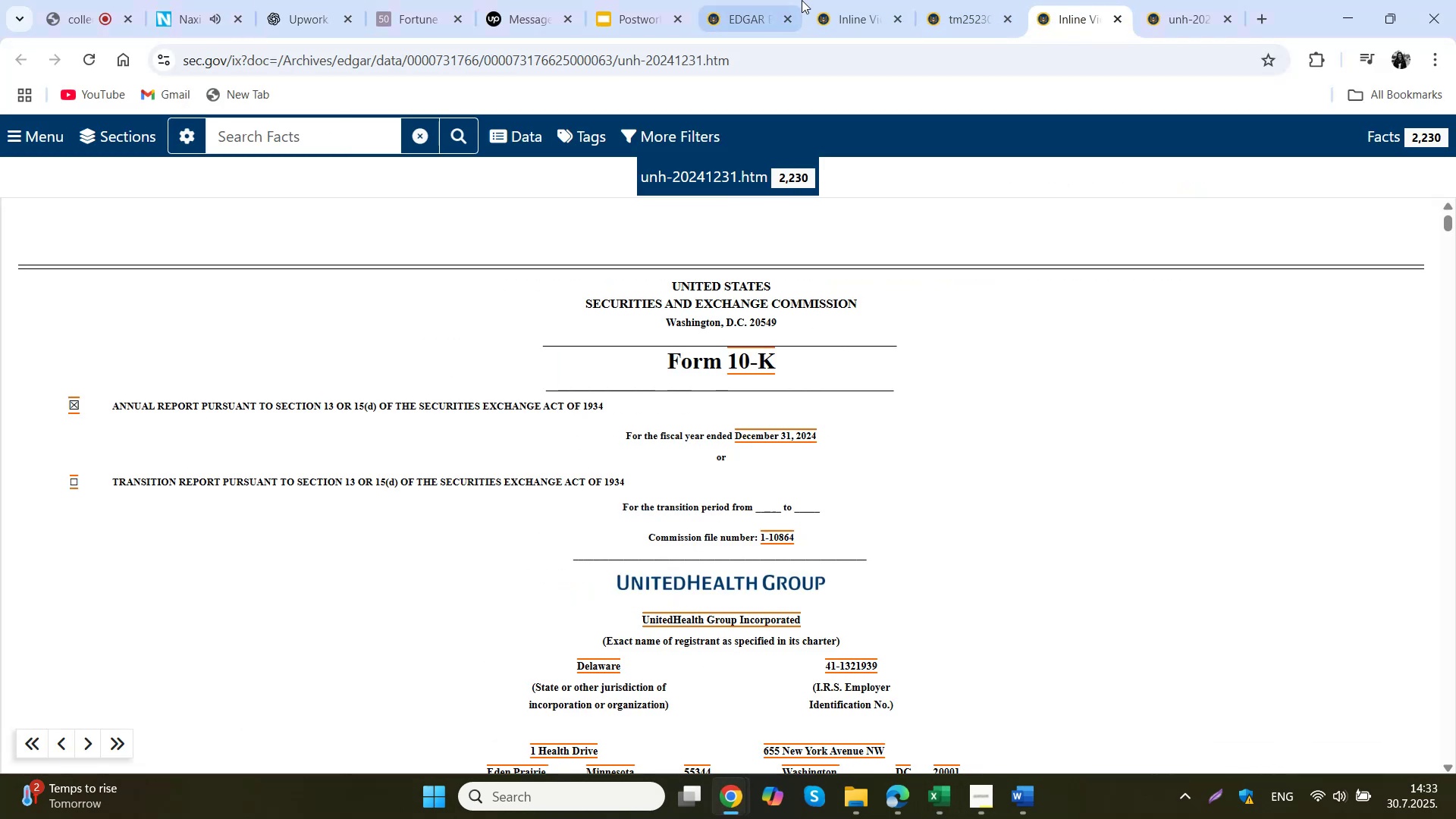 
left_click([763, 0])
 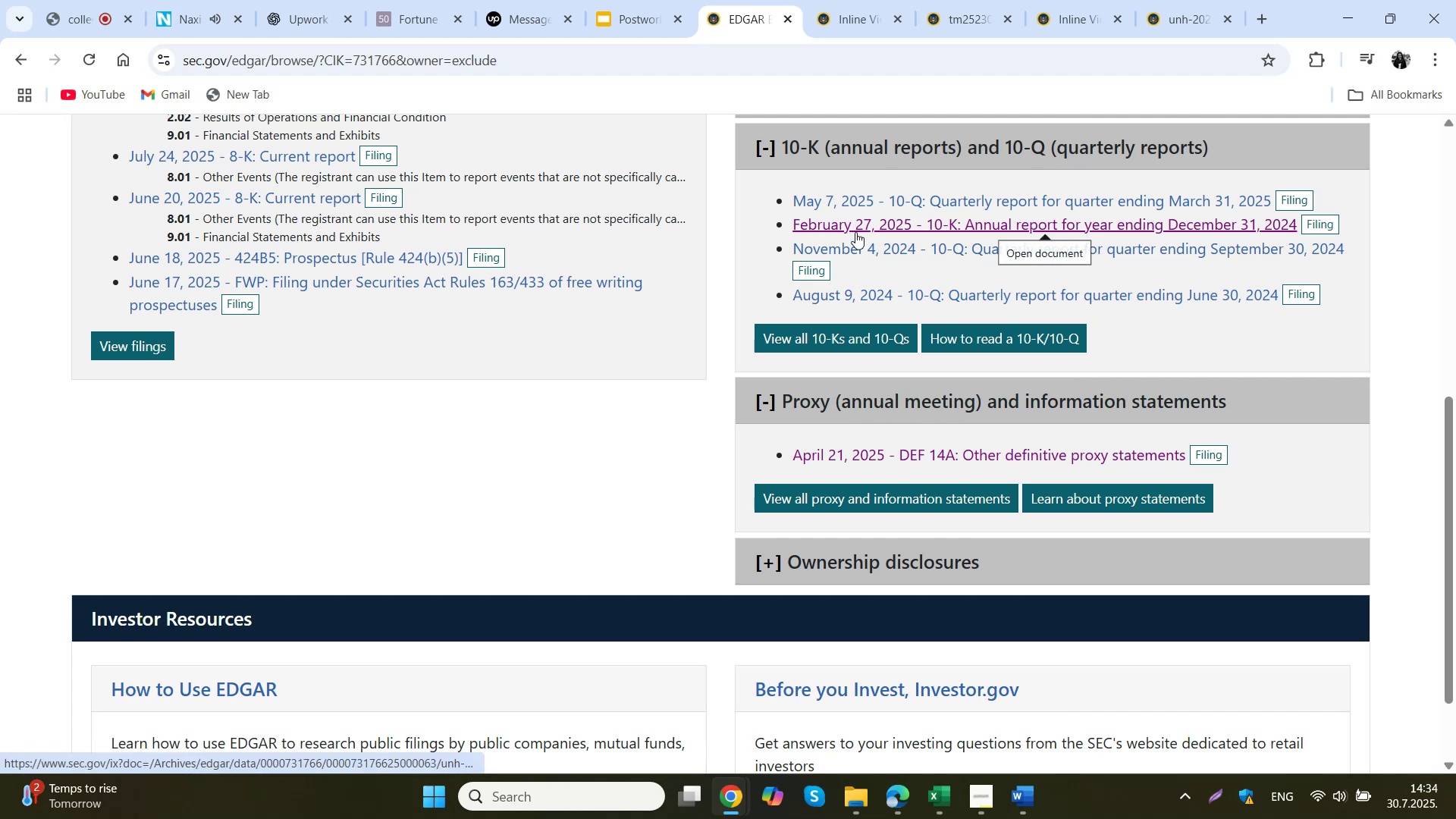 
wait(7.53)
 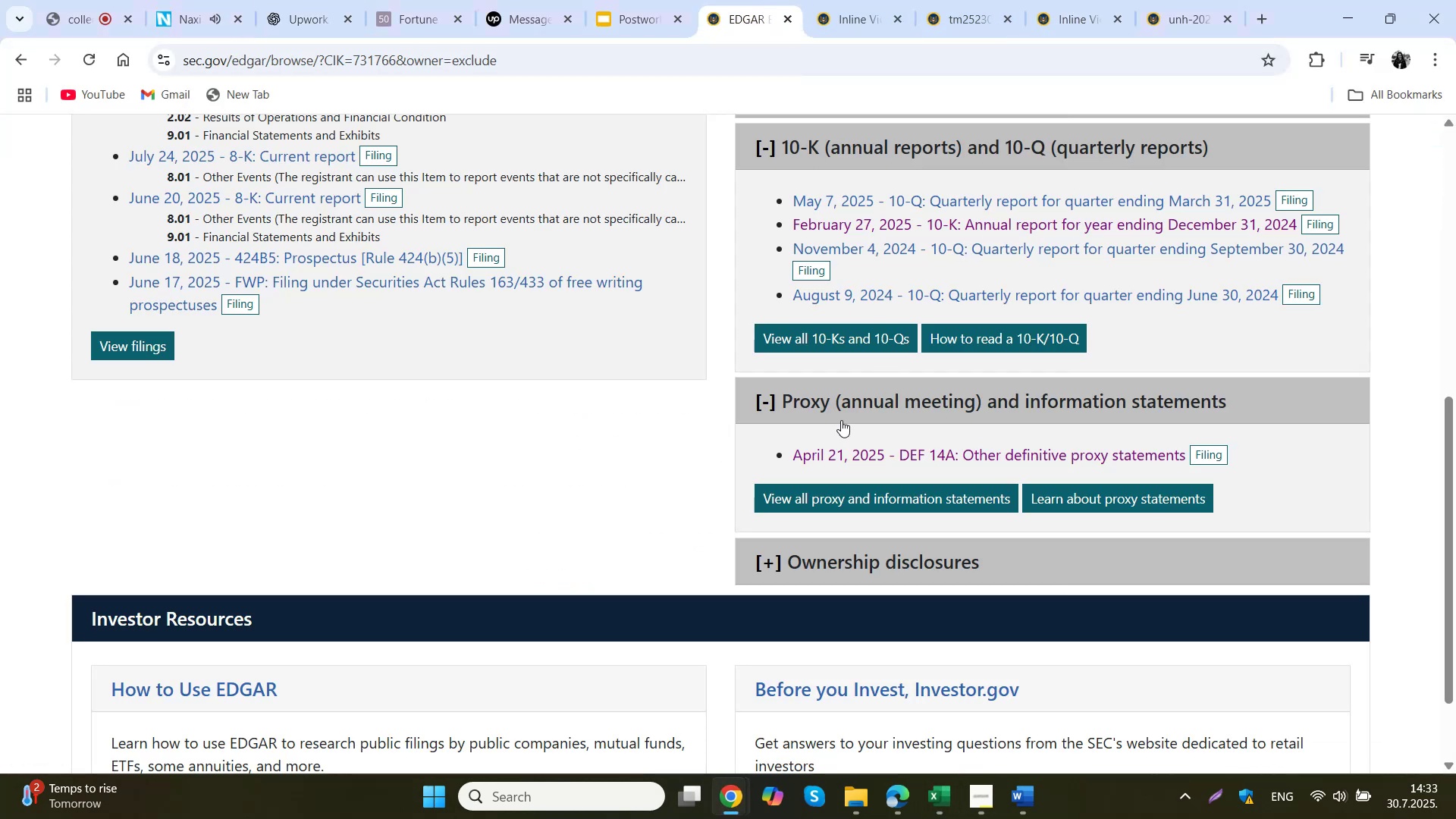 
left_click([951, 799])
 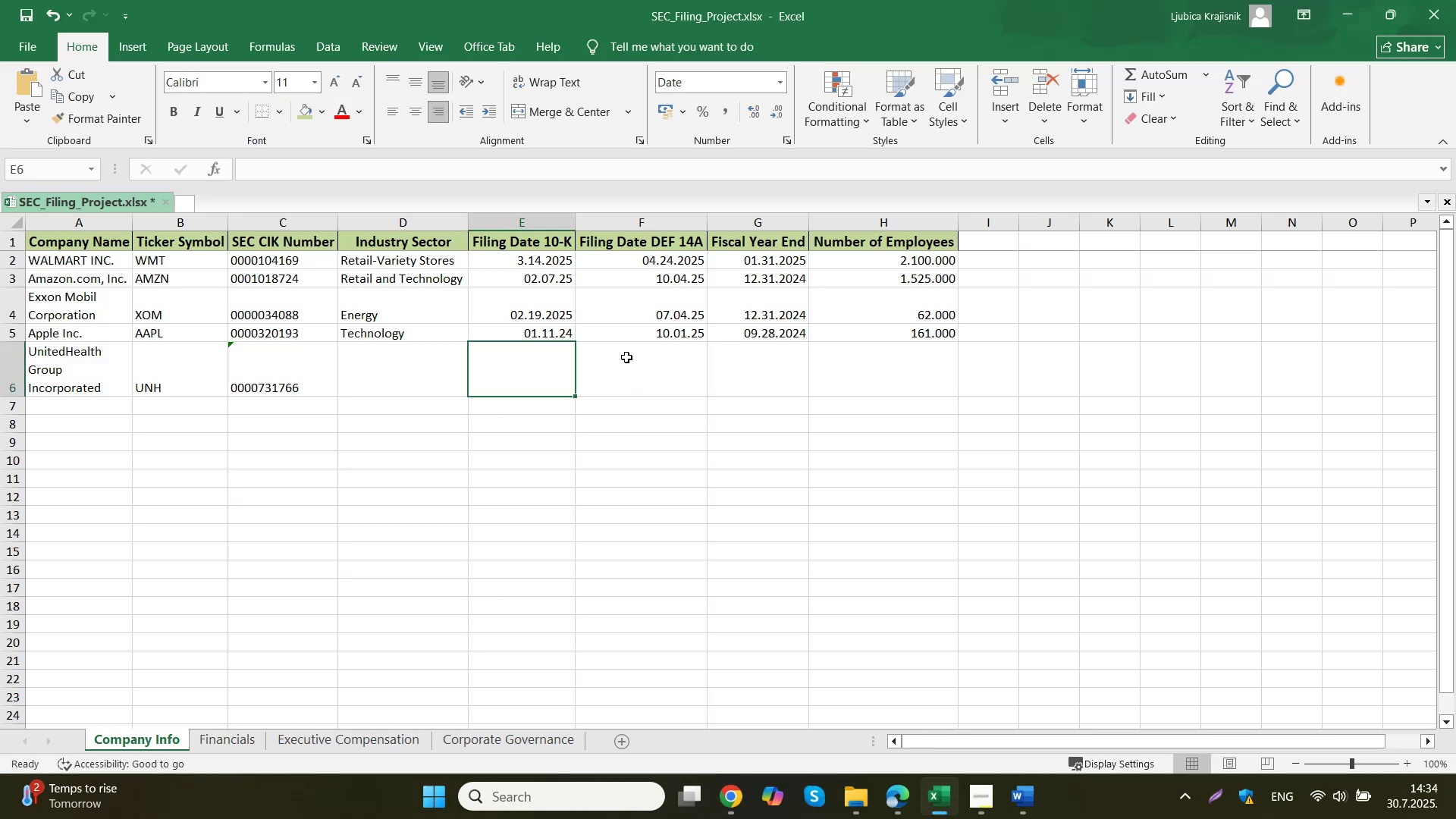 
double_click([535, 375])
 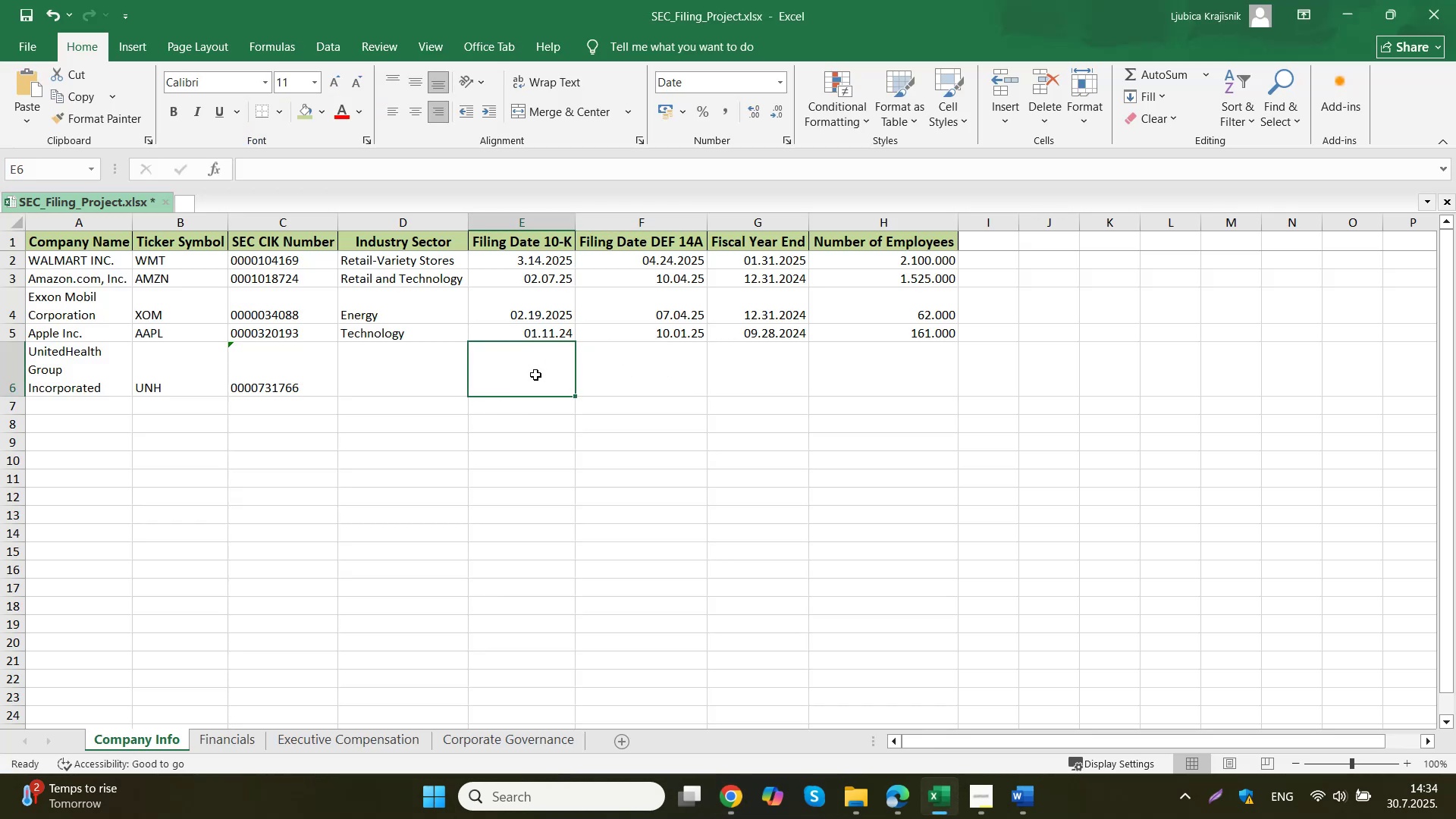 
key(Numpad0)
 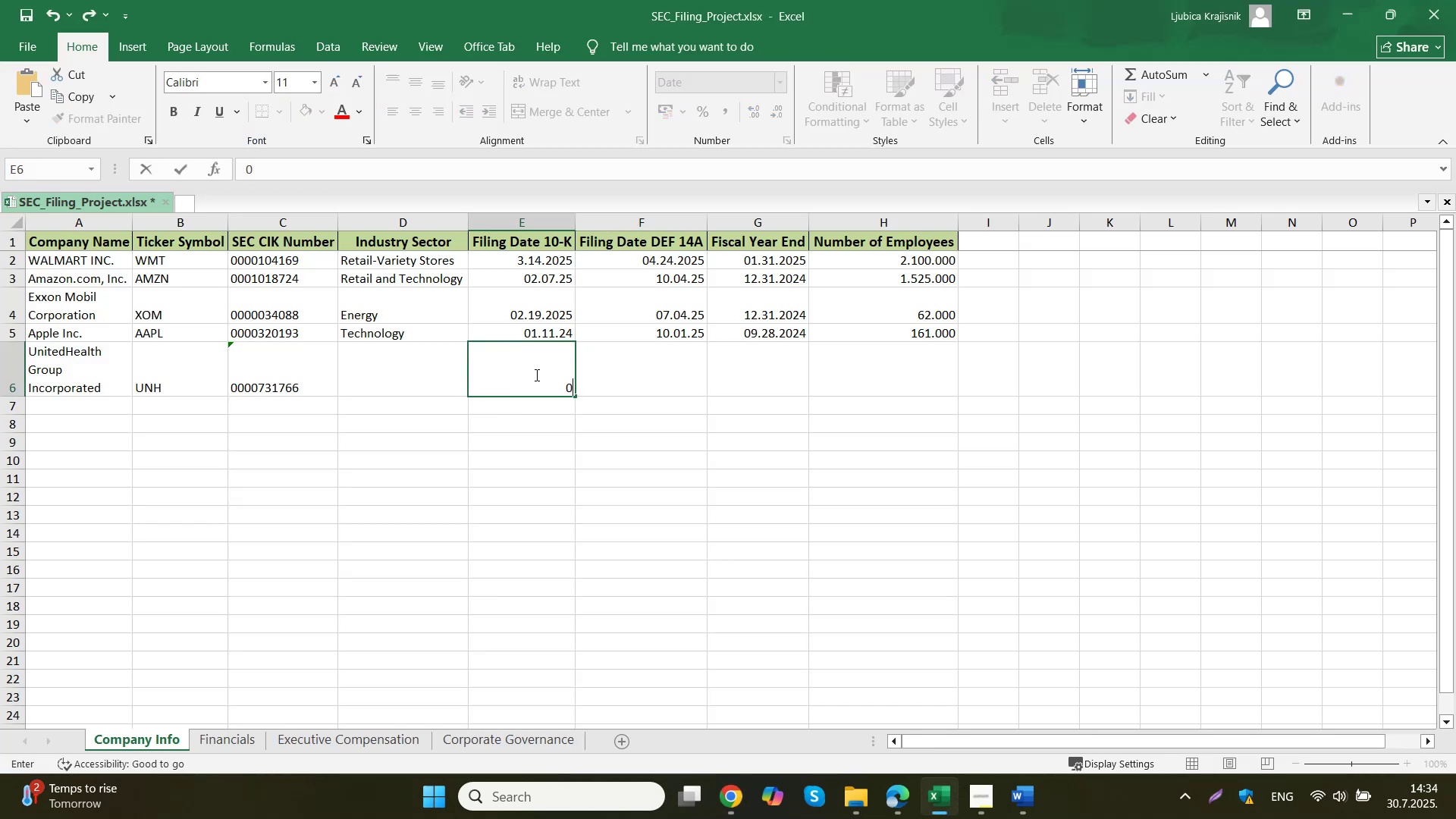 
key(Numpad2)
 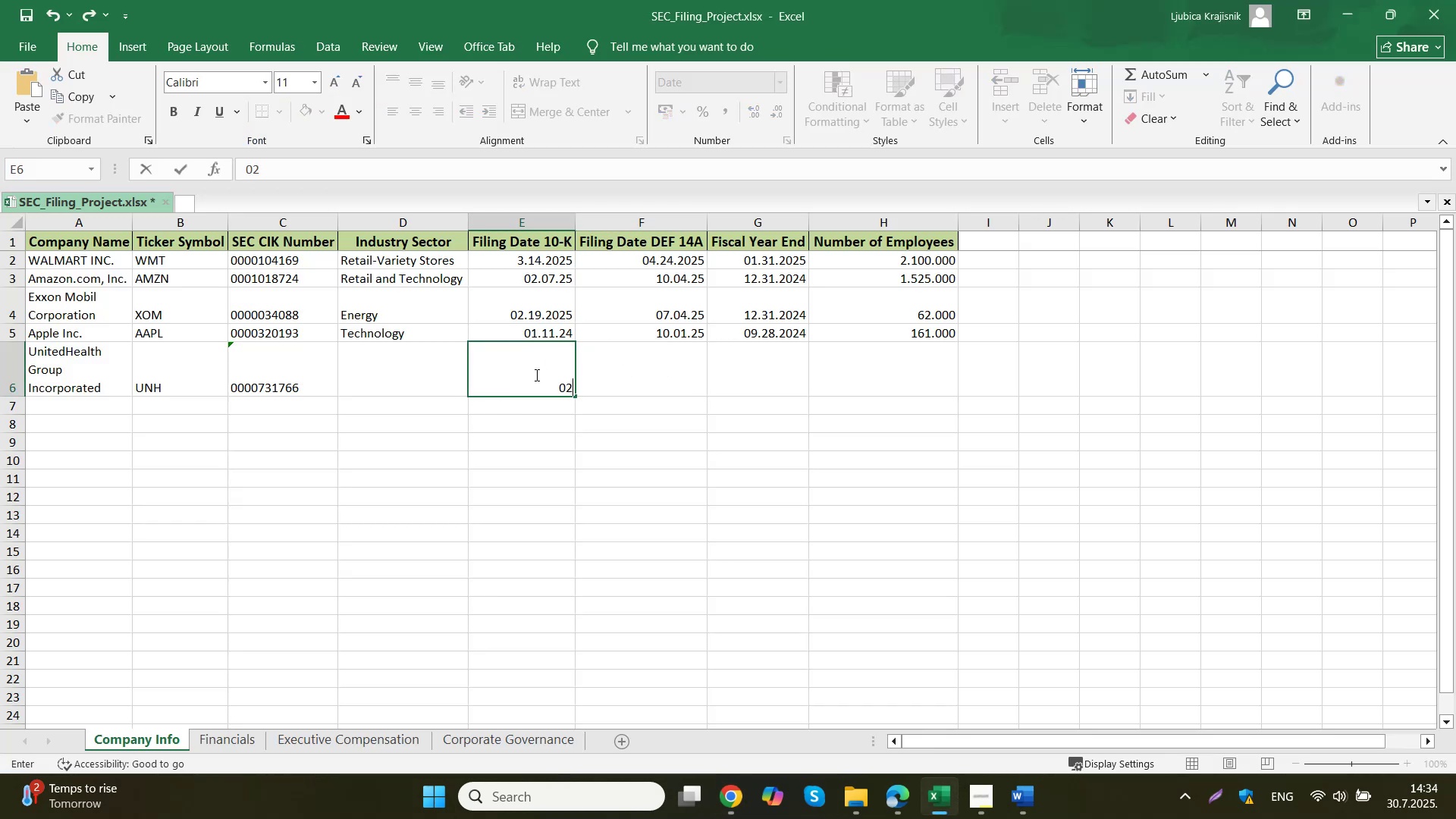 
key(Period)
 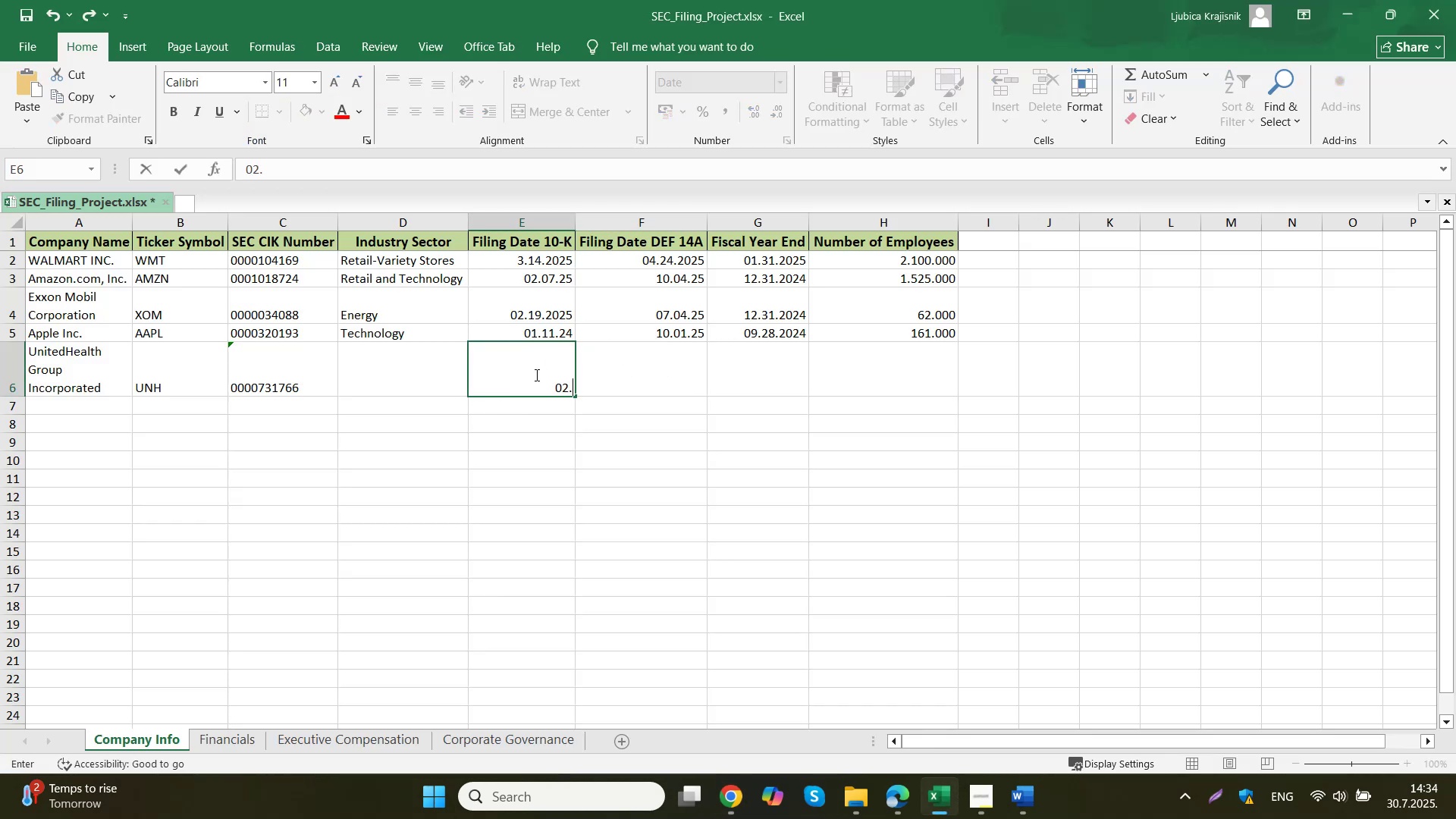 
key(Numpad0)
 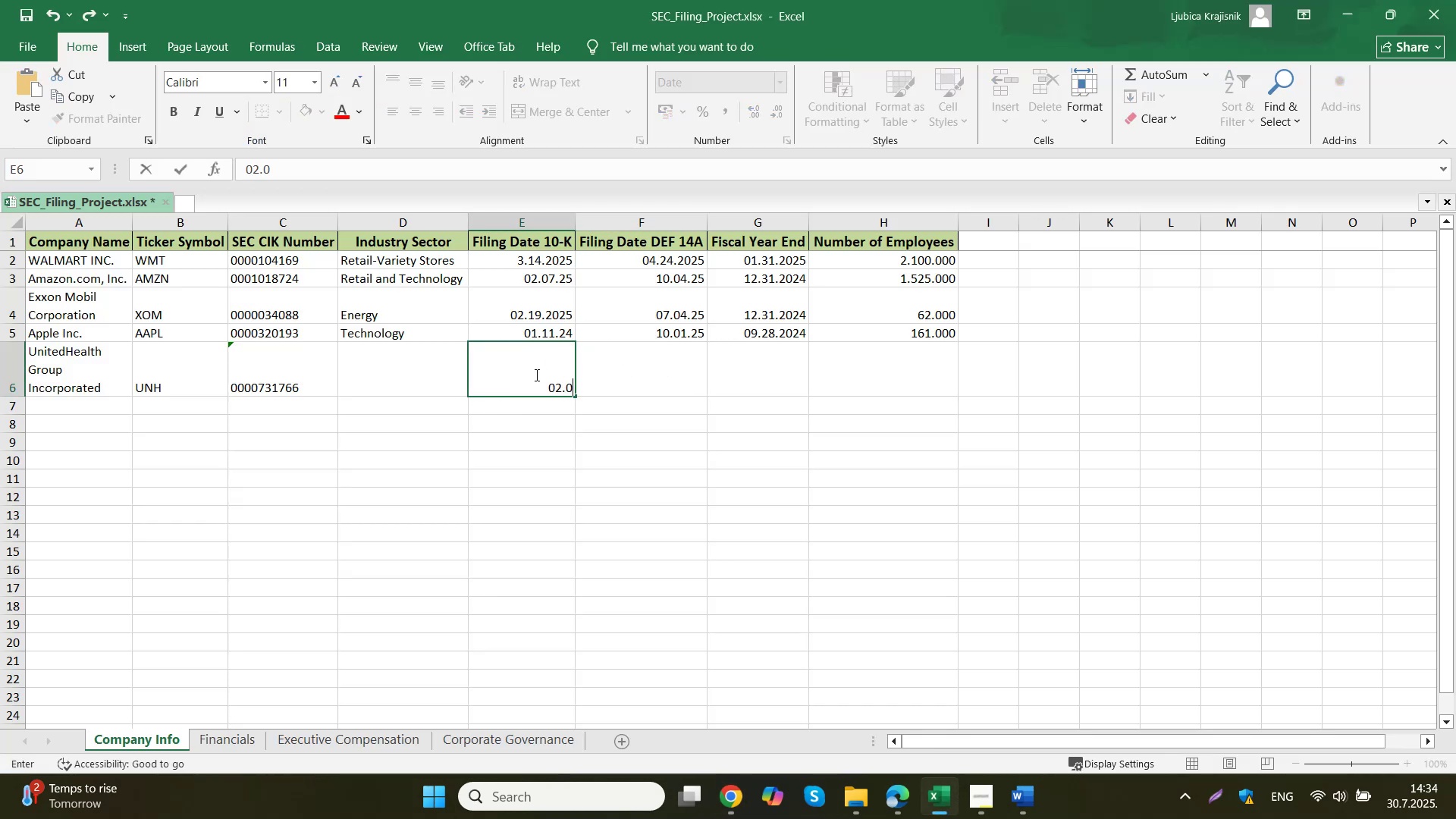 
key(Numpad7)
 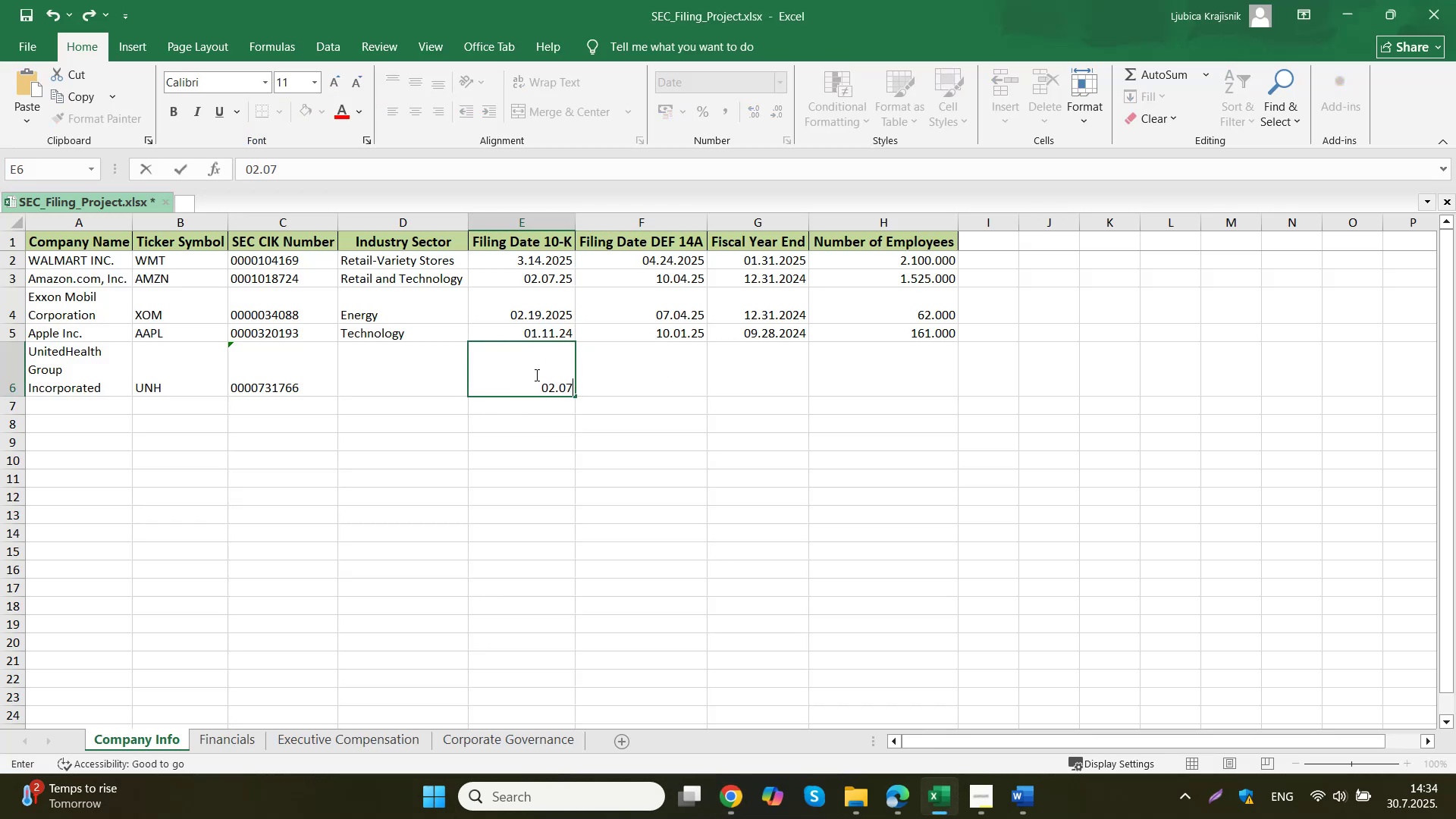 
key(Period)
 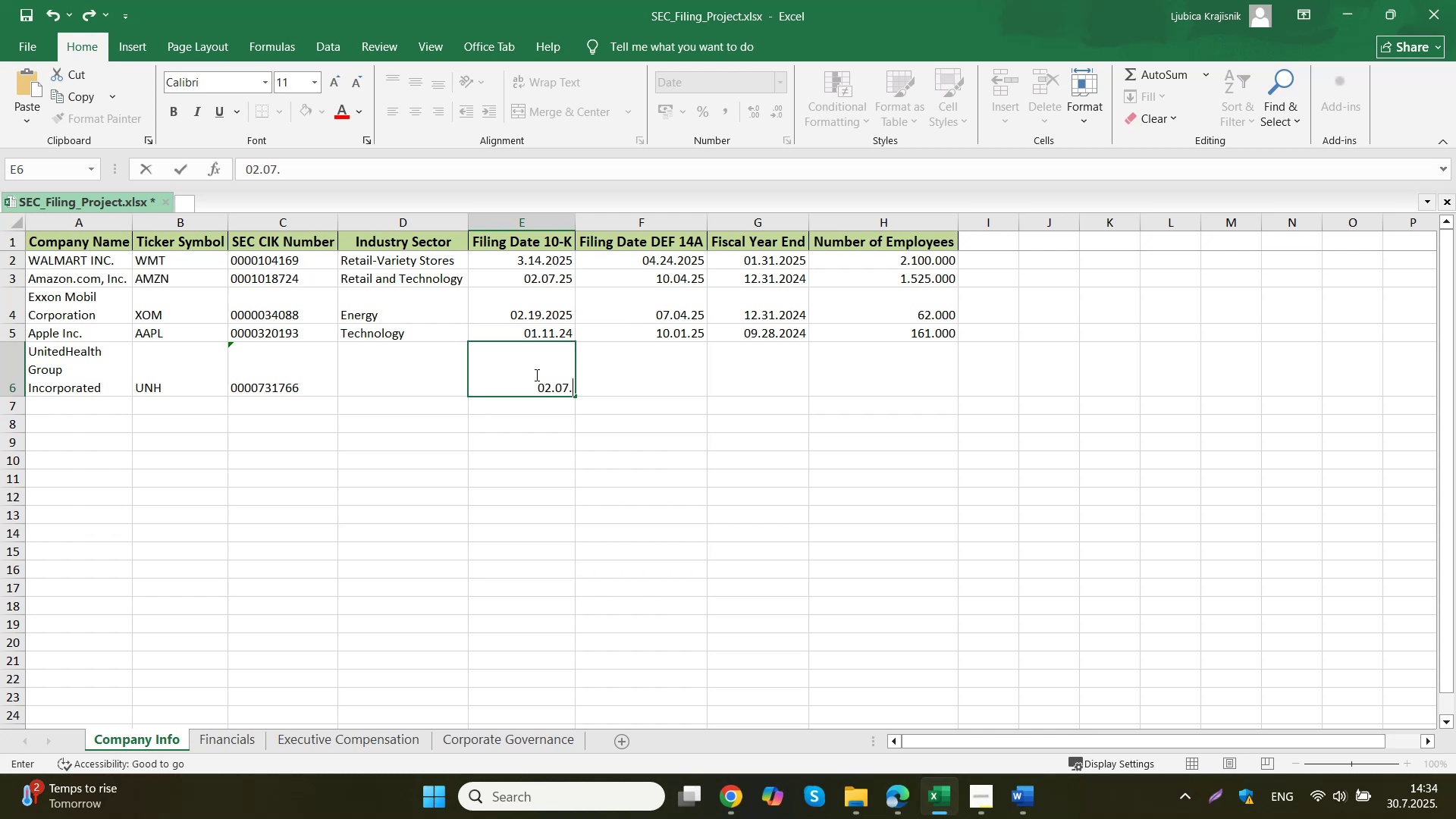 
key(Numpad2)
 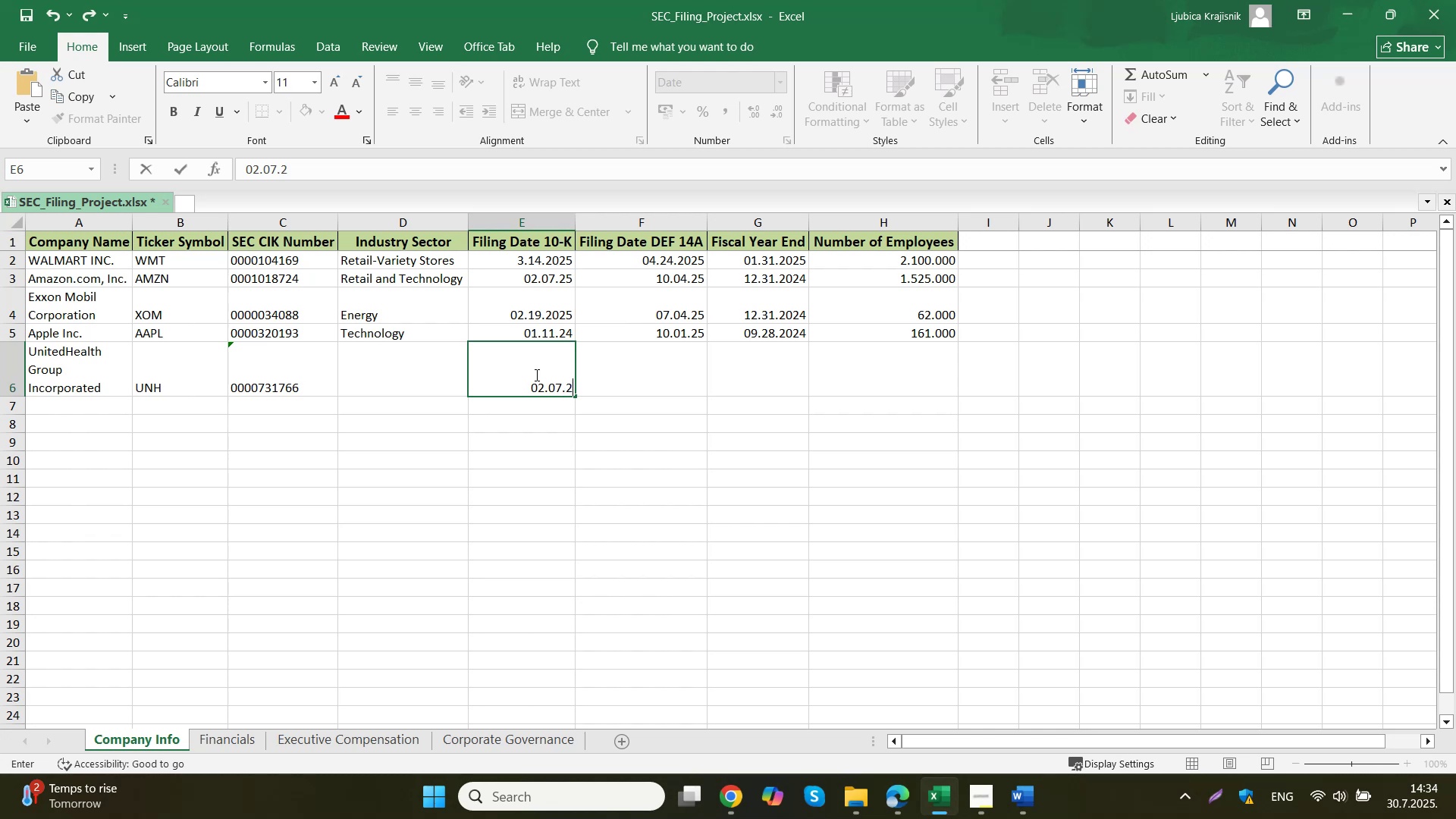 
key(Numpad0)
 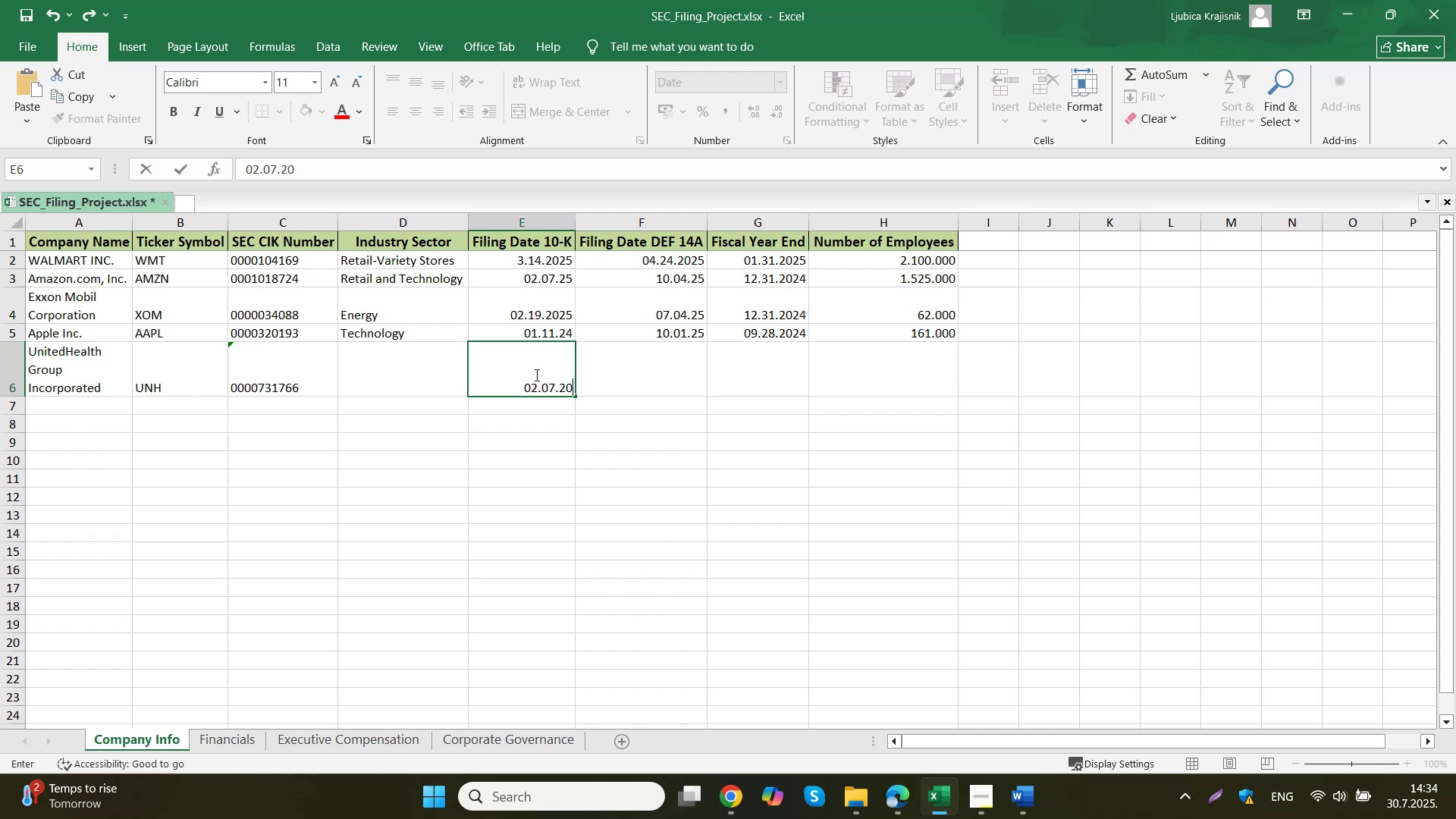 
key(Numpad2)
 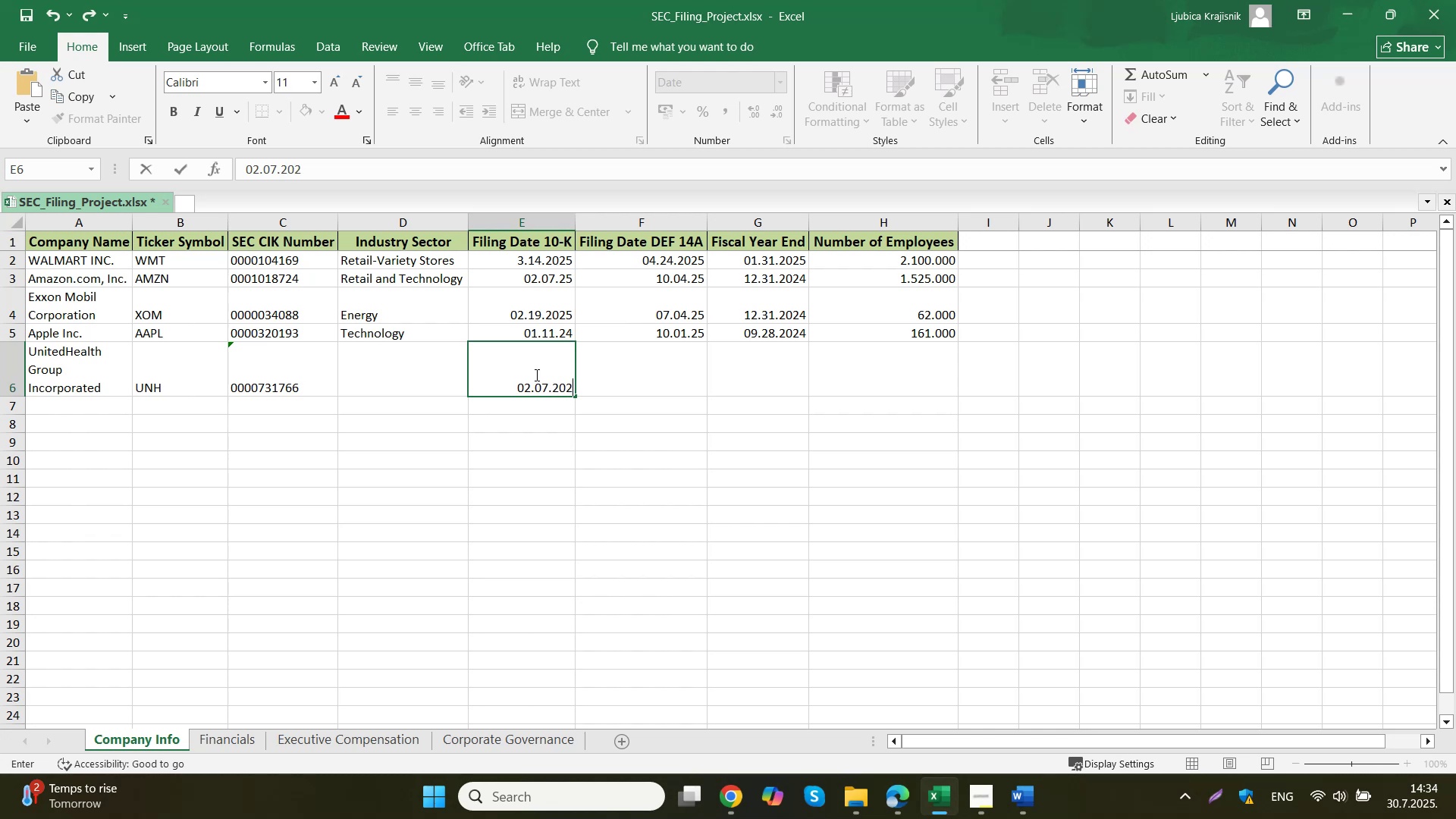 
key(Numpad5)
 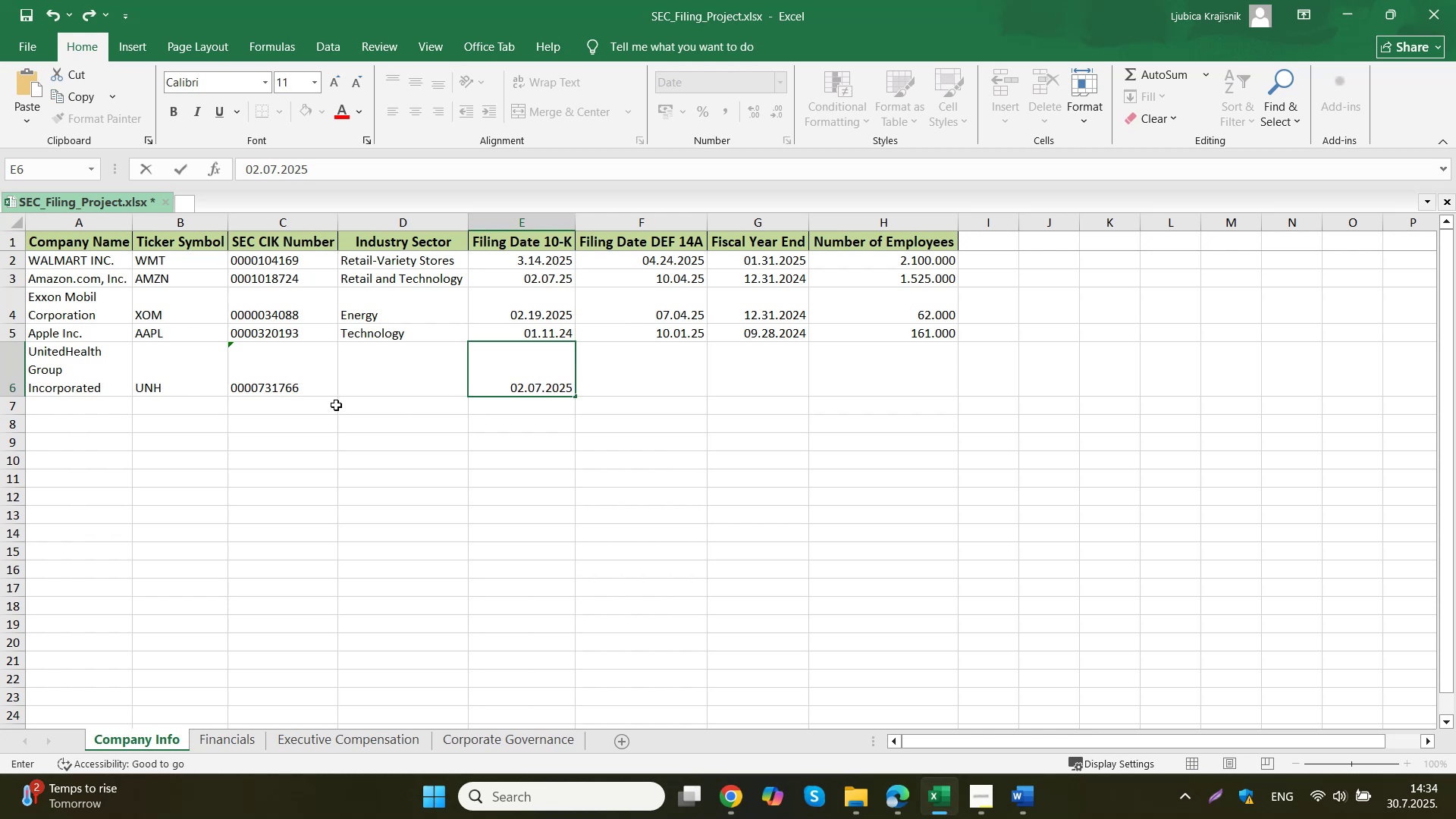 
left_click([265, 358])
 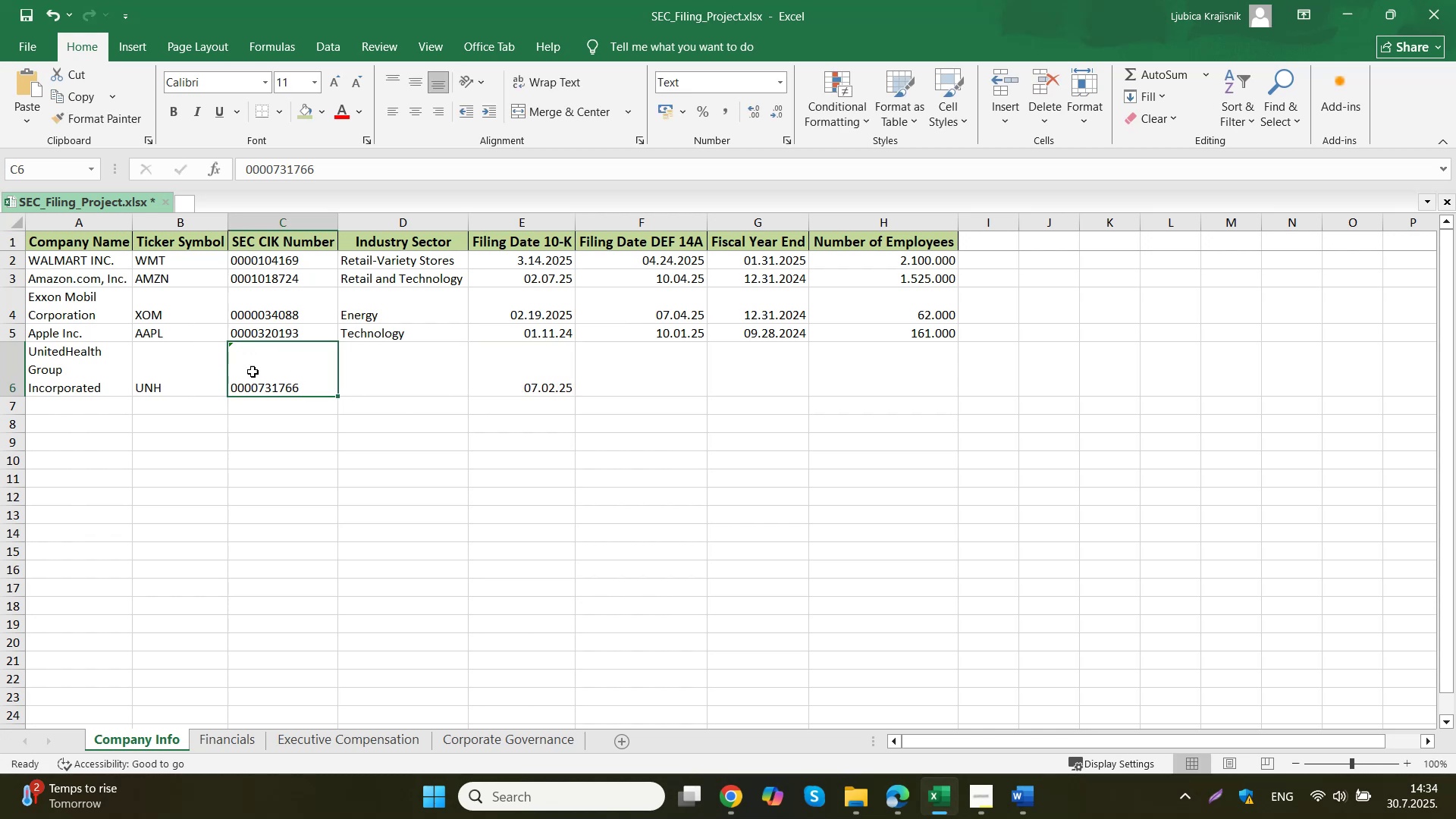 
left_click([394, 361])
 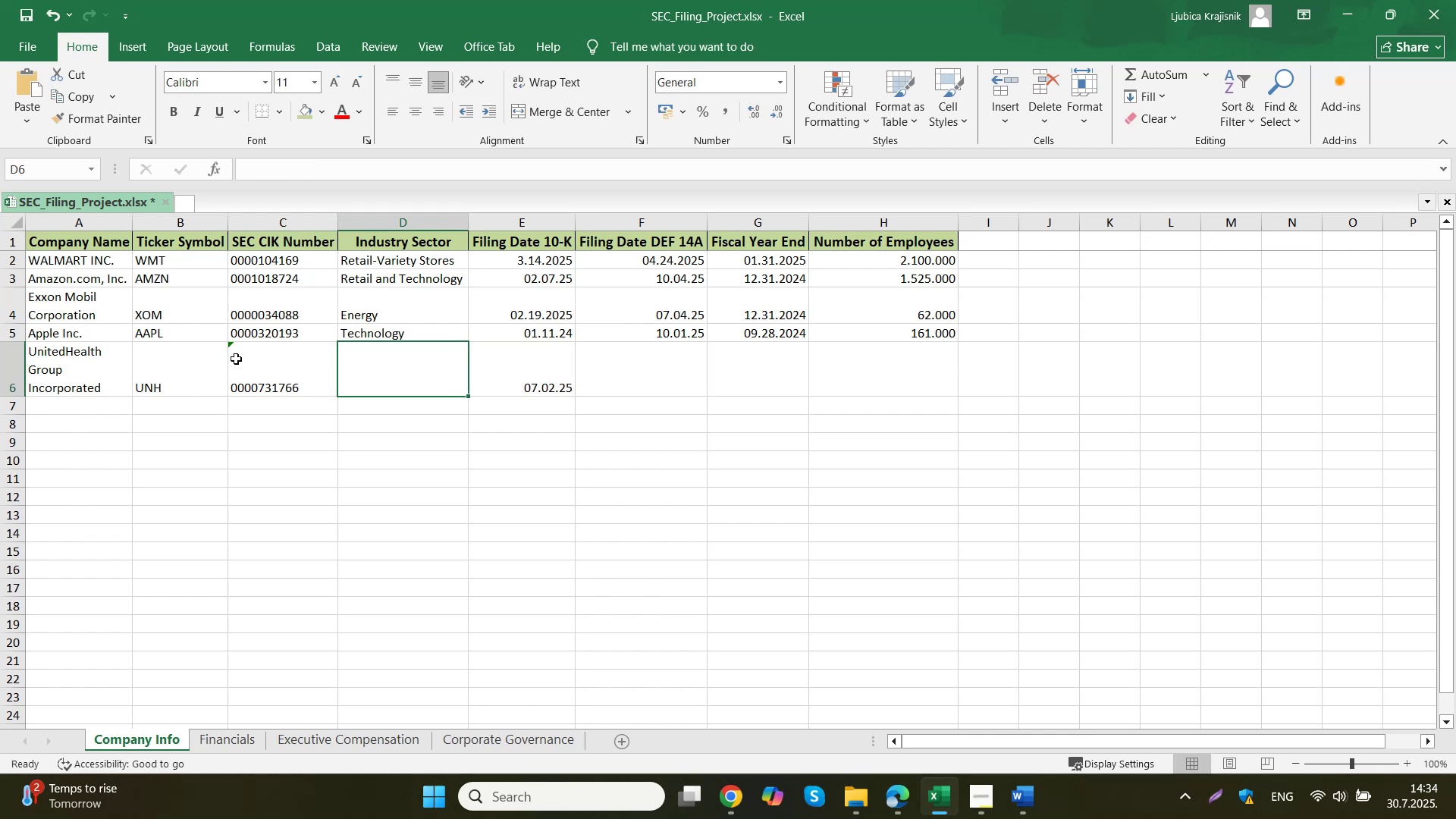 
left_click_drag(start_coordinate=[223, 347], to_coordinate=[234, 348])
 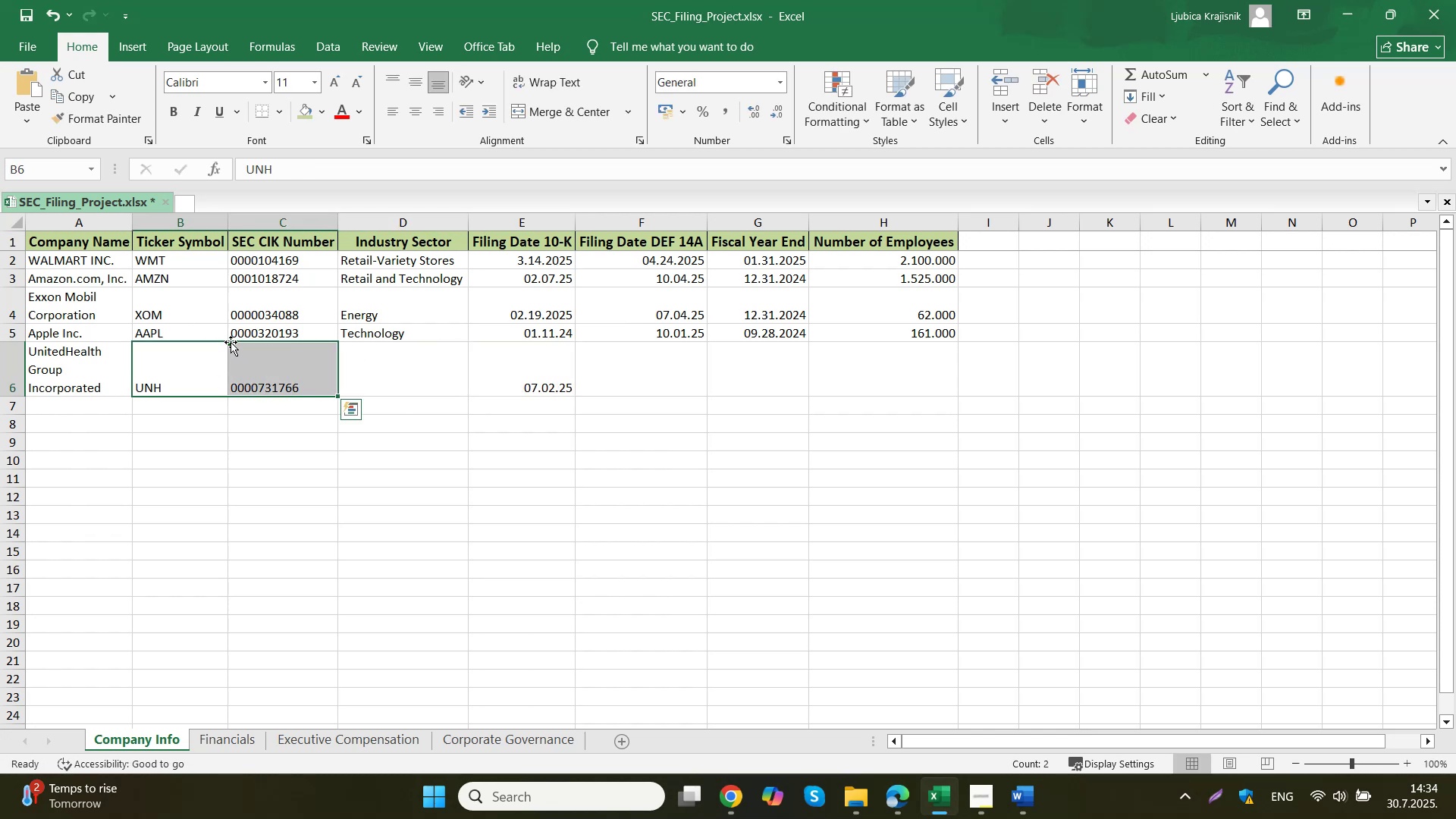 
double_click([243, 354])
 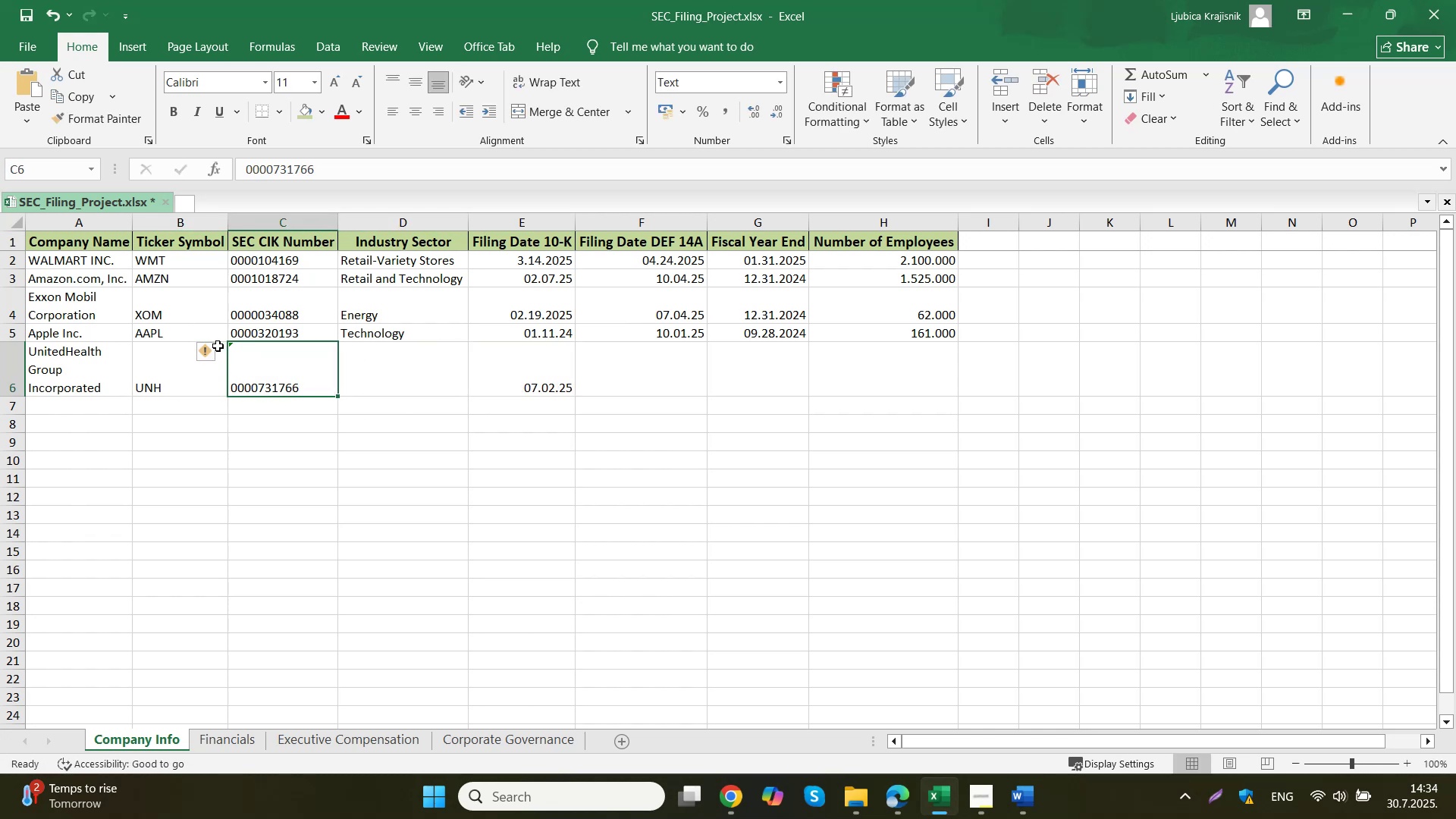 
left_click([209, 348])
 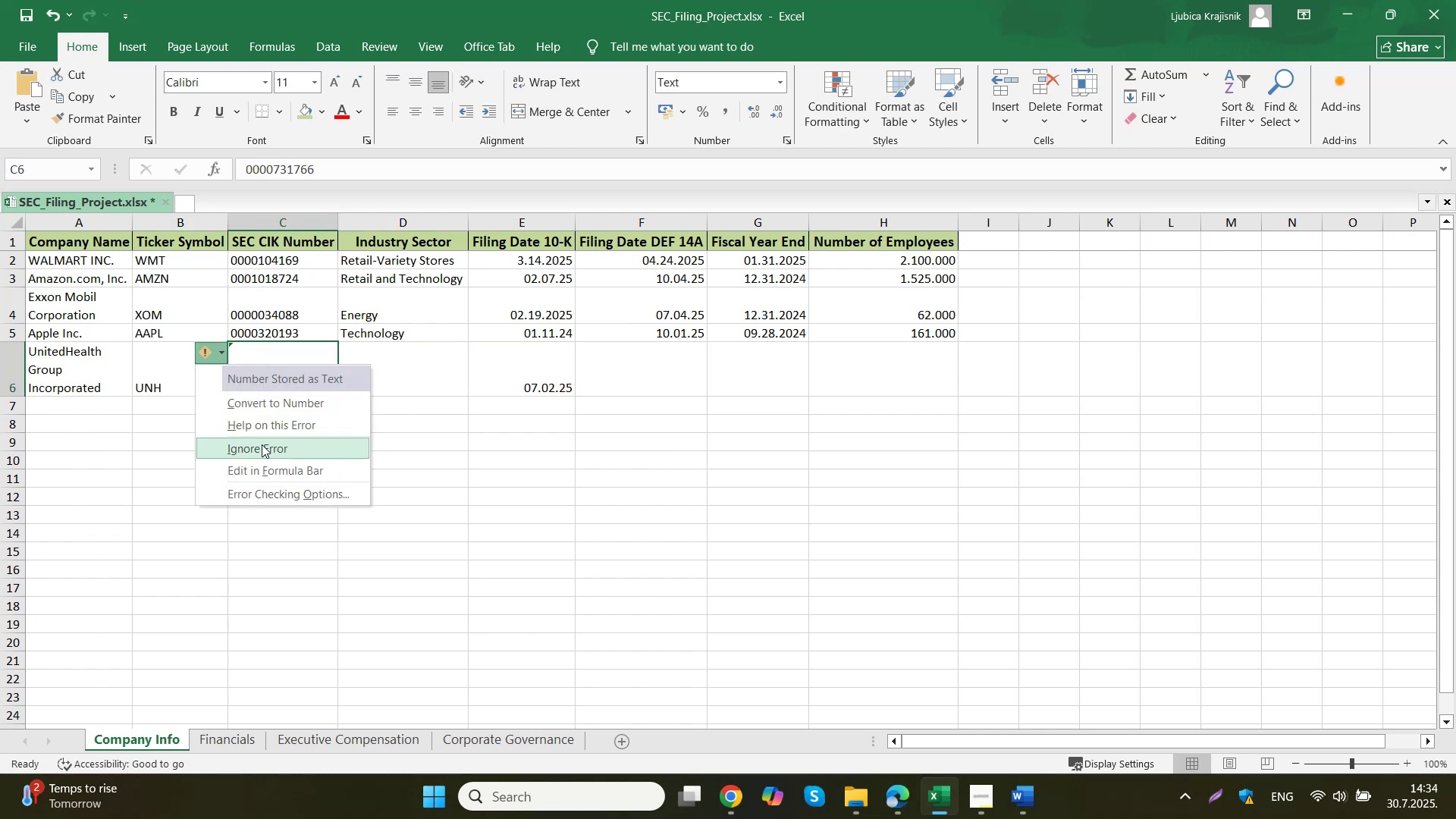 
left_click([262, 444])
 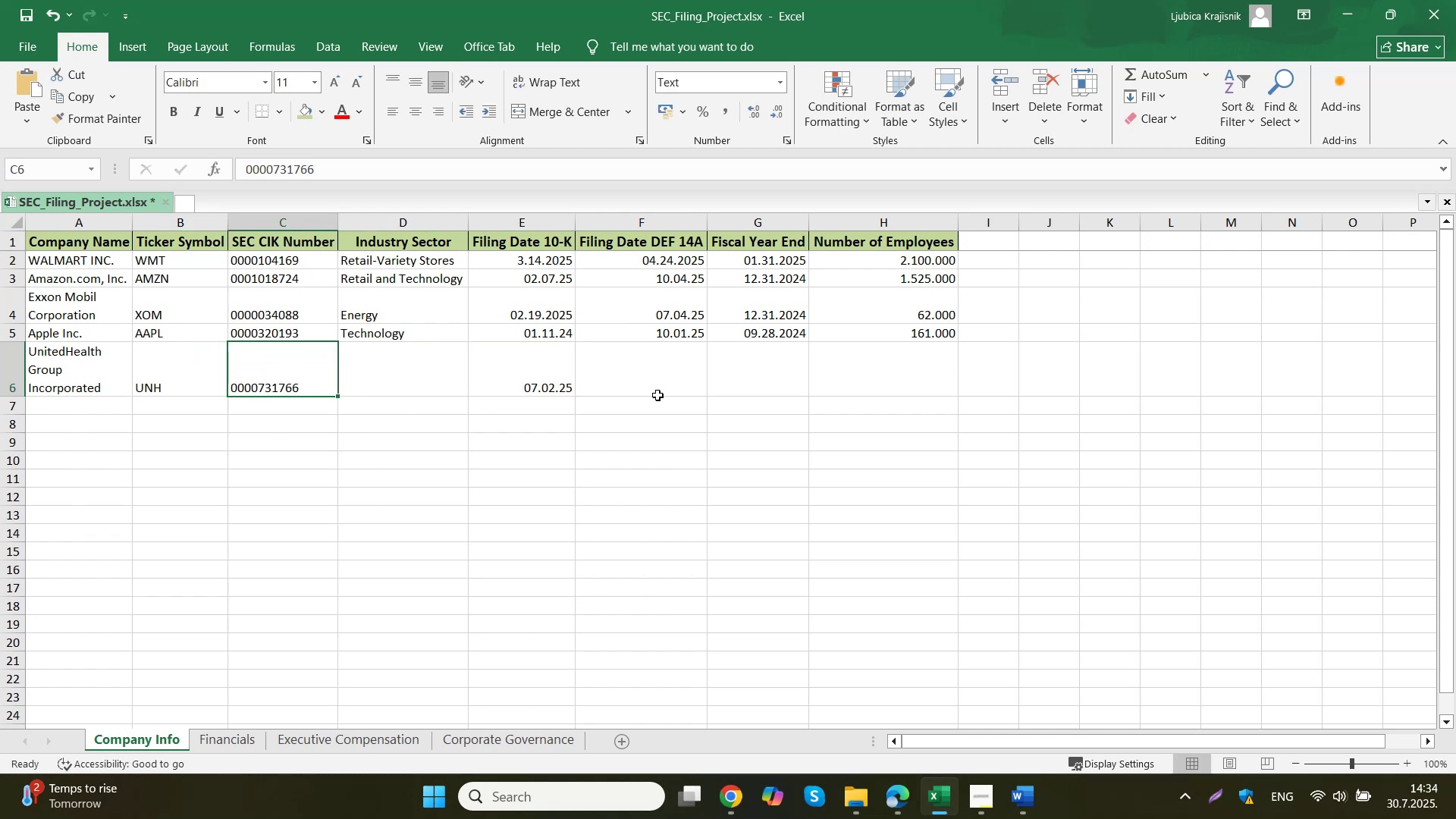 
left_click([657, 395])
 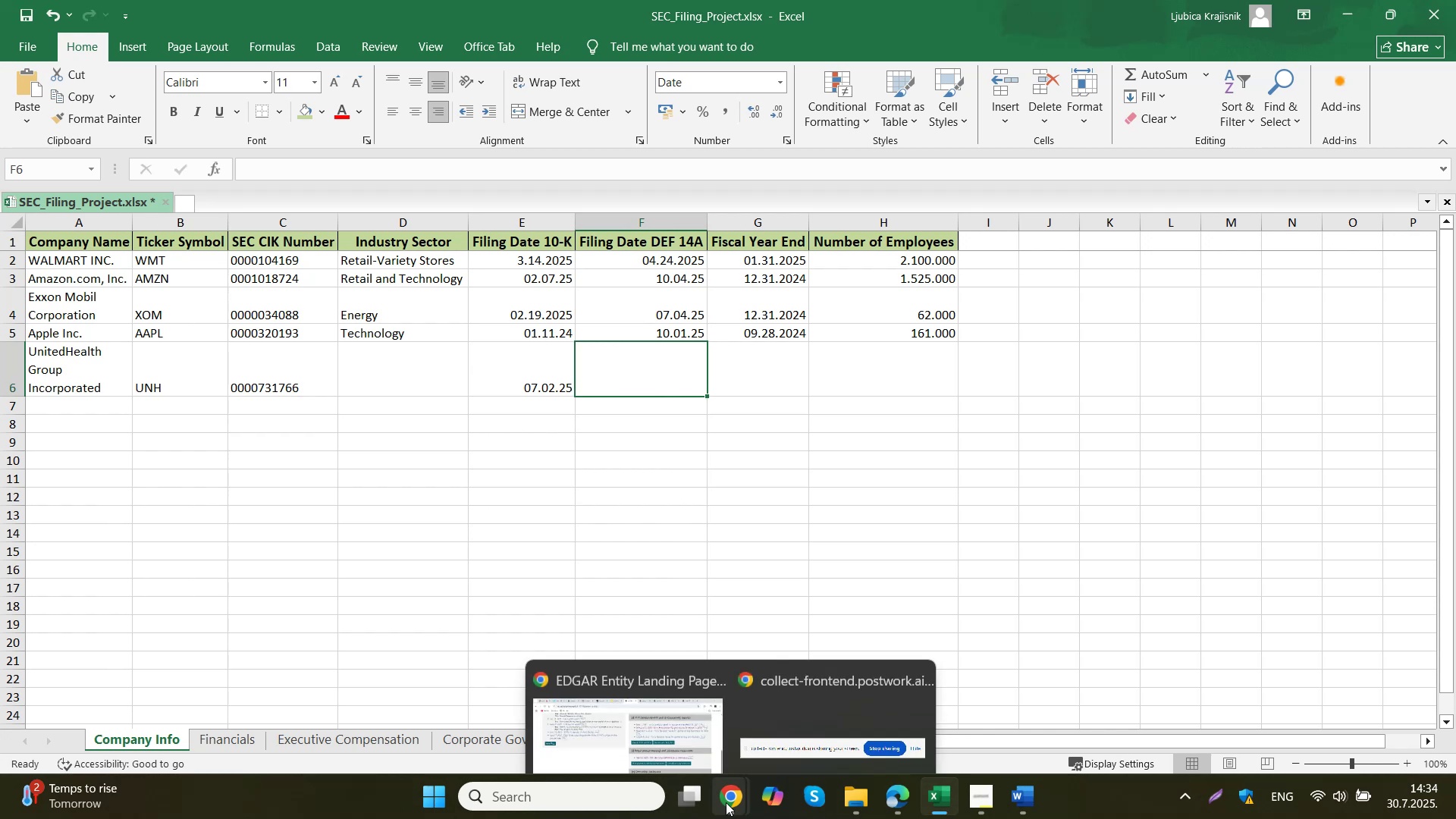 
left_click([658, 701])
 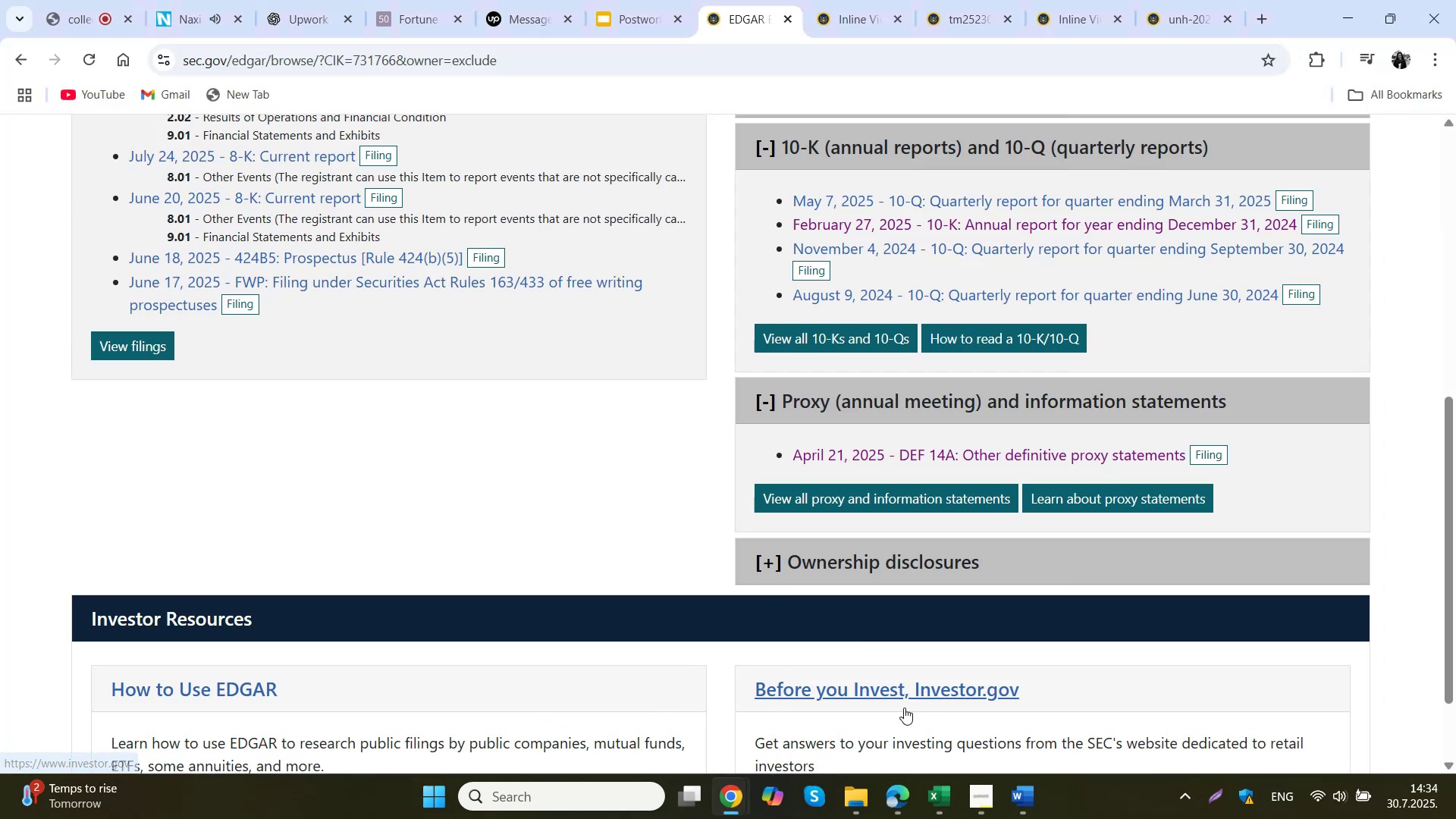 
left_click([945, 789])
 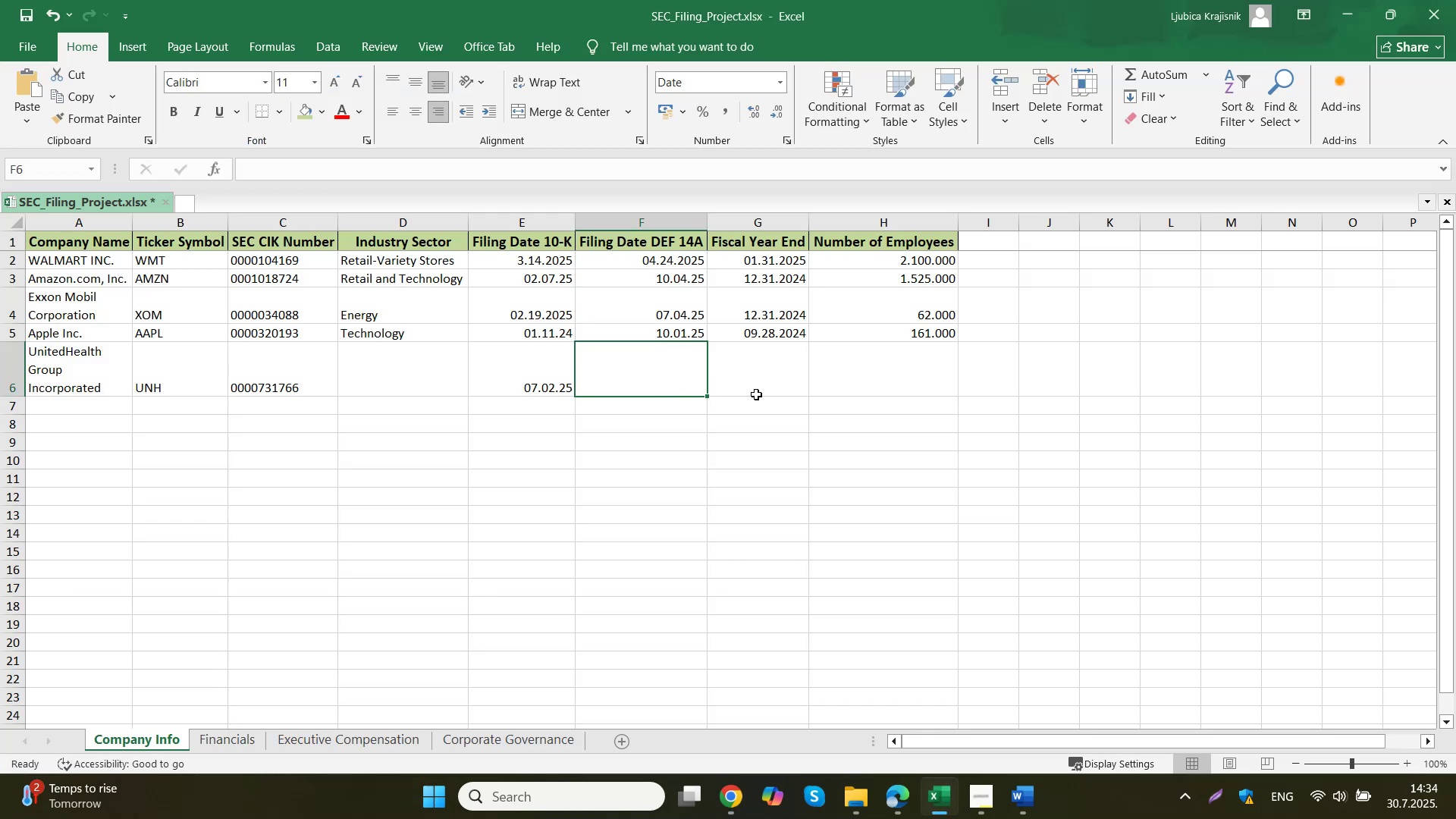 
left_click([746, 381])
 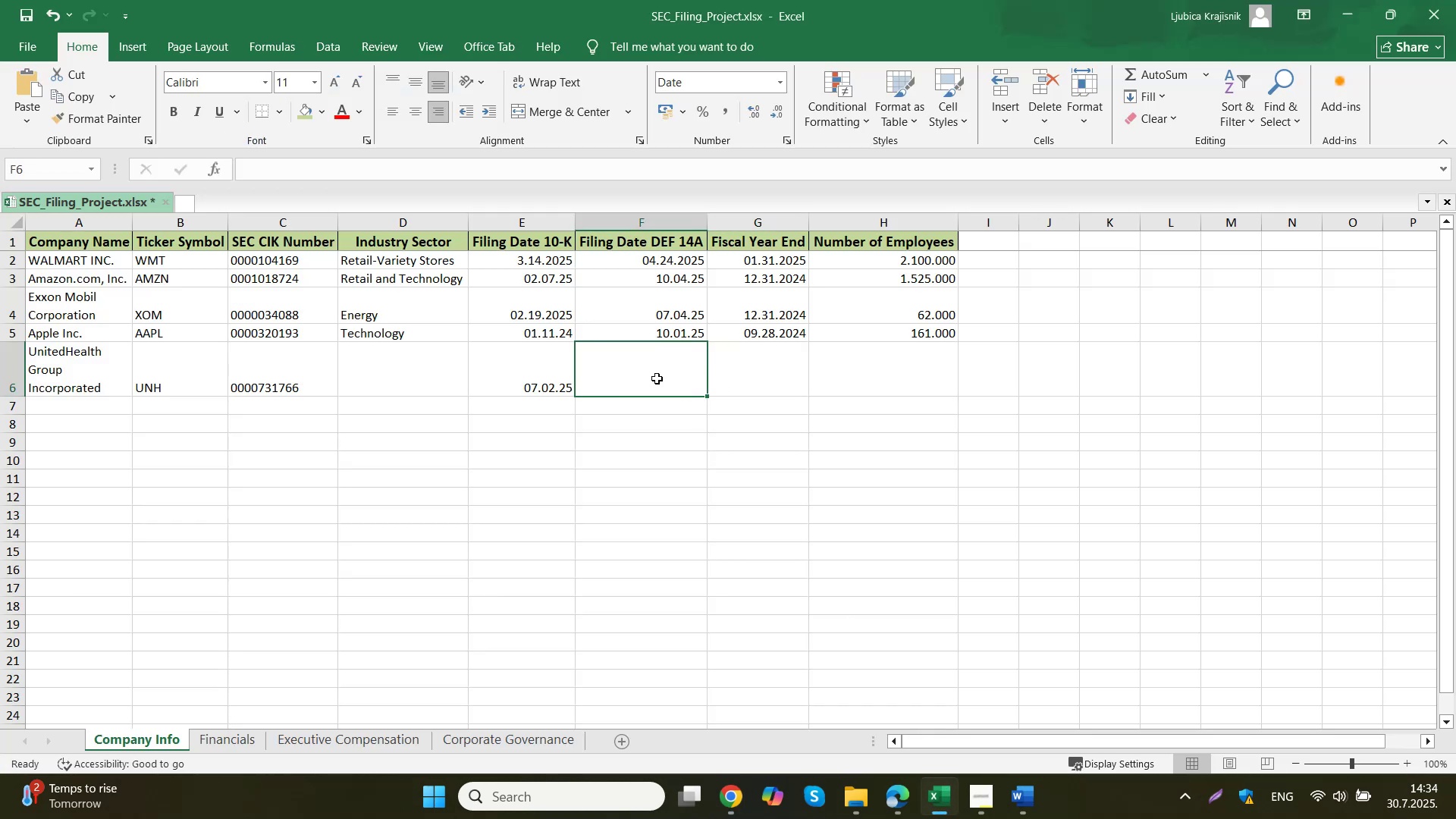 
key(Numpad0)
 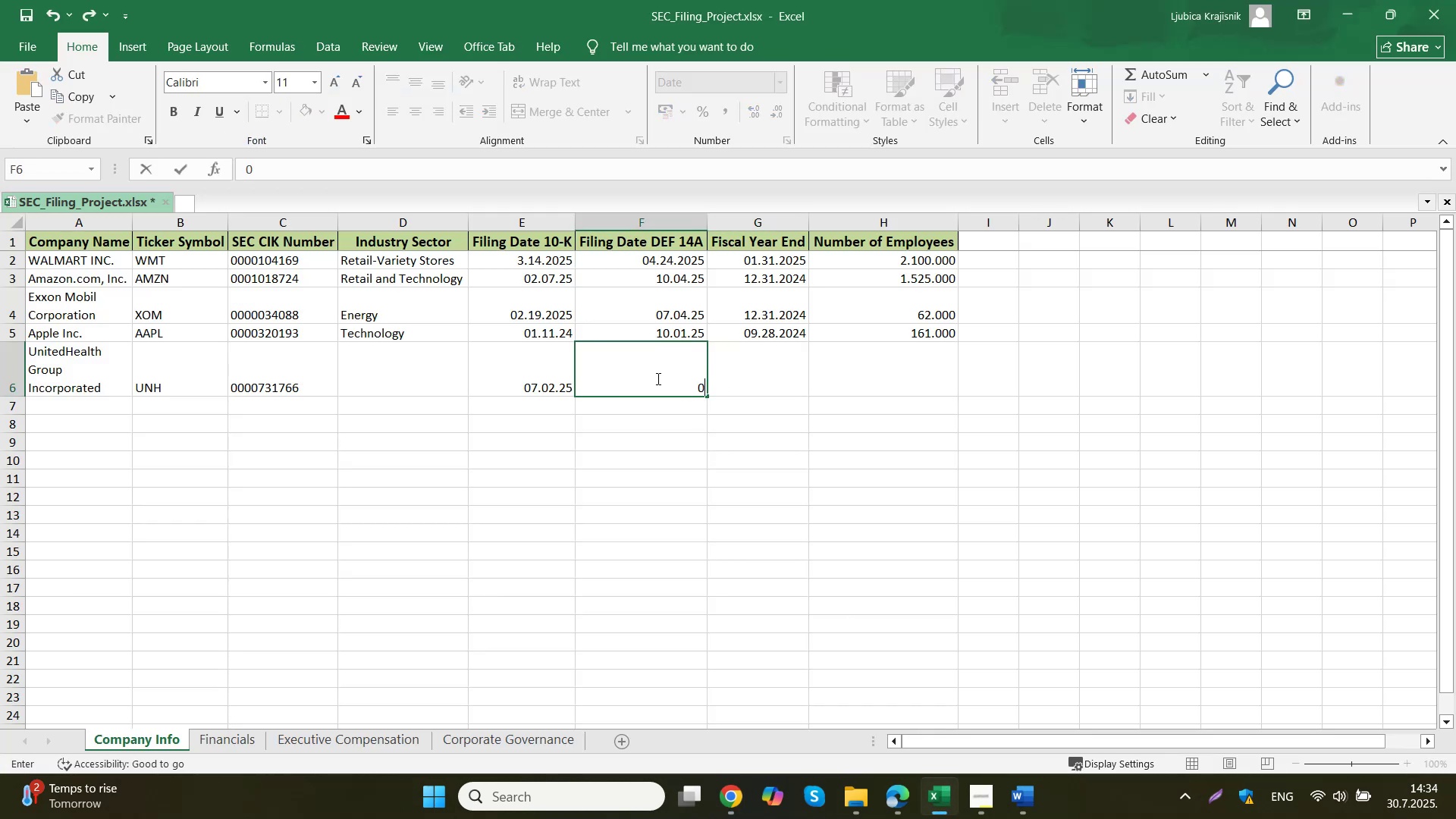 
key(Numpad4)
 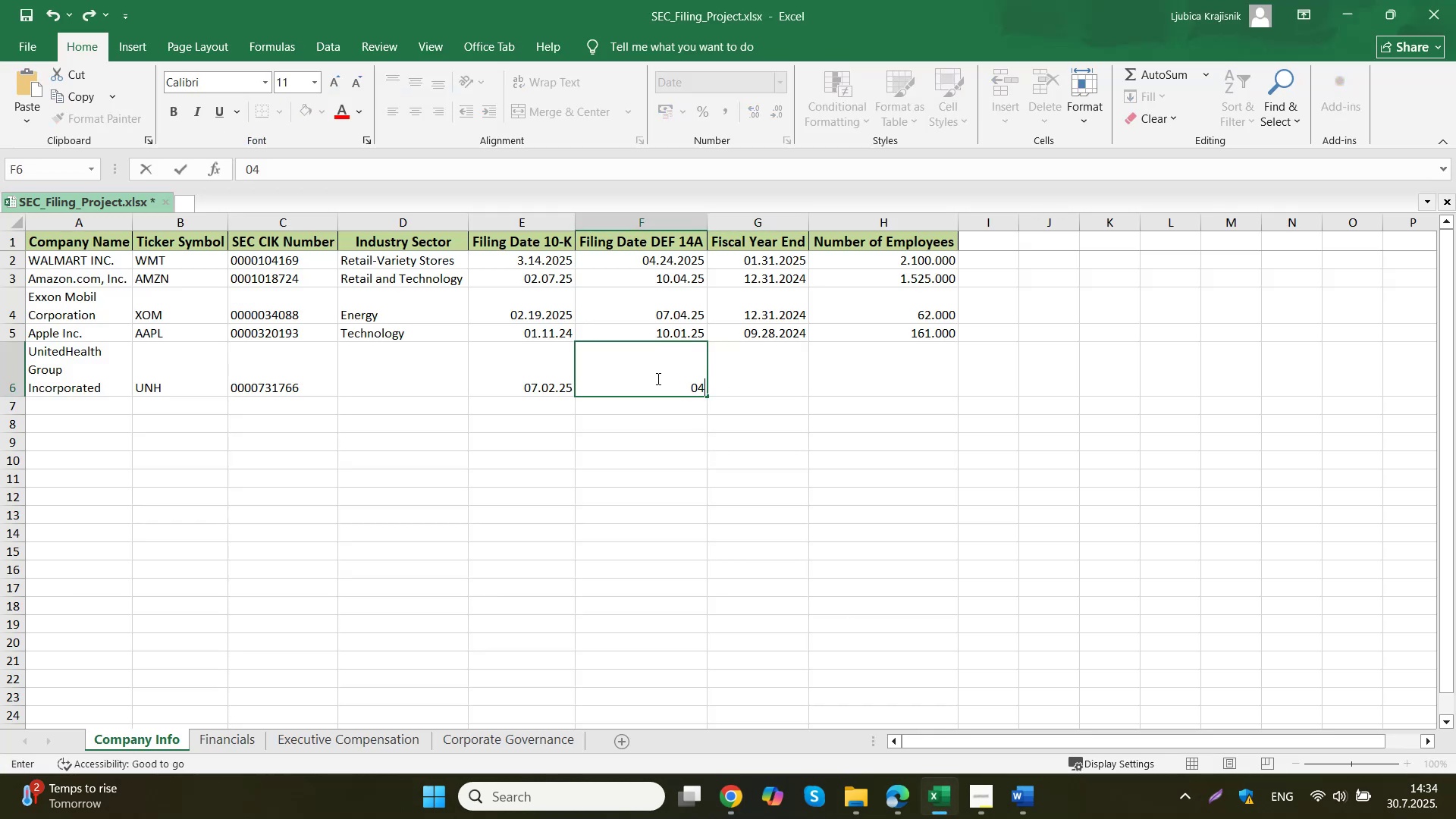 
key(Period)
 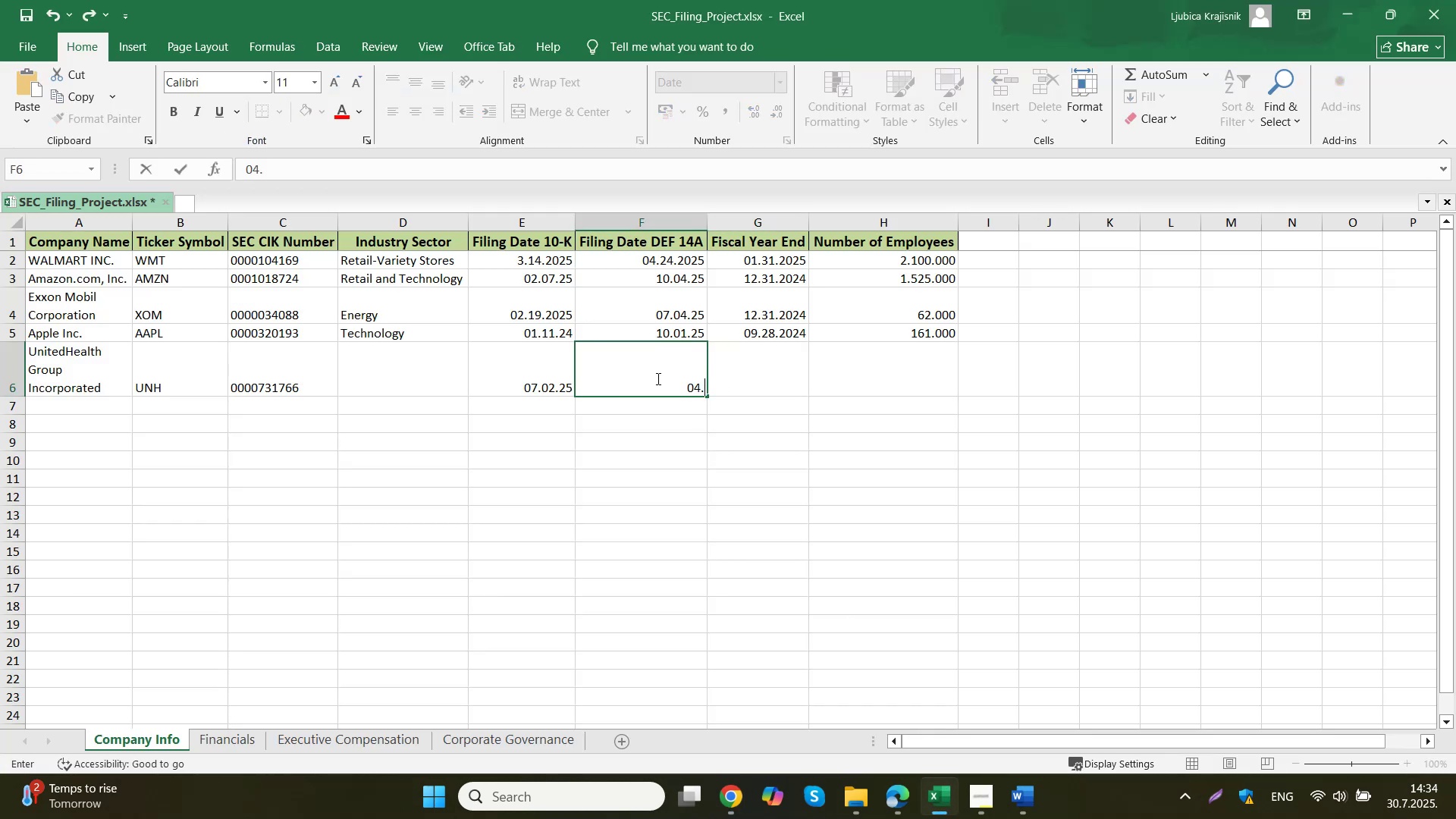 
key(Numpad2)
 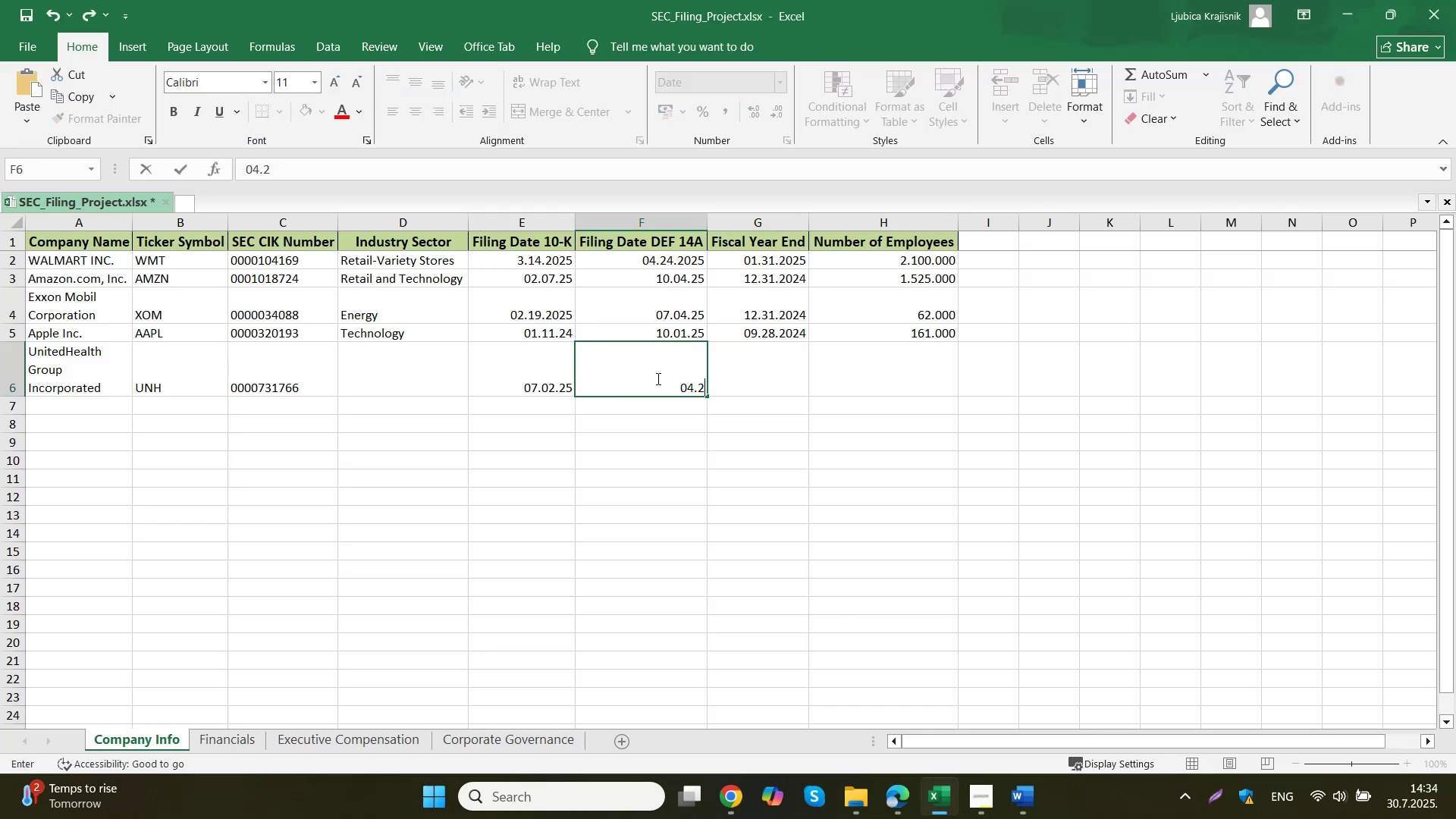 
key(Numpad1)
 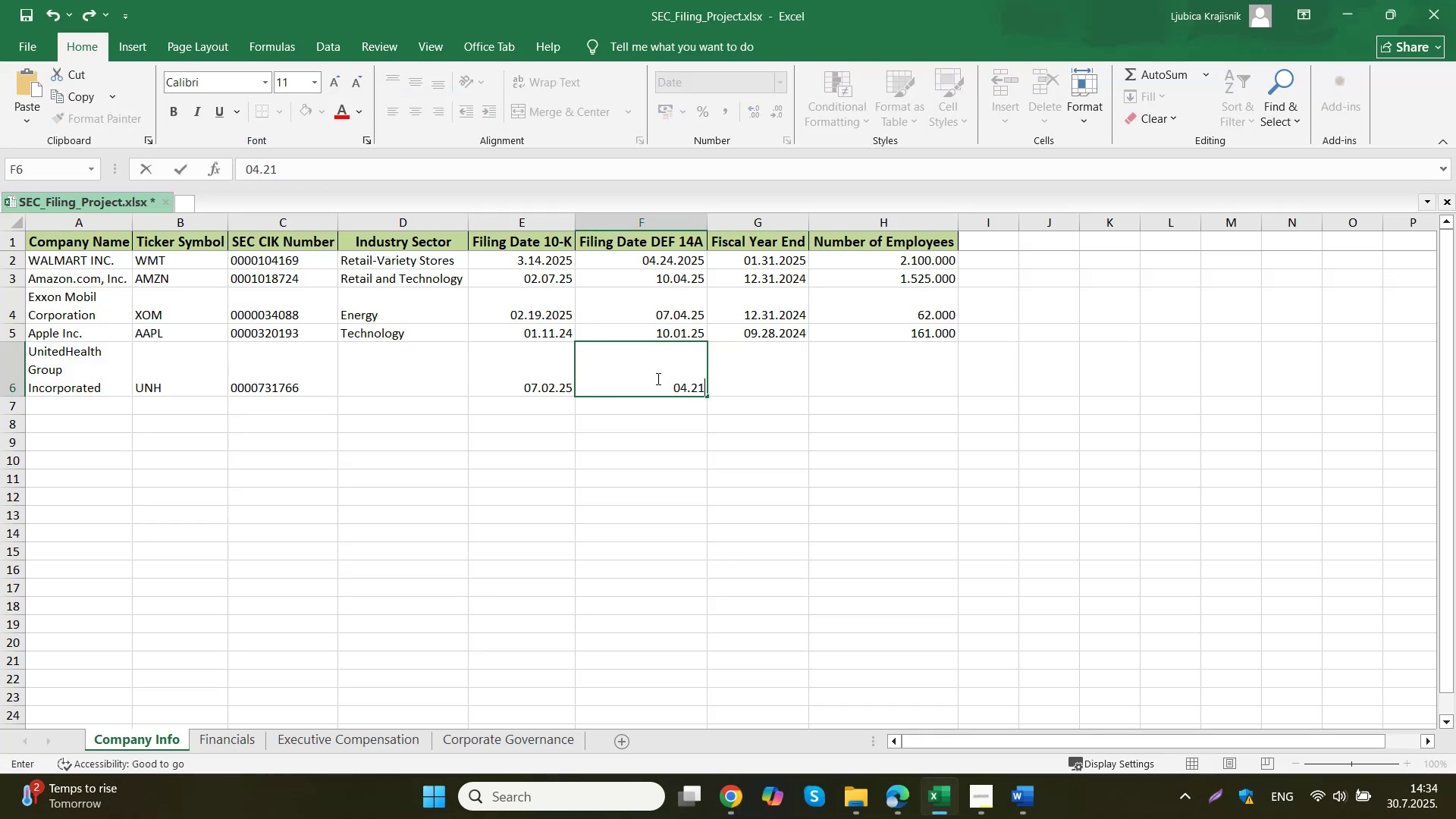 
key(Period)
 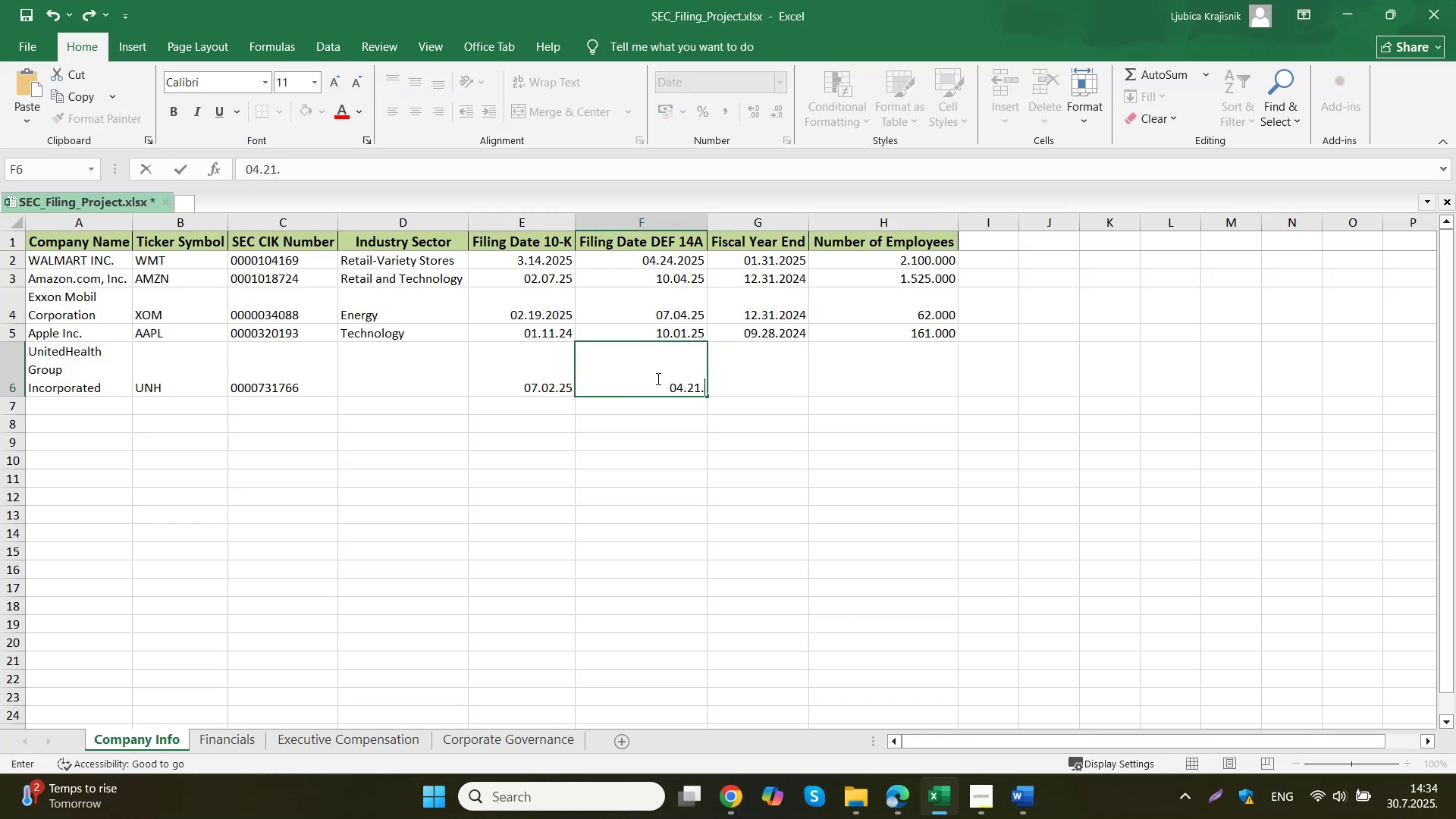 
key(Numpad2)
 